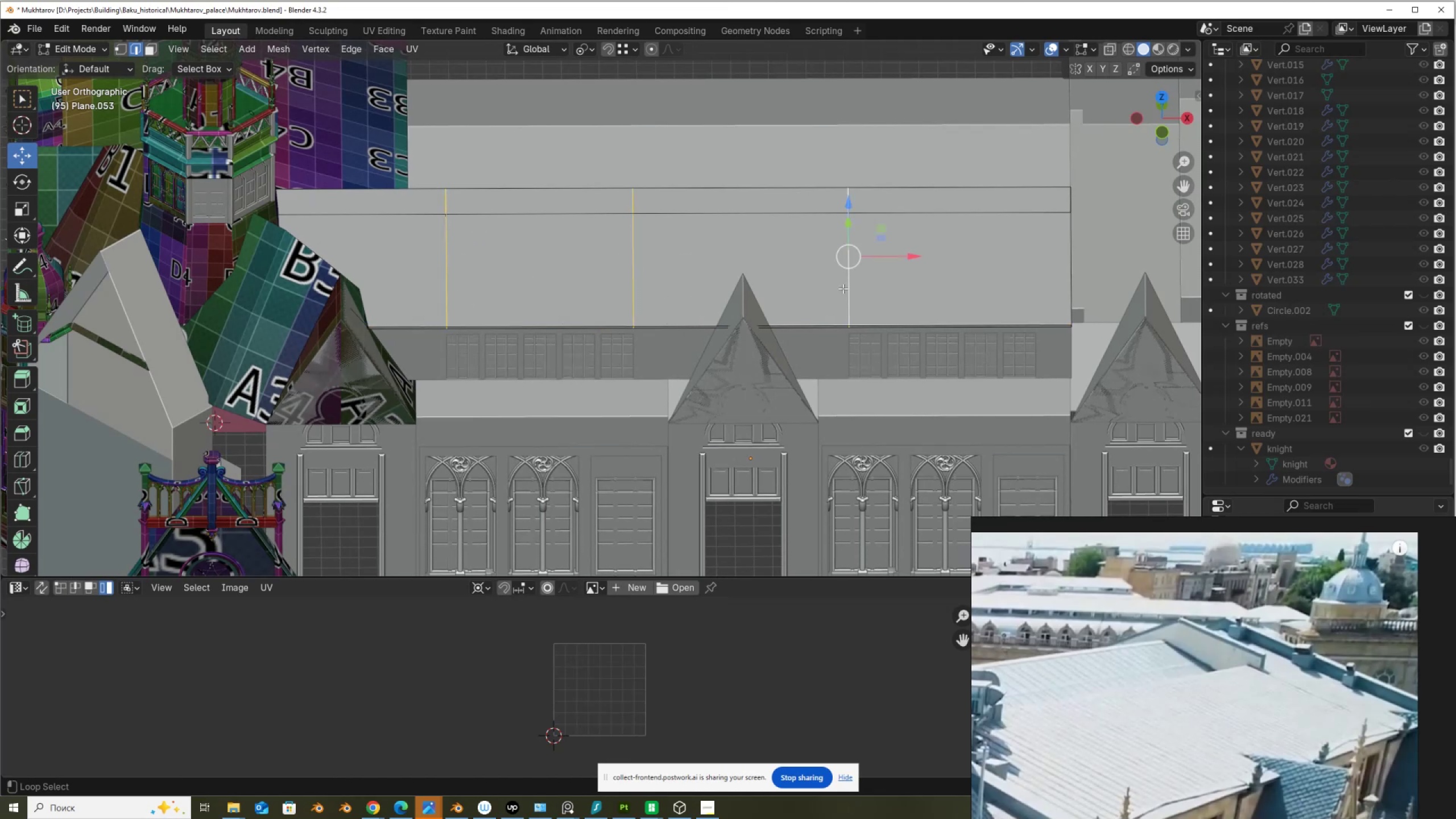 
key(Alt+Shift+ShiftLeft)
 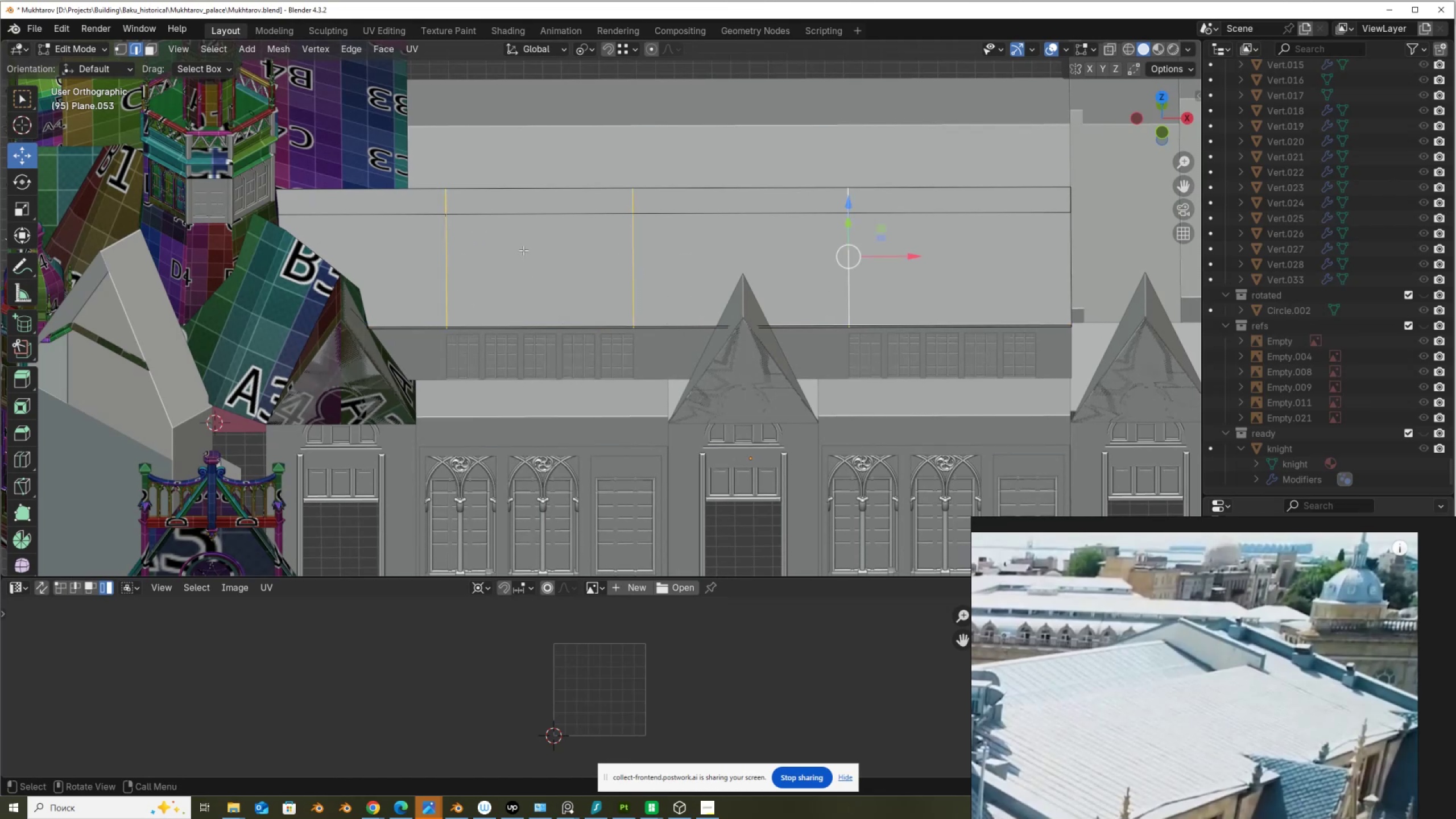 
right_click([523, 250])
 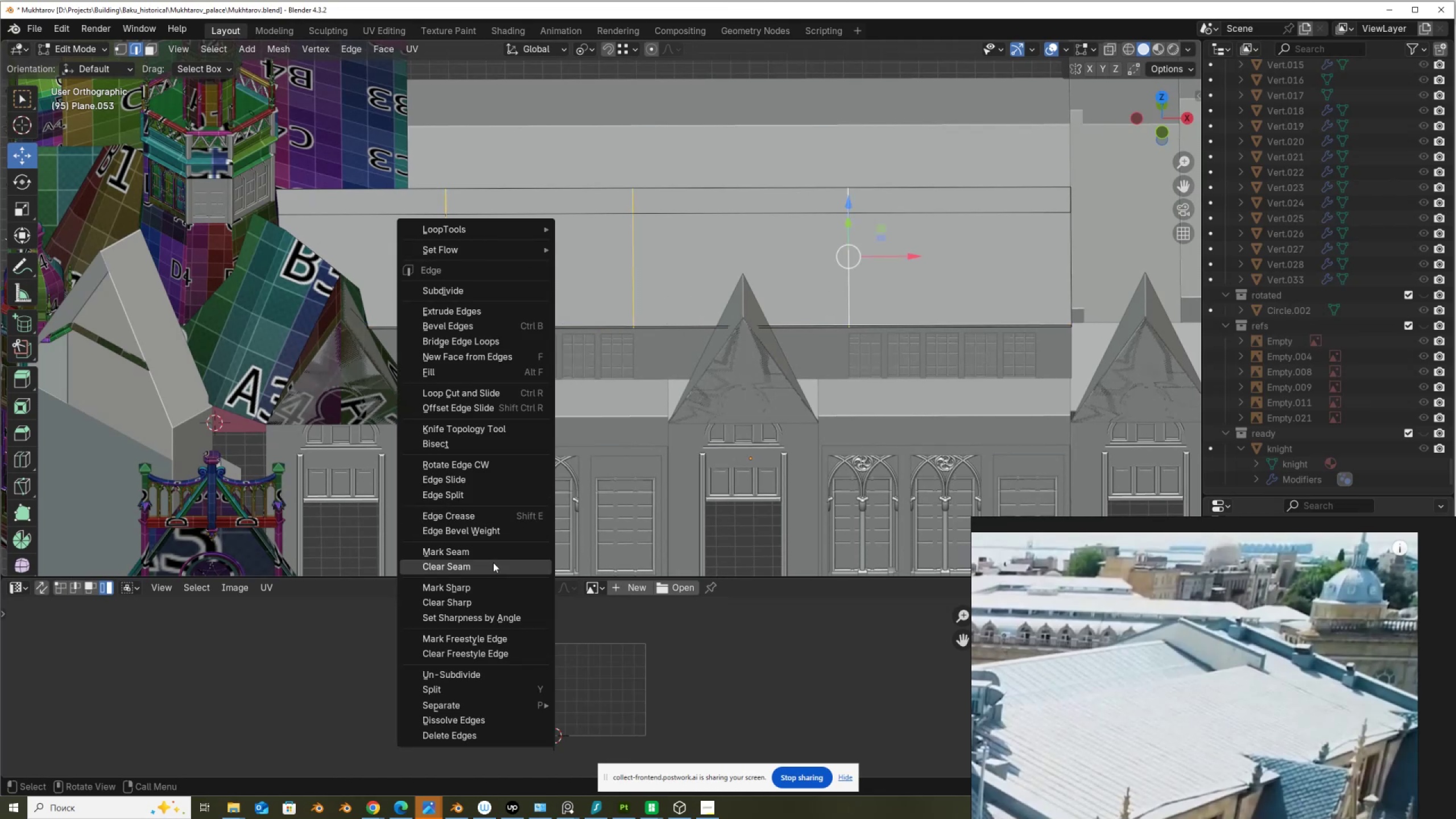 
left_click([494, 551])
 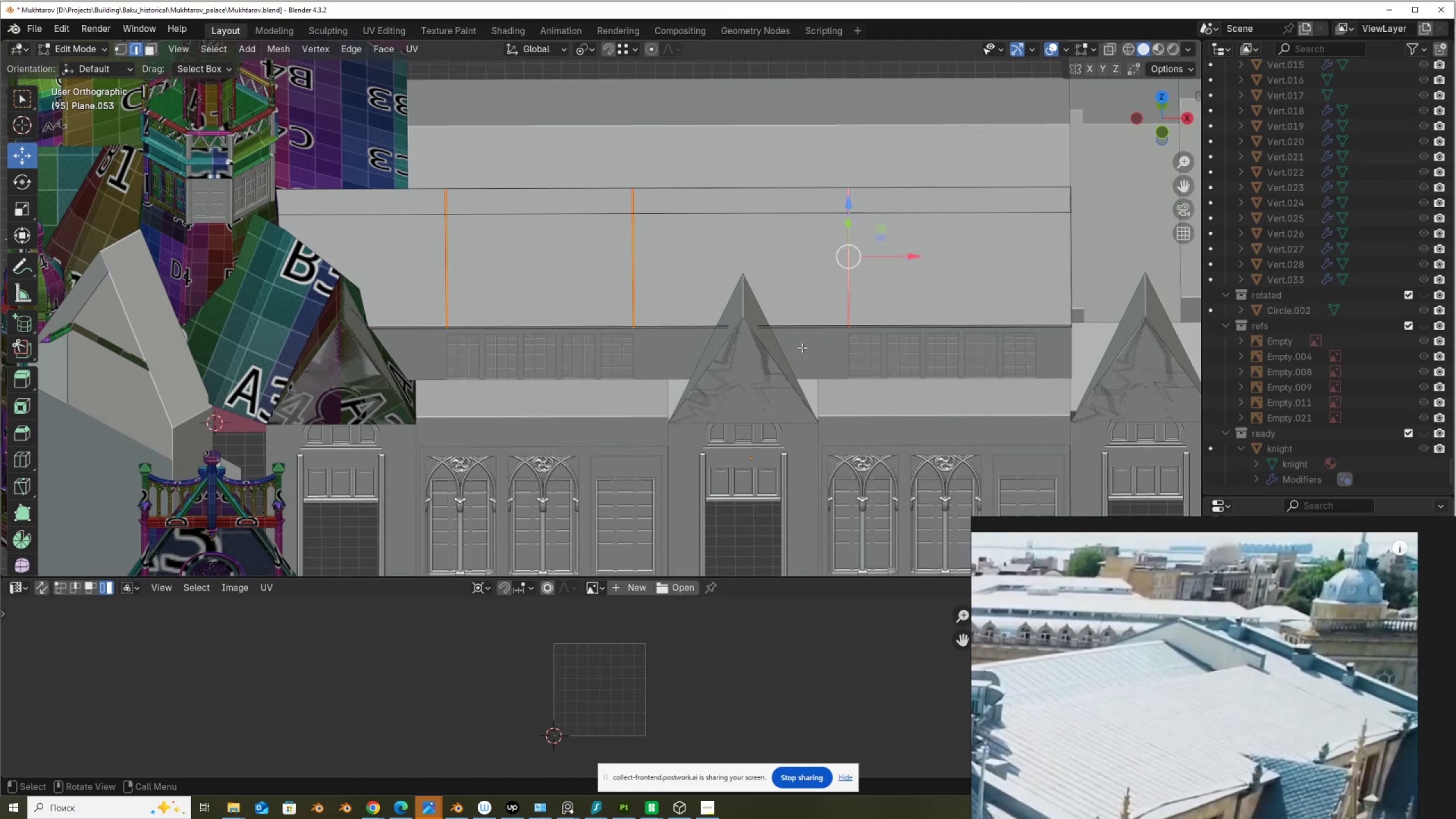 
type(au)
 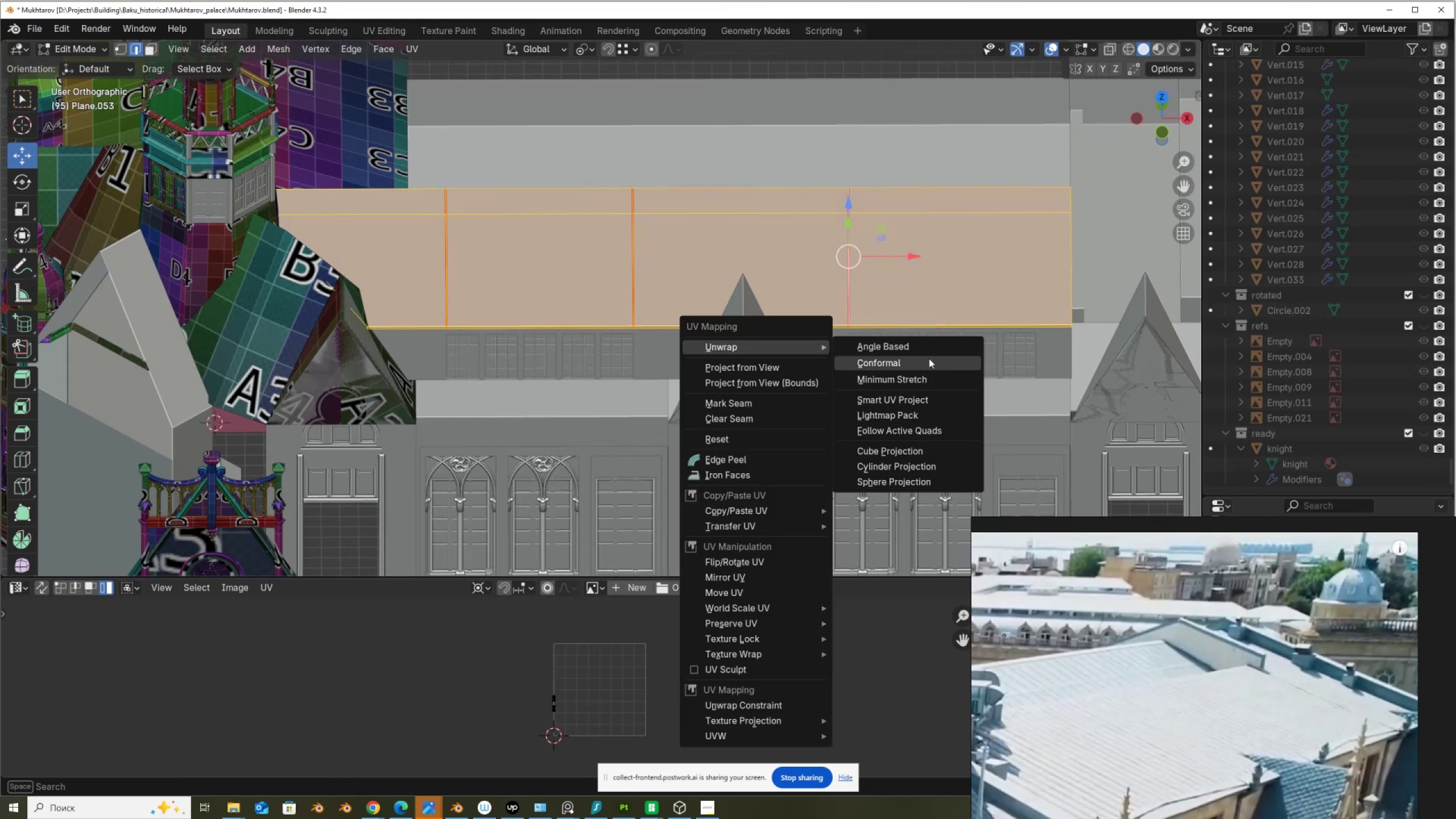 
left_click([932, 342])
 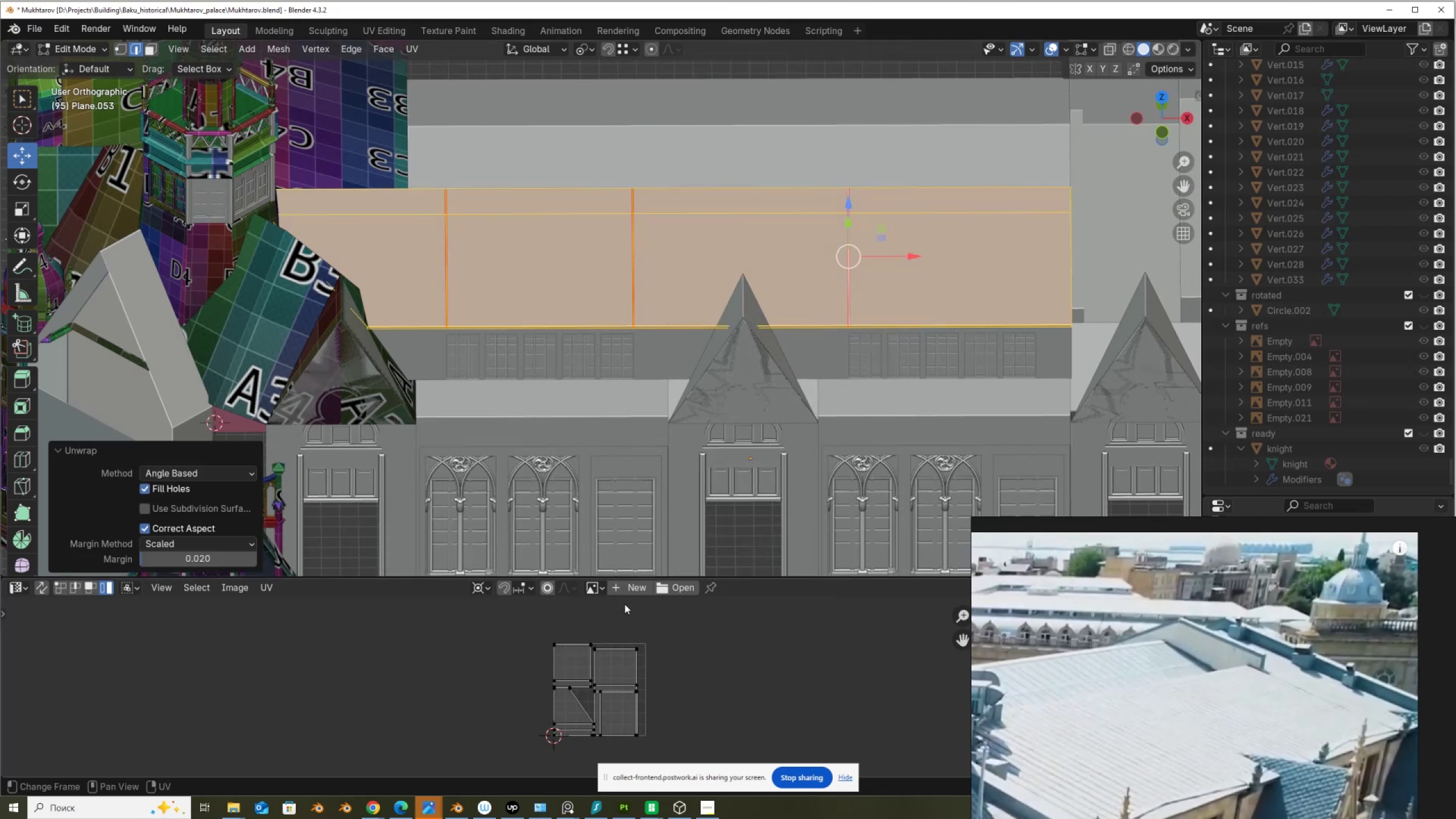 
scroll: coordinate [615, 678], scroll_direction: up, amount: 3.0
 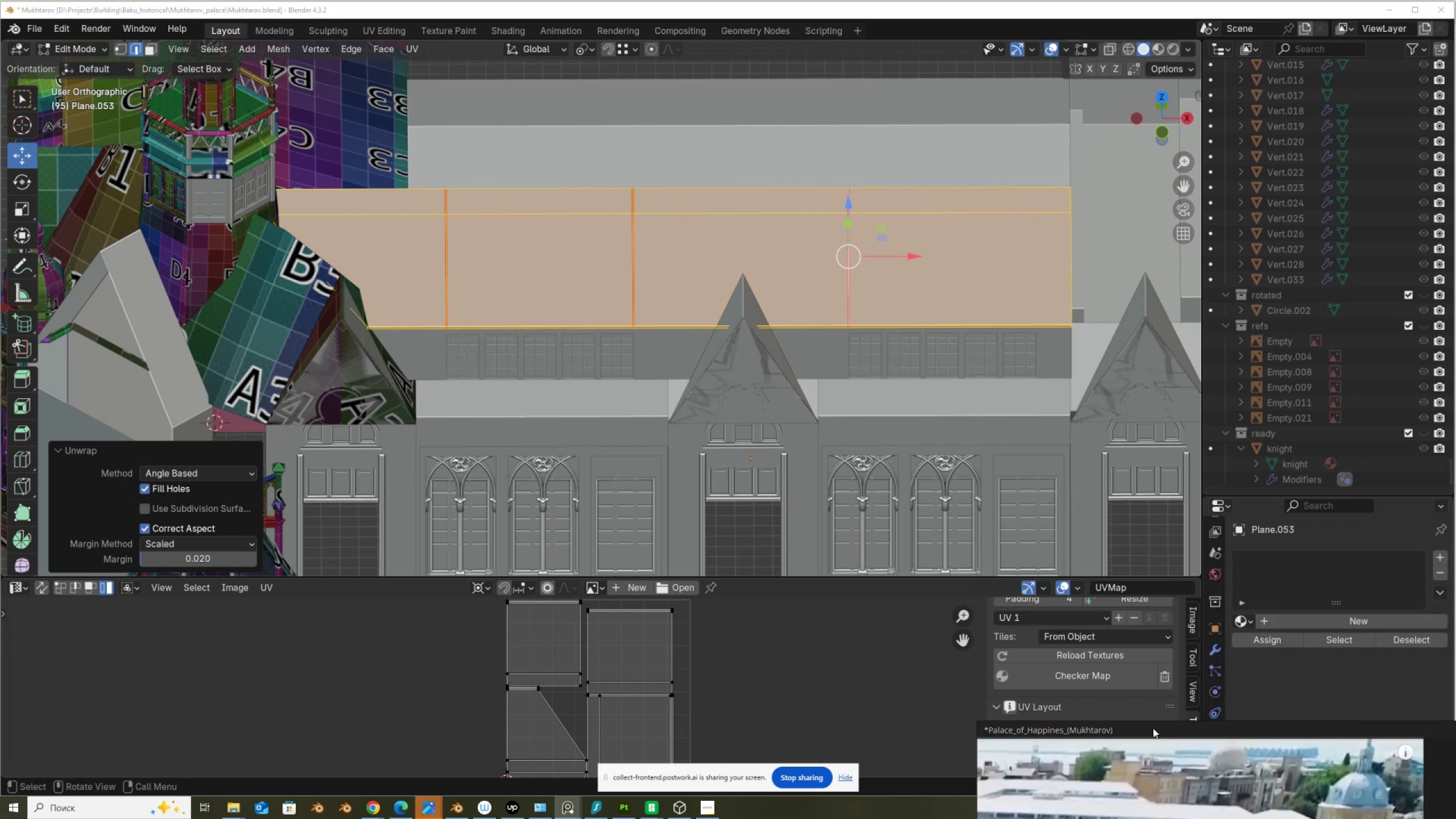 
left_click([1108, 676])
 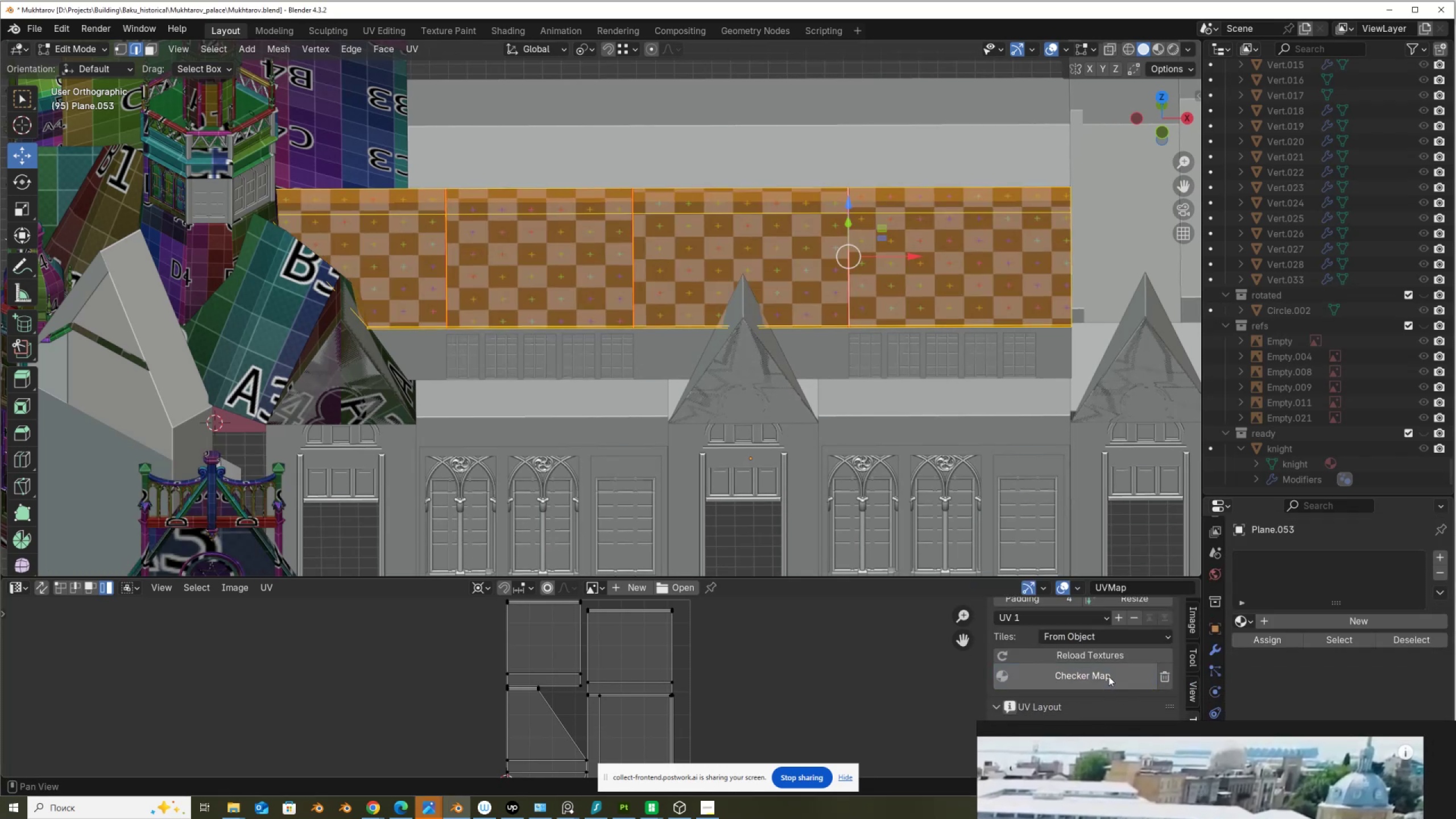 
left_click([1108, 676])
 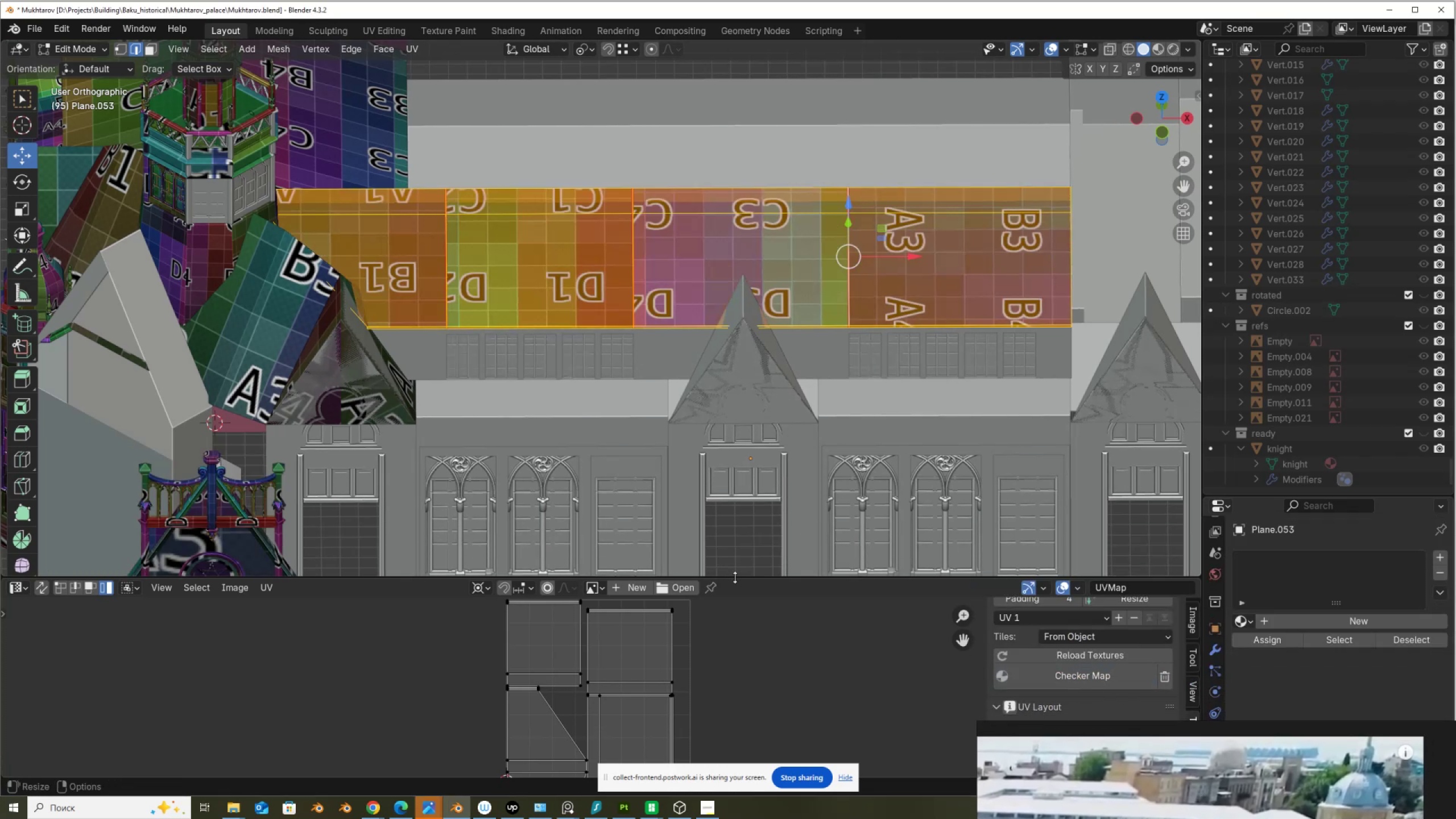 
scroll: coordinate [663, 625], scroll_direction: down, amount: 2.0
 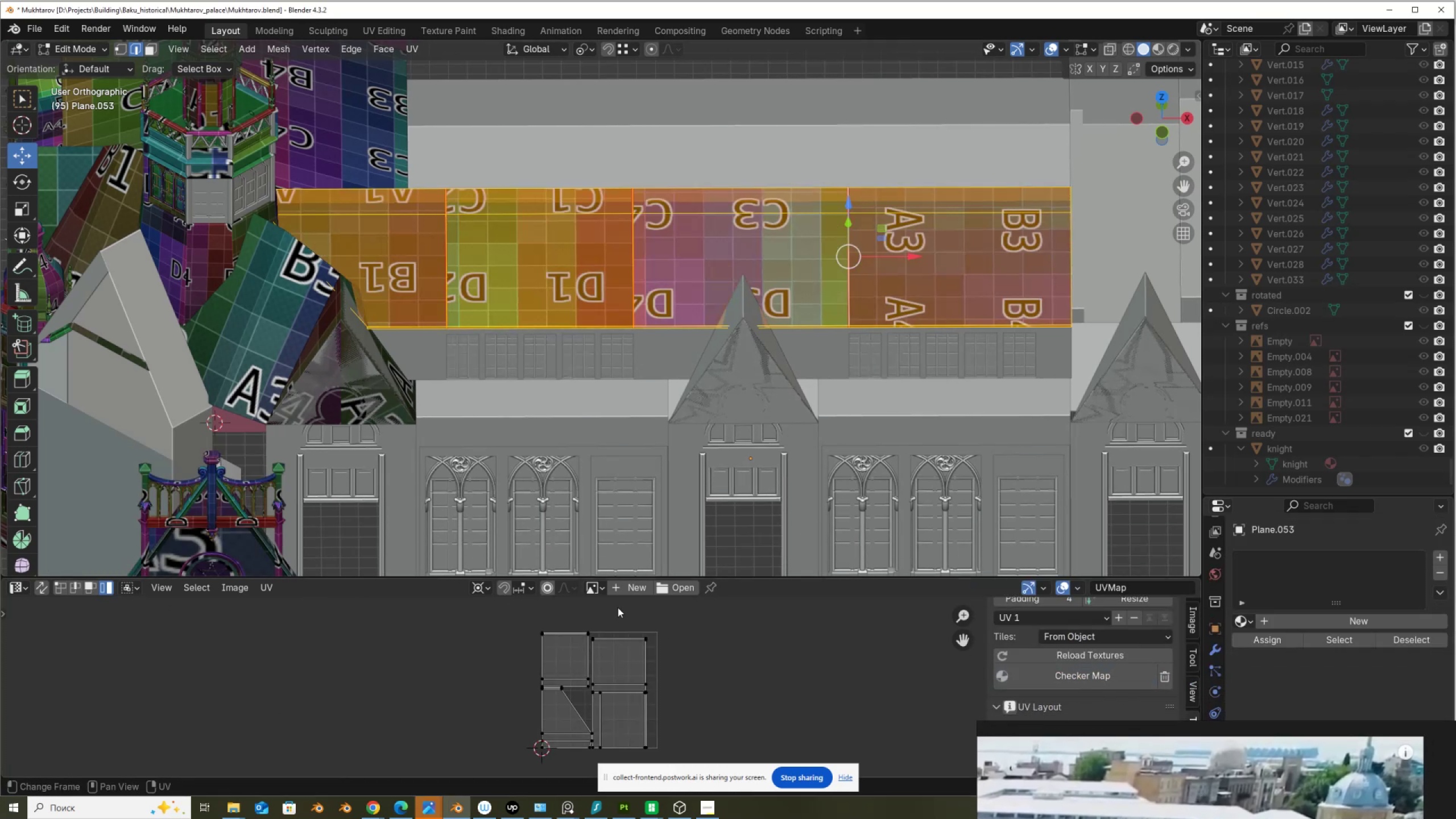 
wait(5.91)
 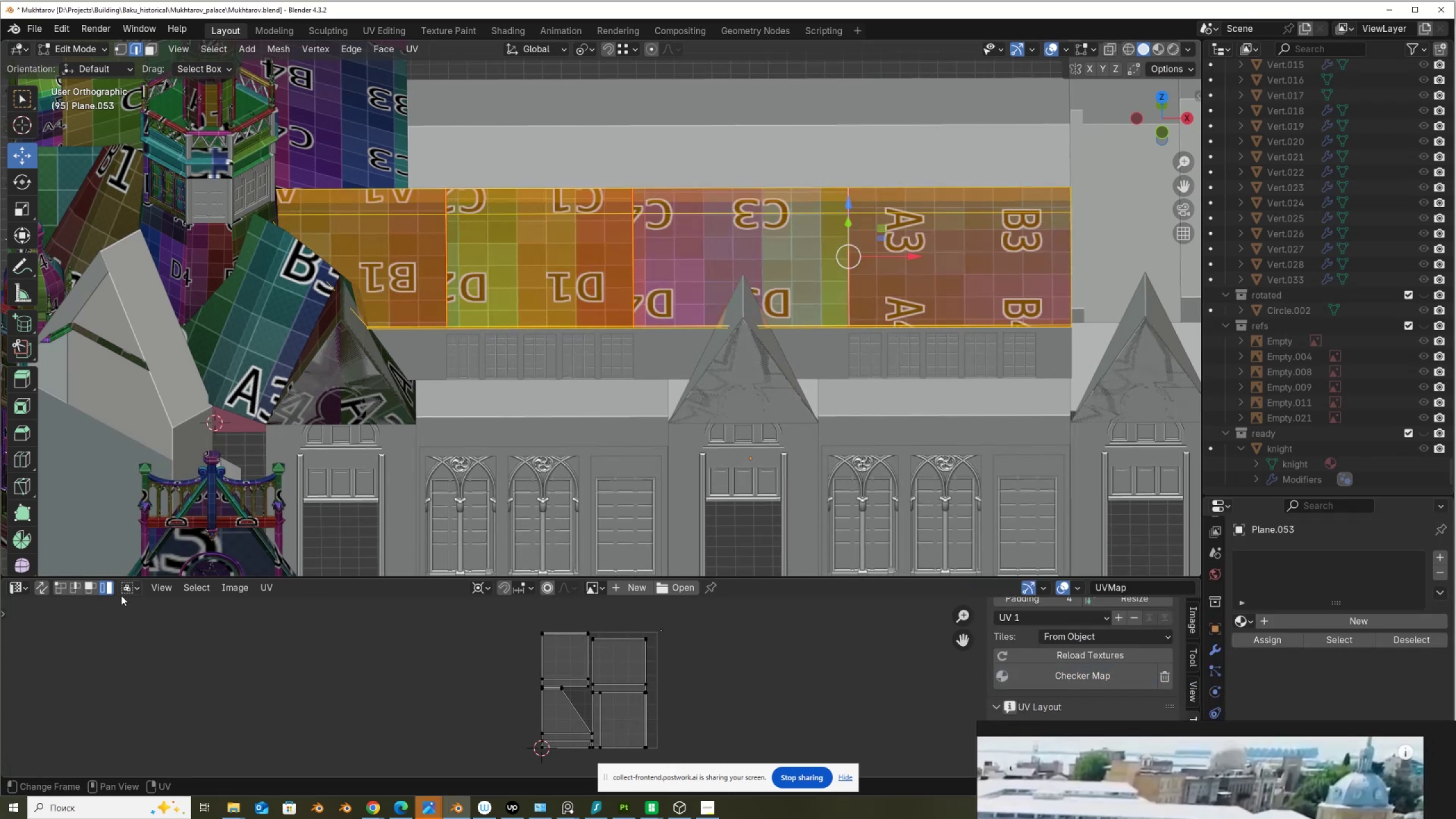 
type(ar180)
key(NumpadEnter)
 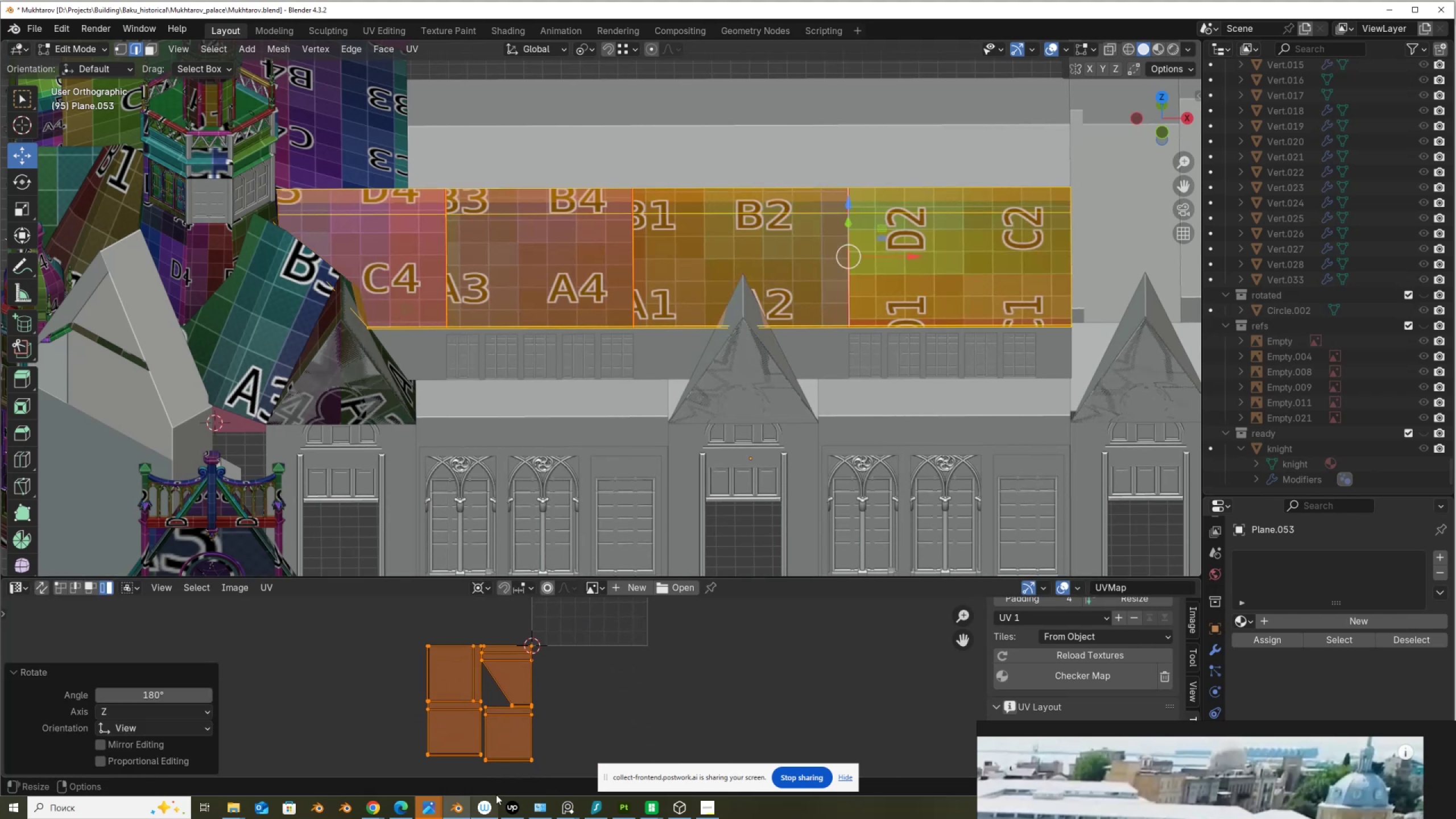 
wait(5.44)
 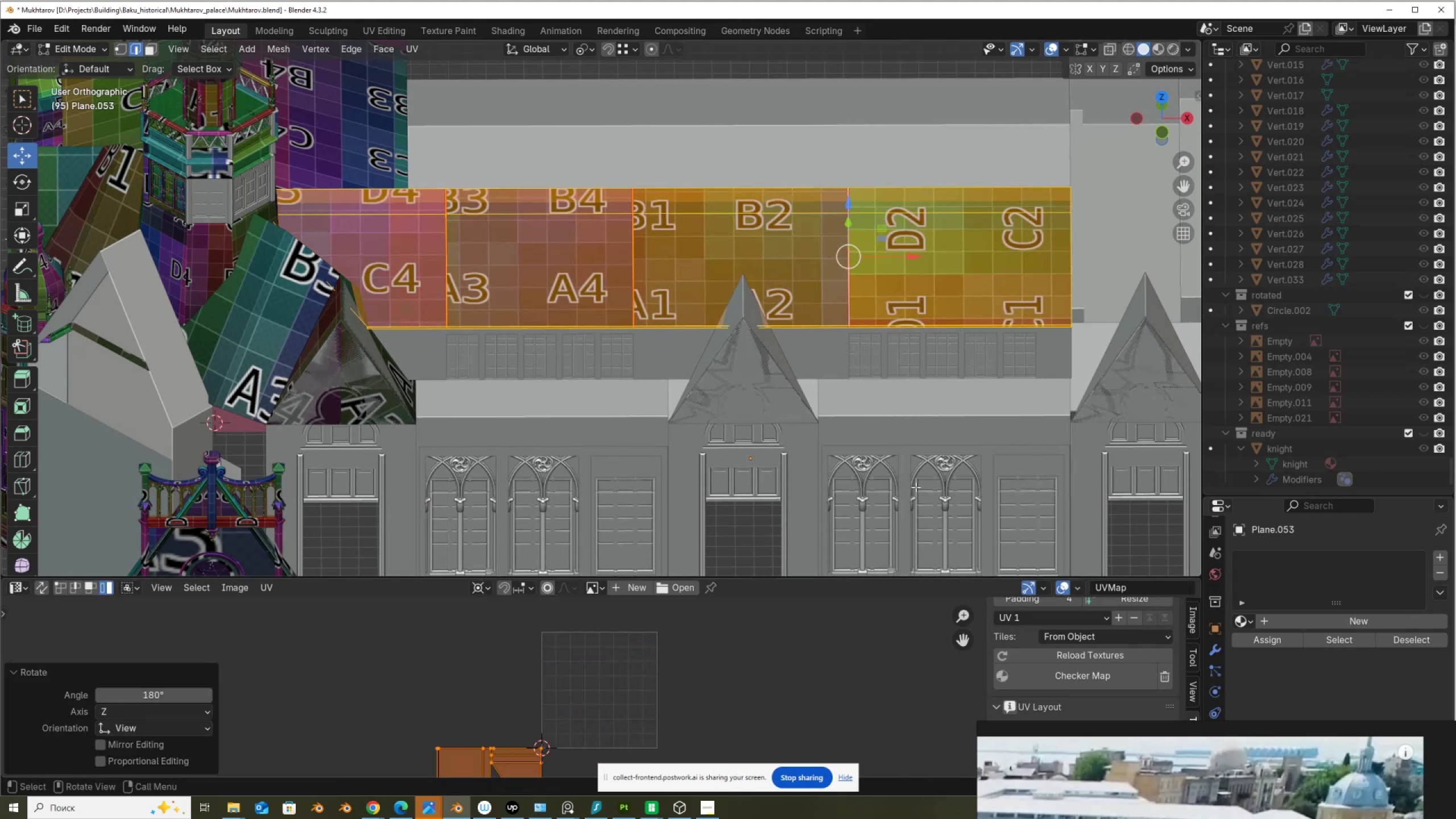 
left_click([480, 684])
 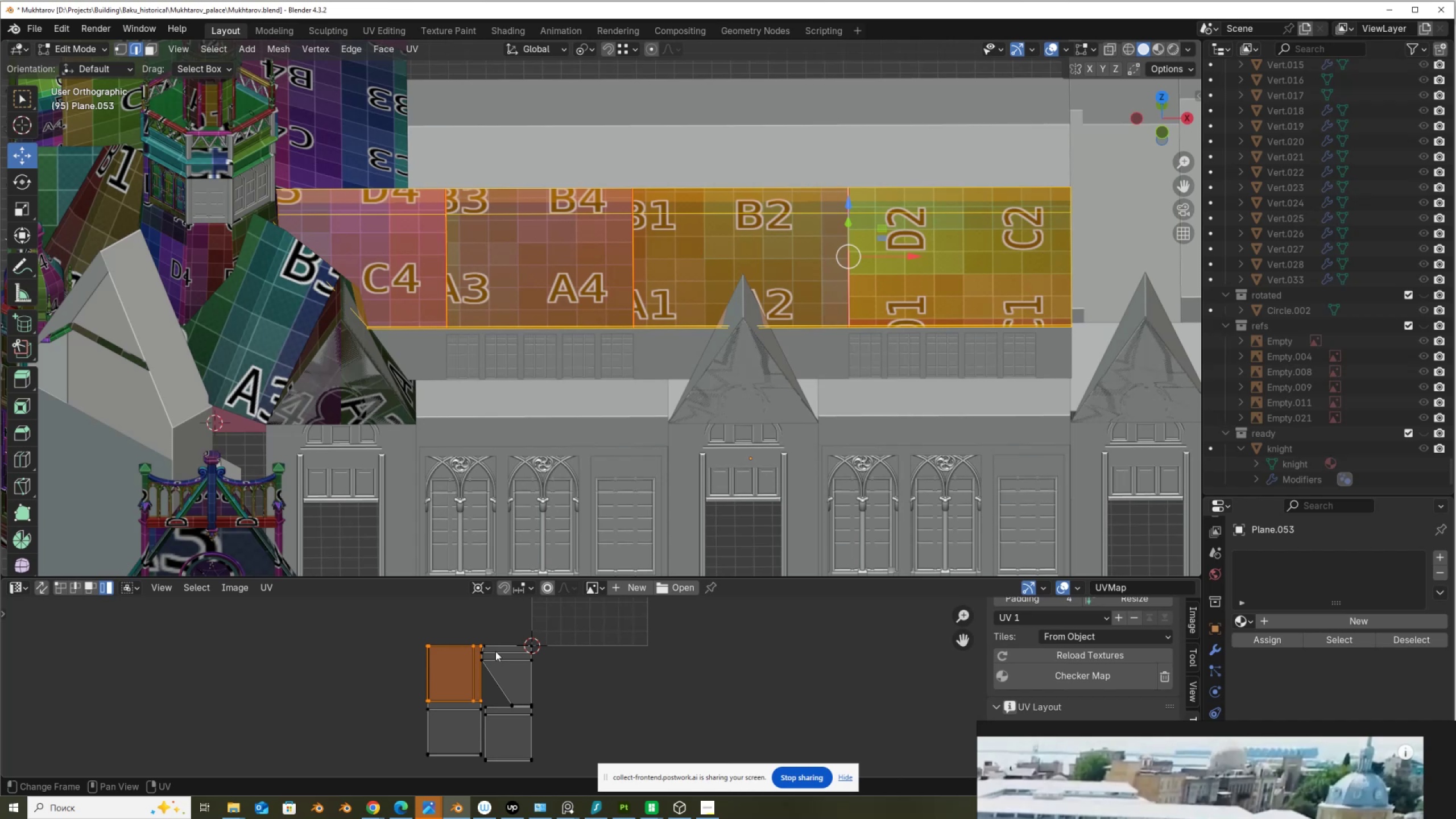 
key(R)
 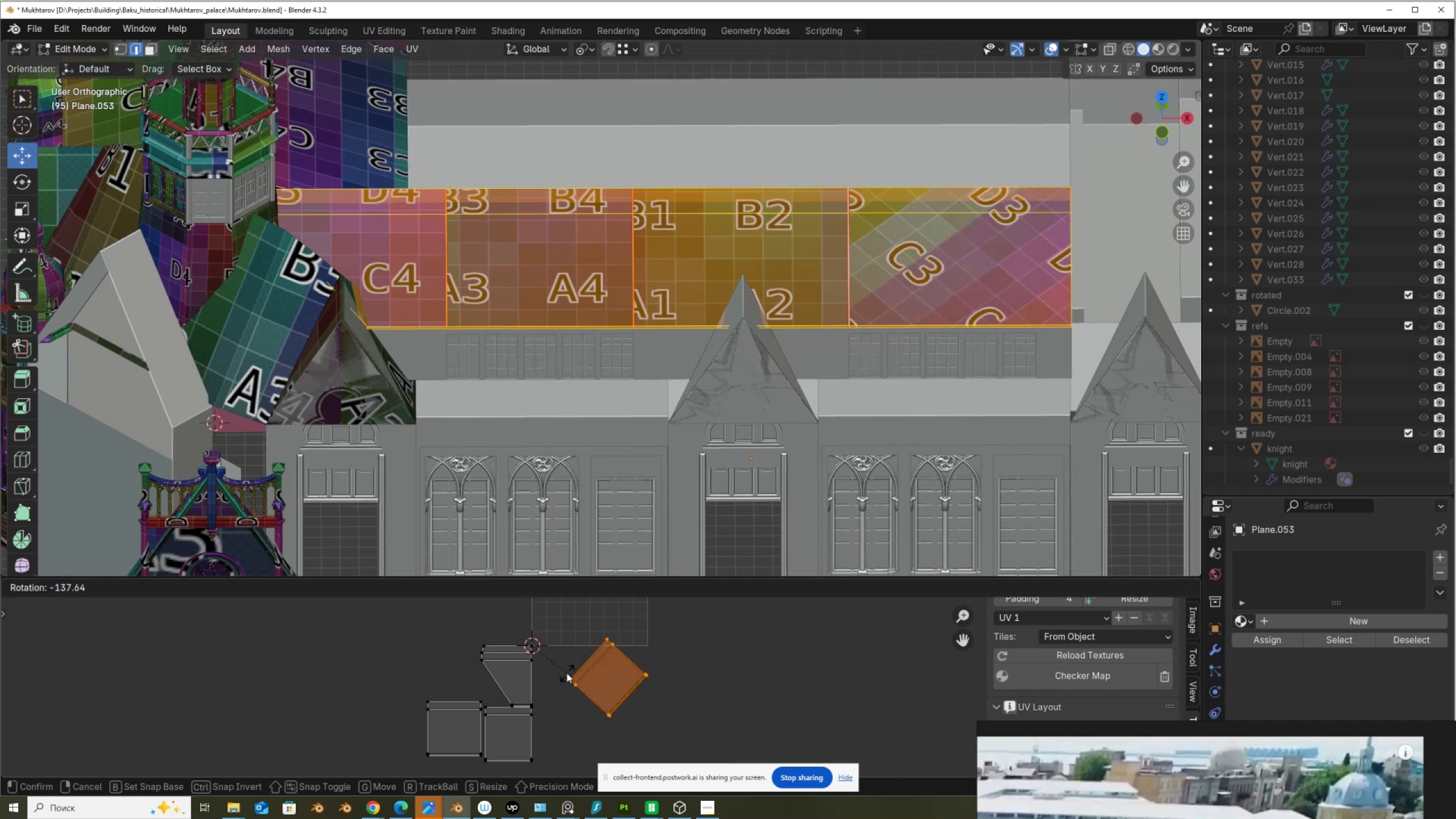 
hold_key(key=ControlLeft, duration=0.74)
 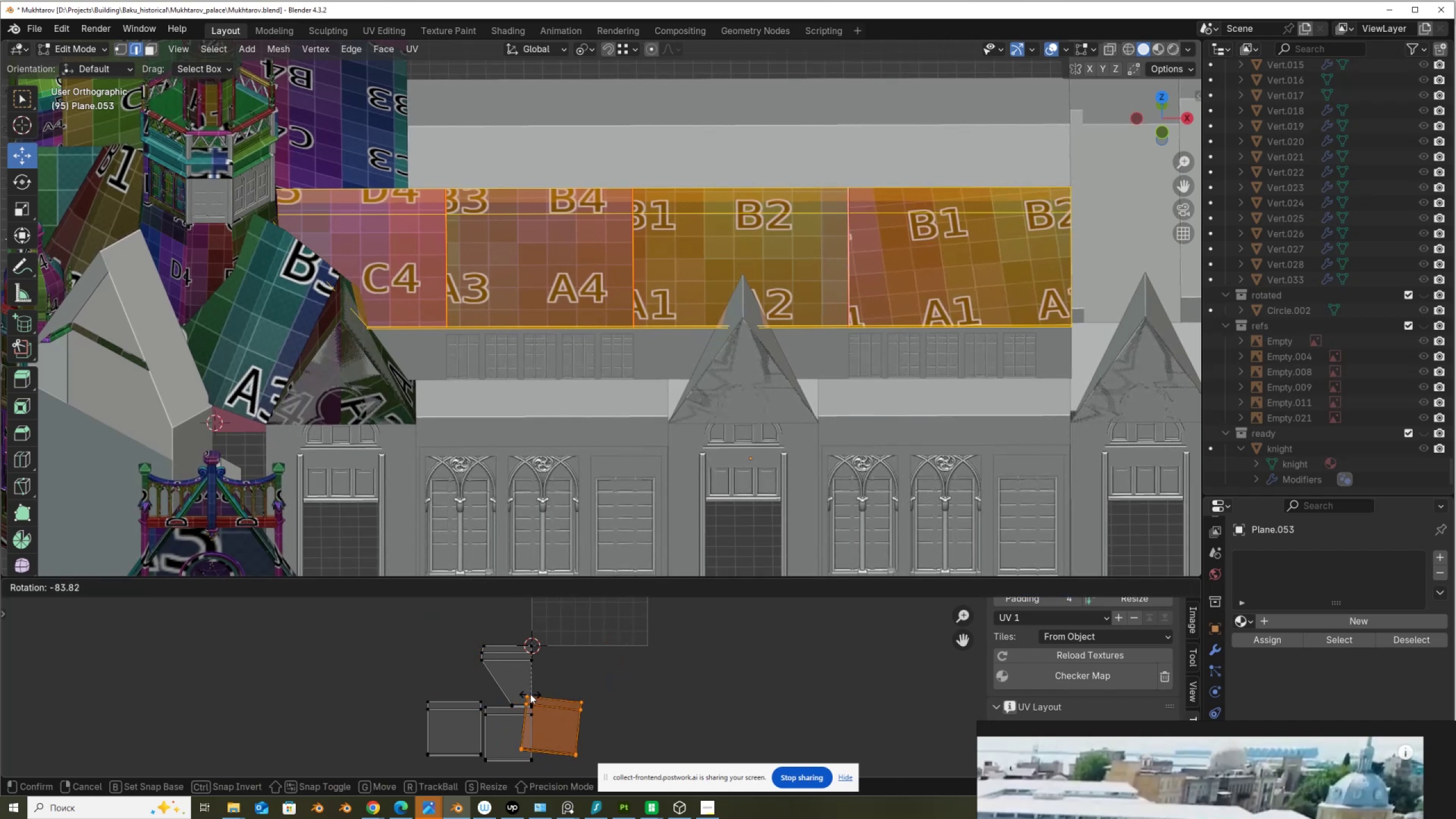 
right_click([530, 694])
 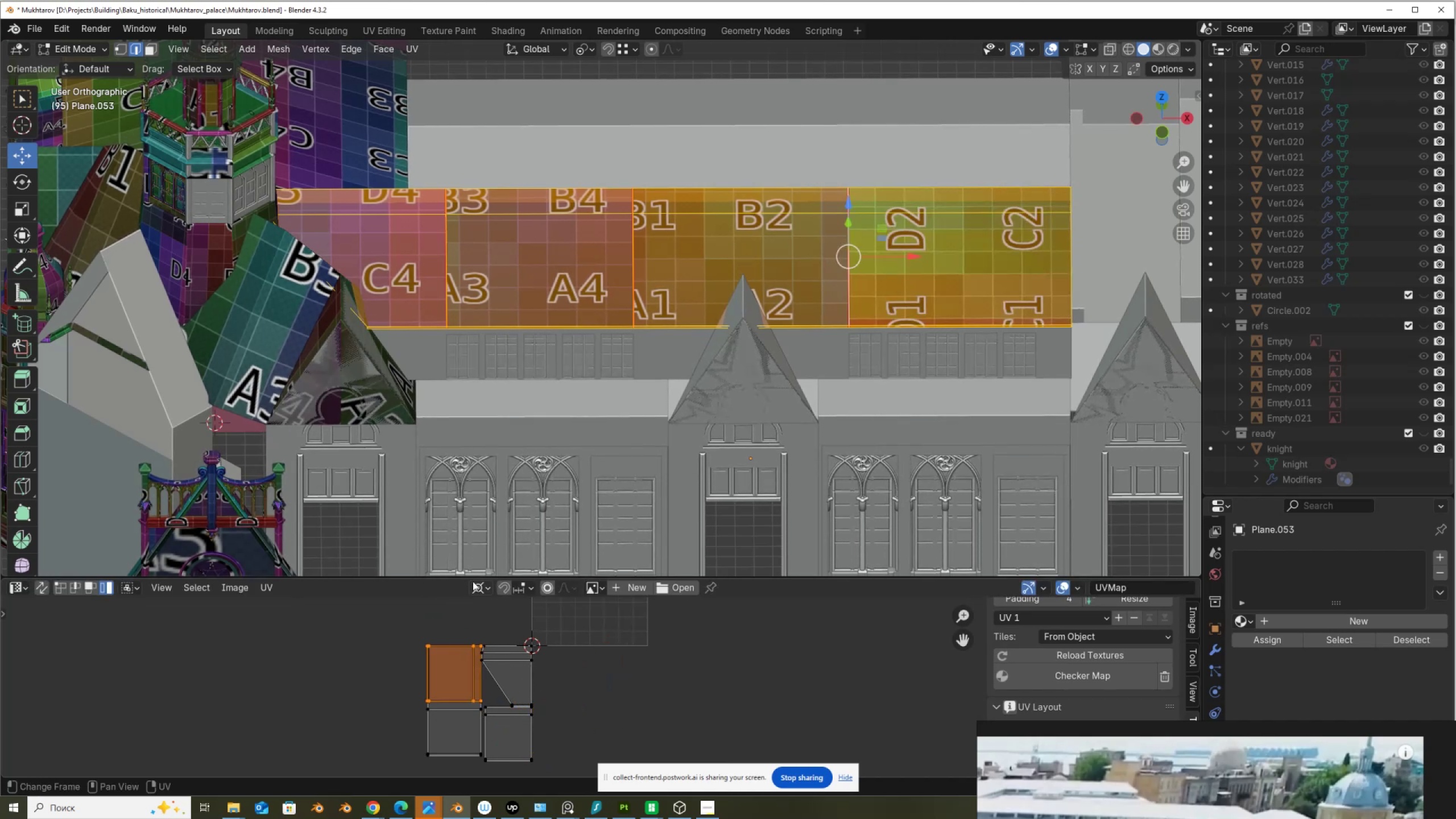 
left_click([478, 588])
 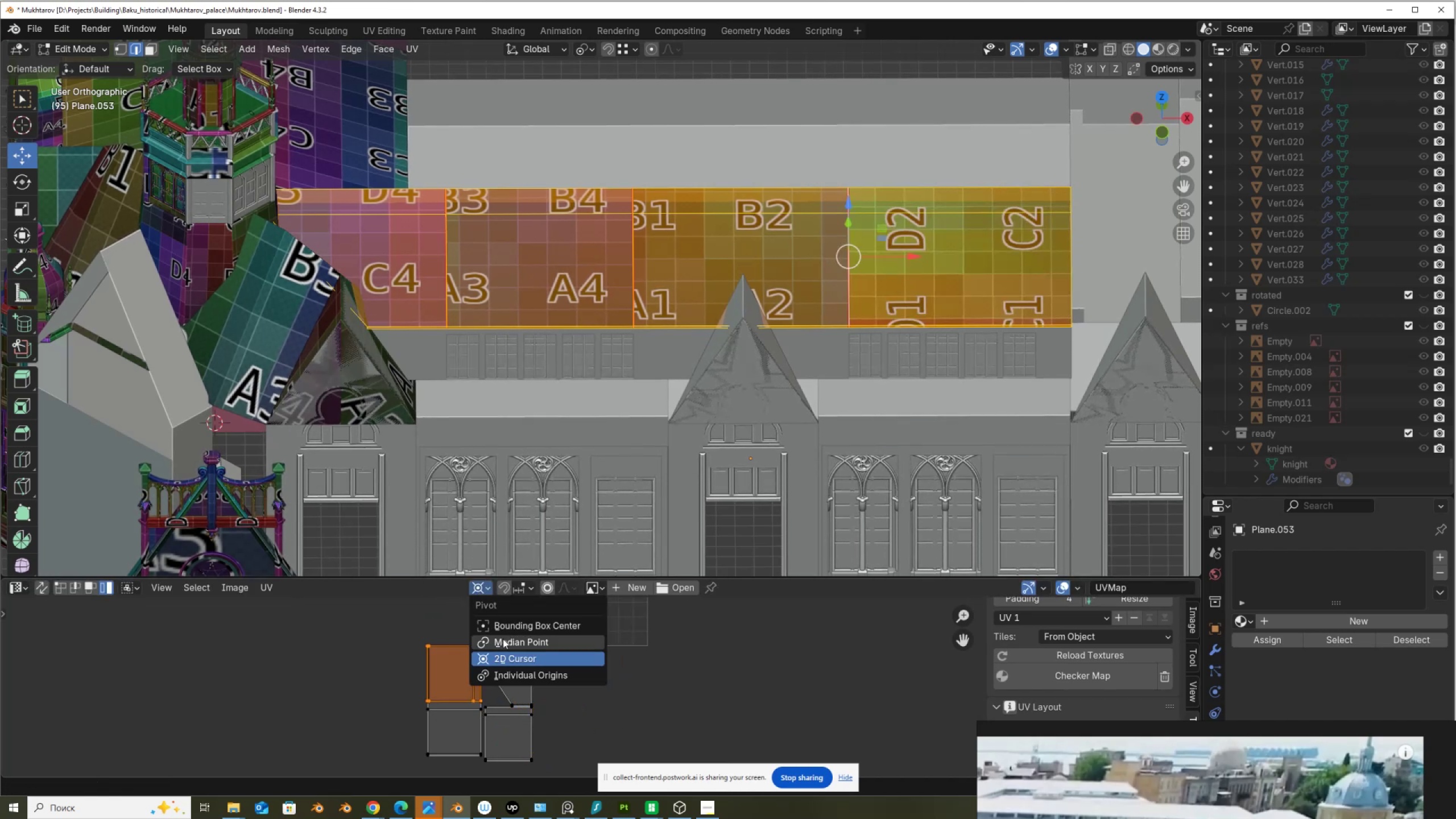 
left_click([503, 640])
 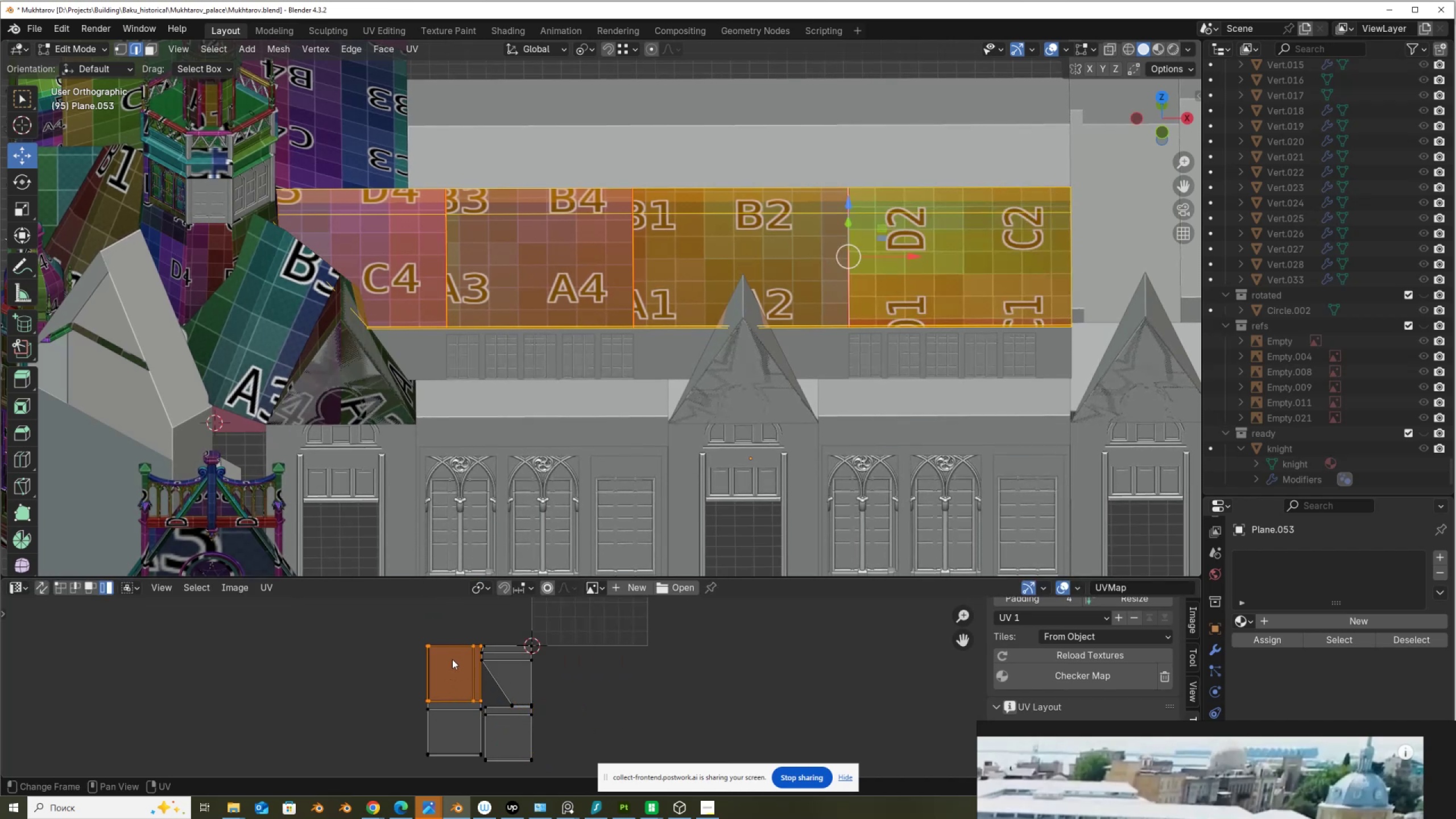 
key(R)
 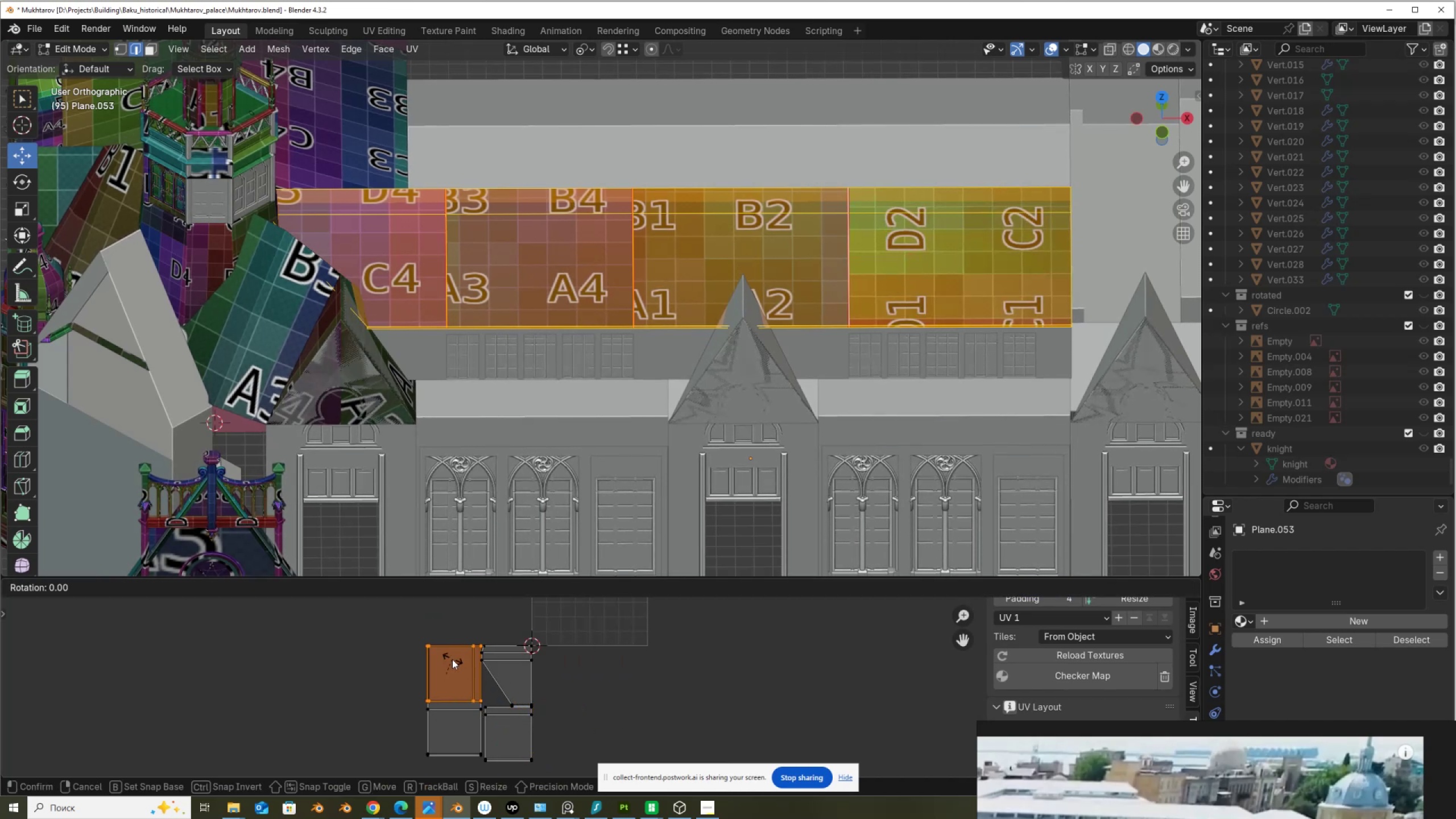 
key(Numpad9)
 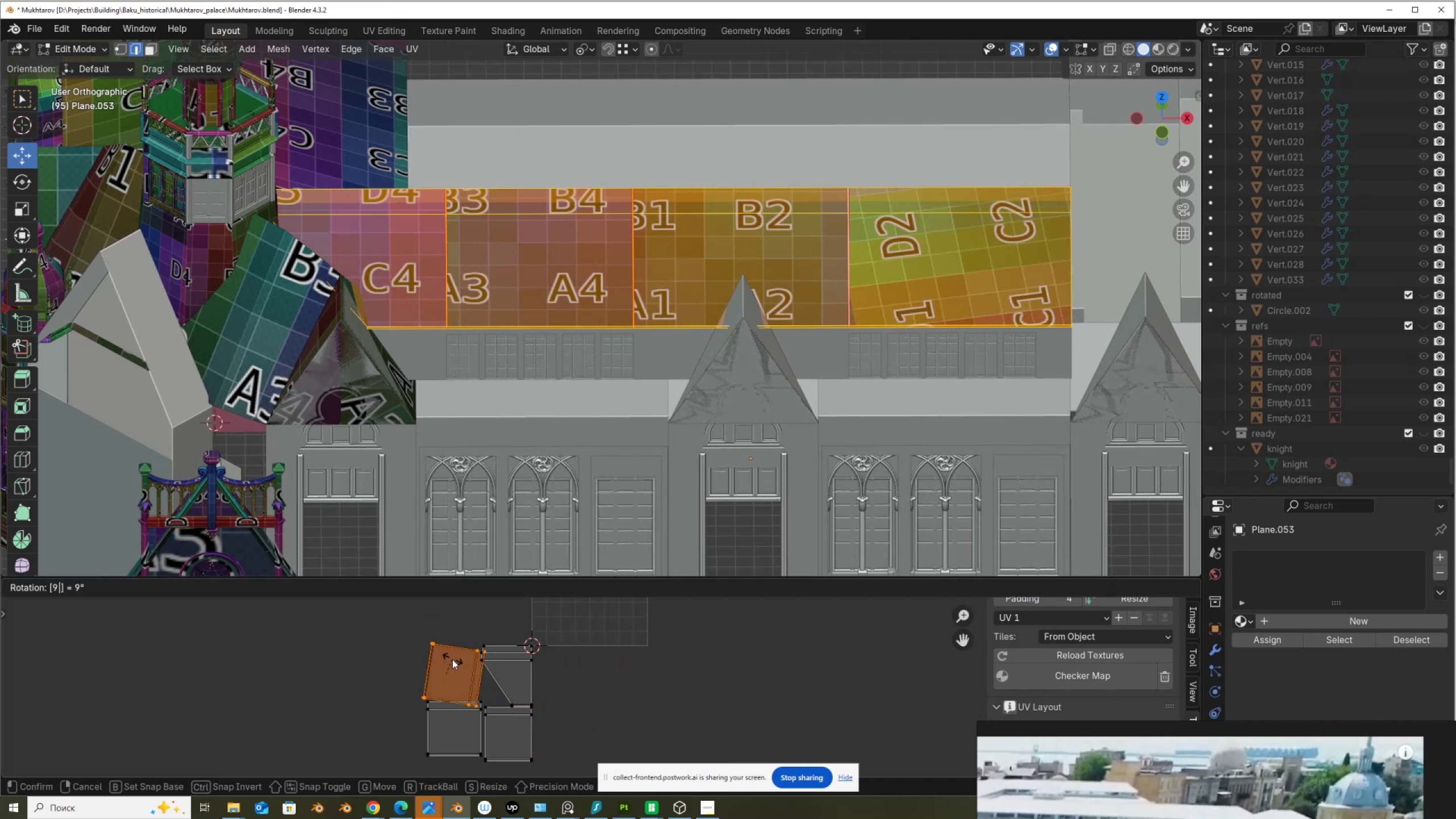 
key(Numpad0)
 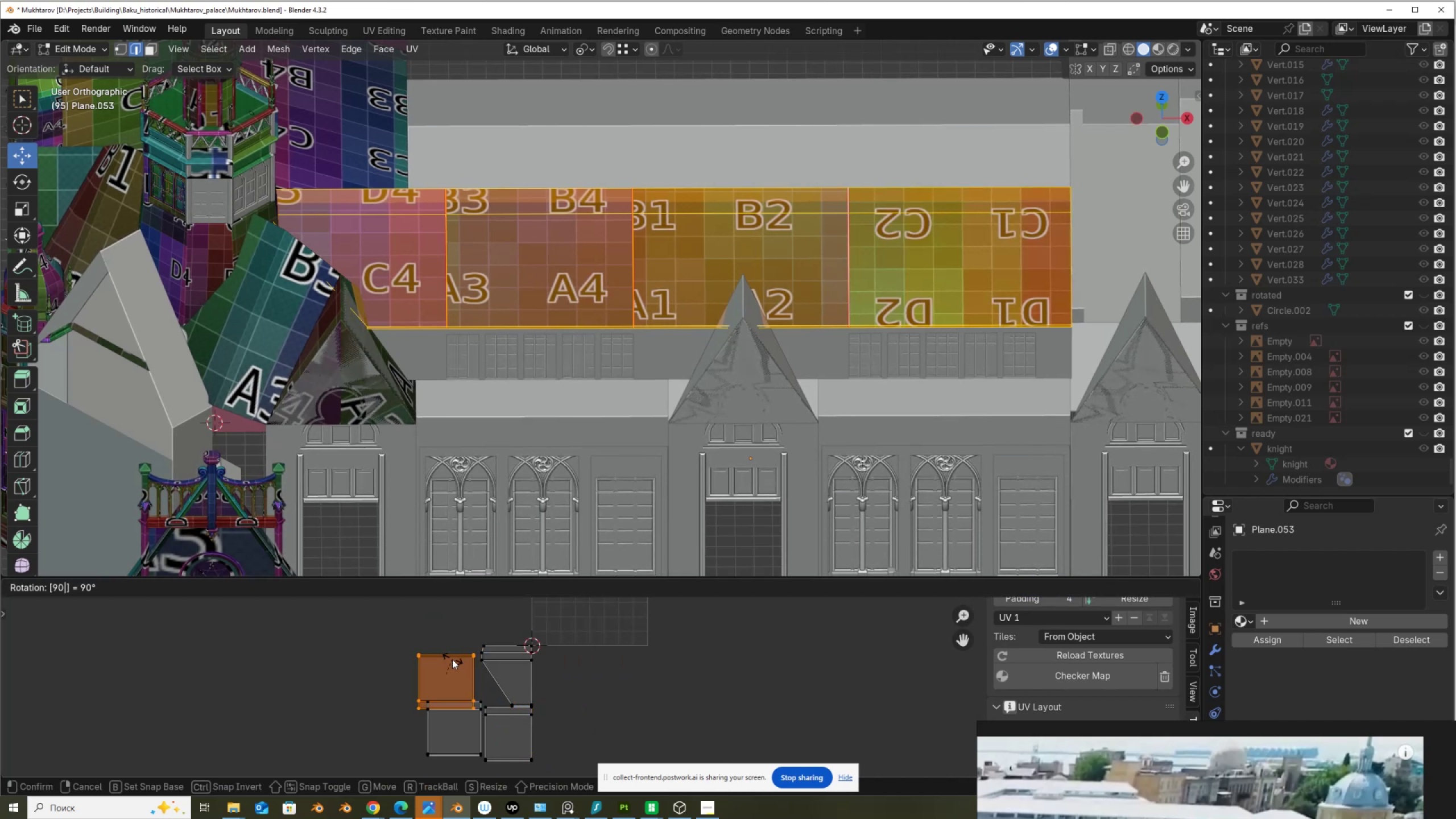 
key(NumpadEnter)
 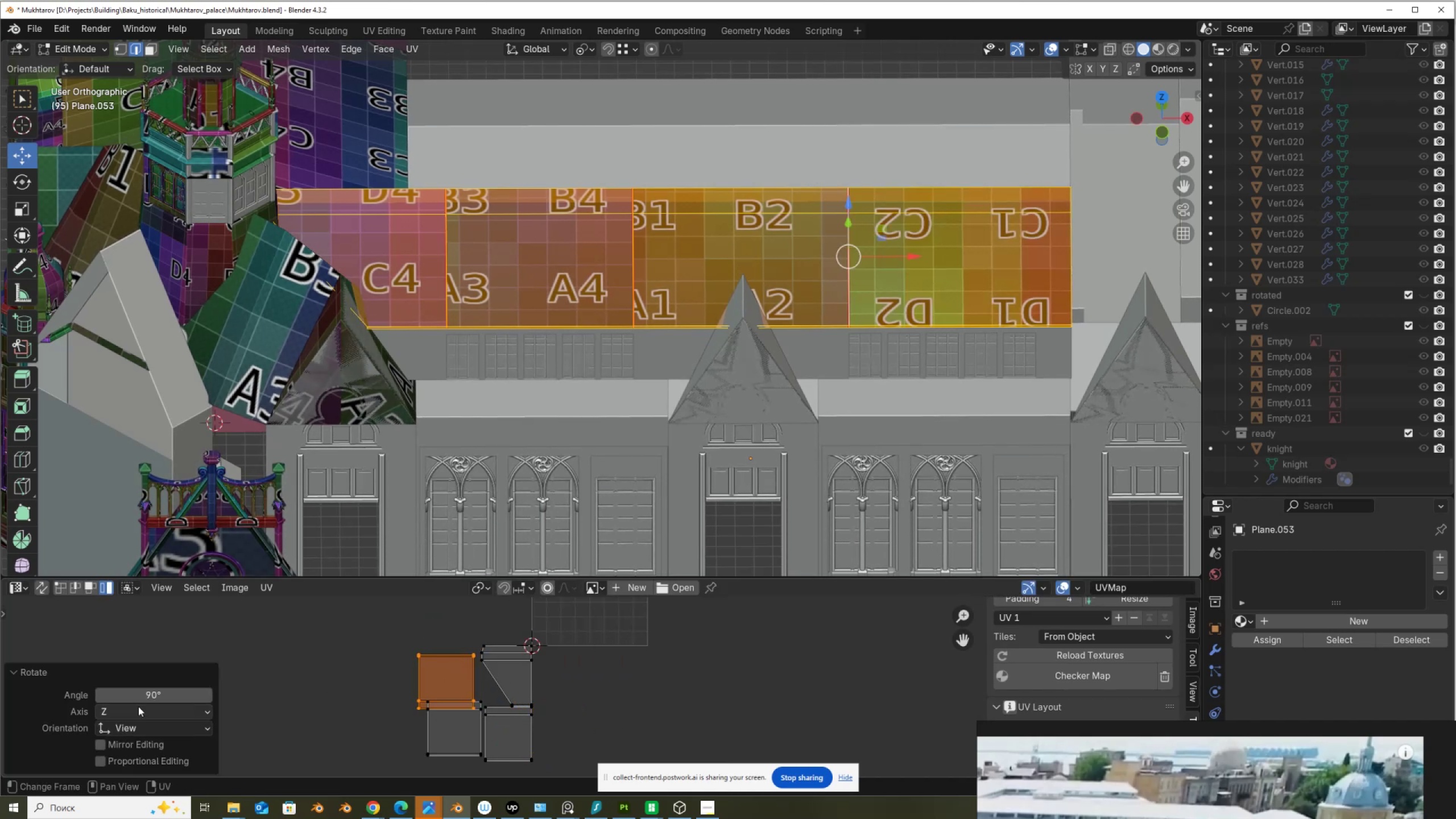 
left_click_drag(start_coordinate=[136, 697], to_coordinate=[1300, 210])
 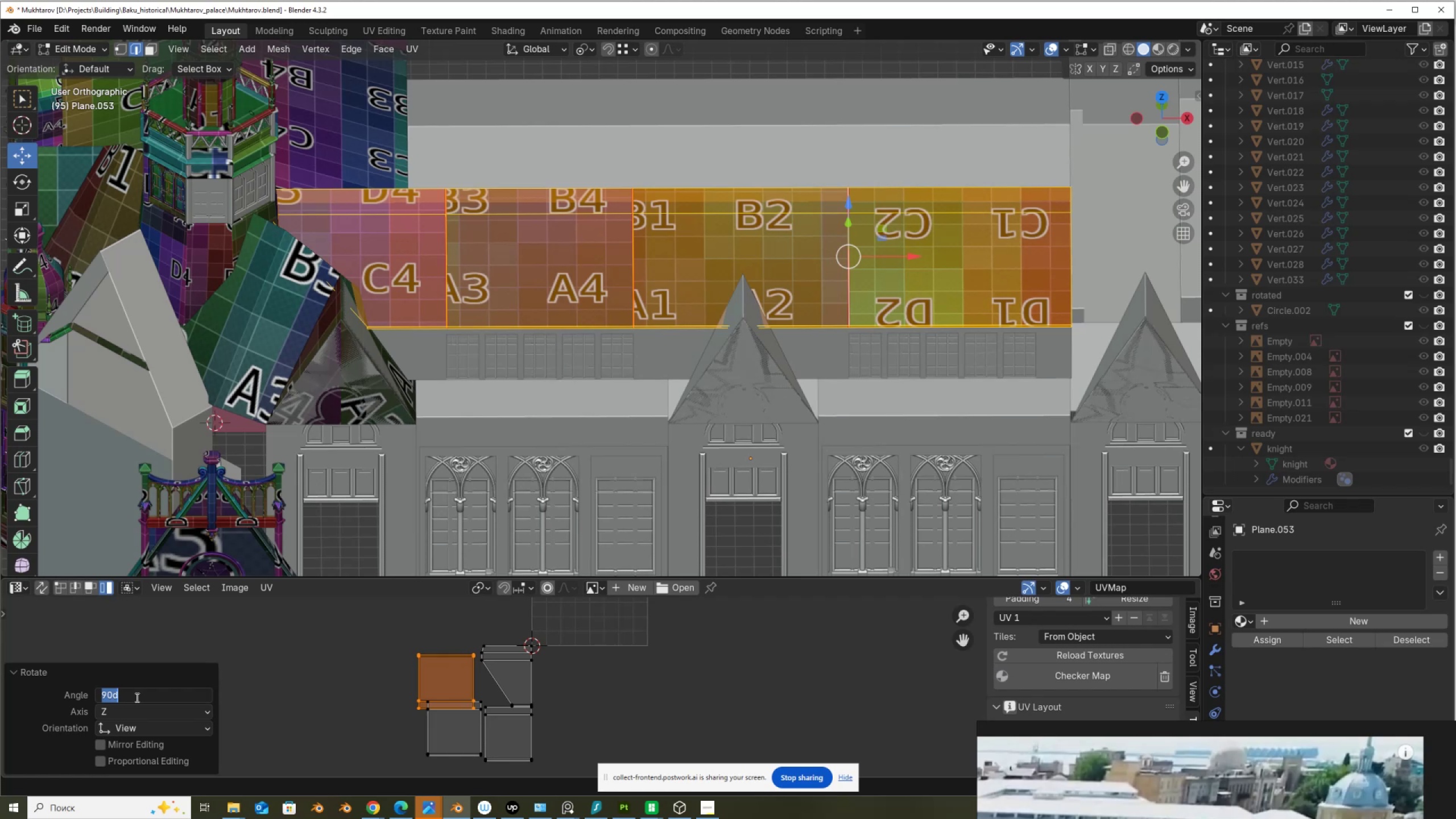 
key(ArrowLeft)
 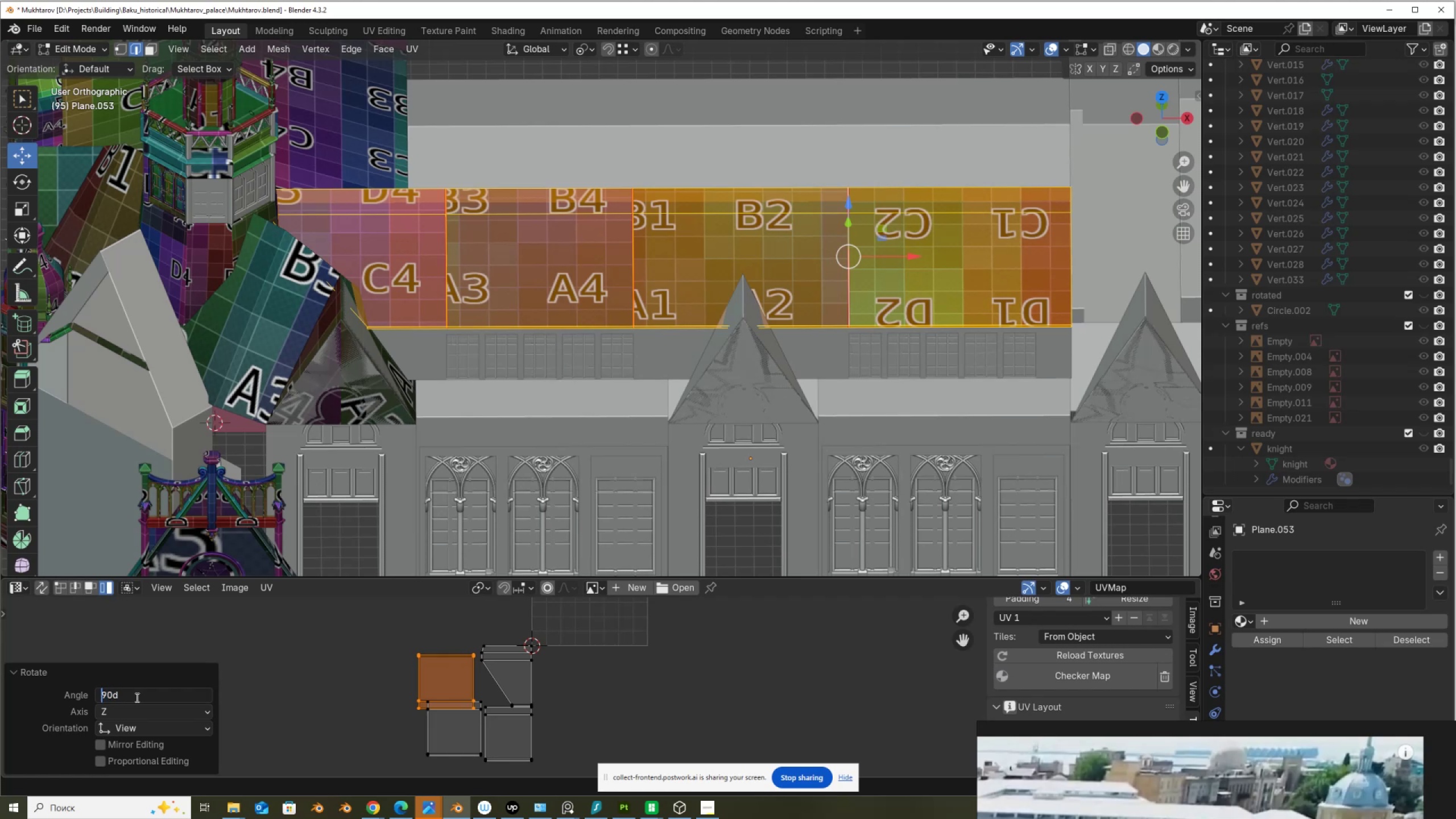 
key(NumpadSubtract)
 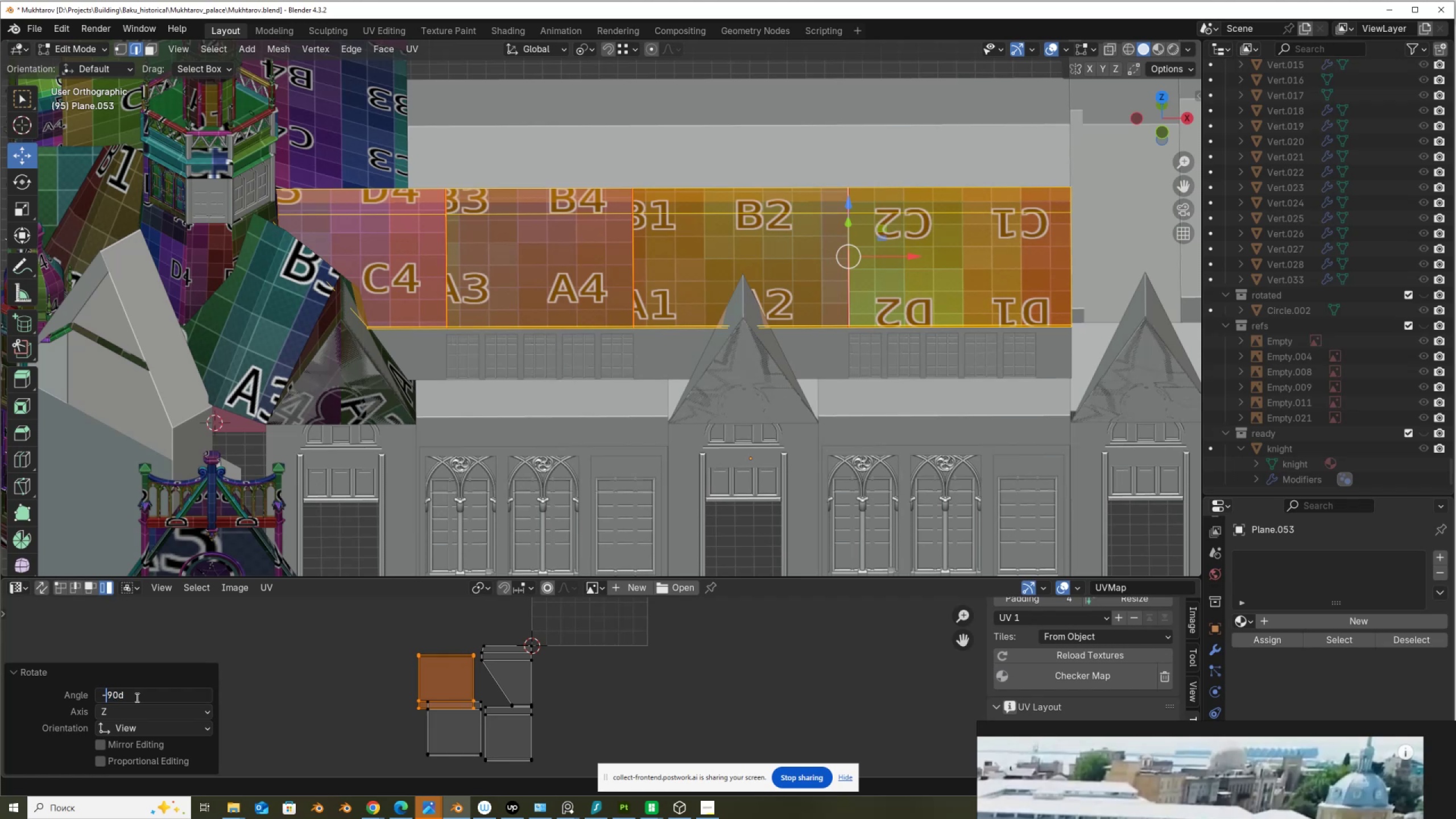 
key(NumpadEnter)
 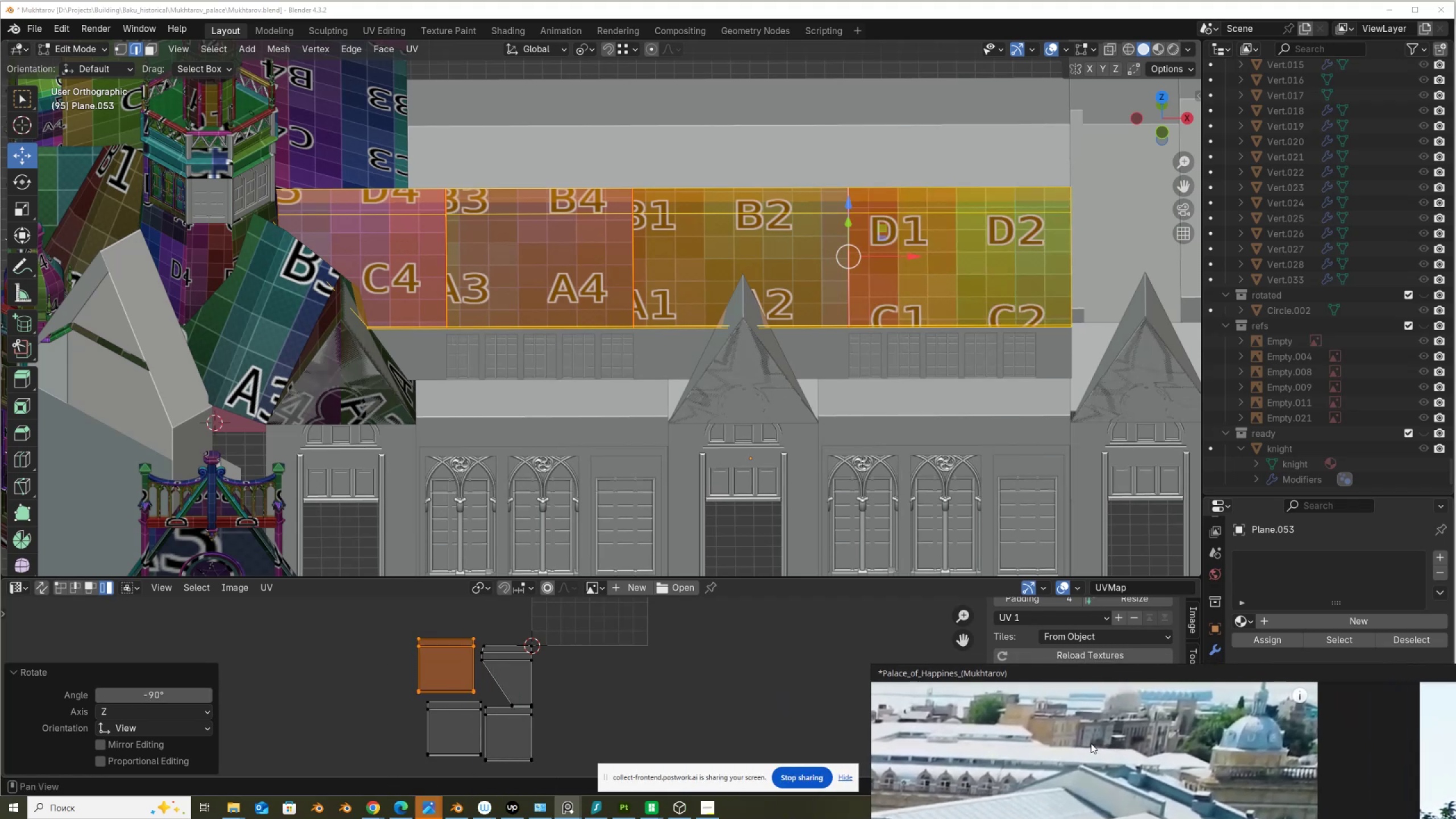 
wait(5.43)
 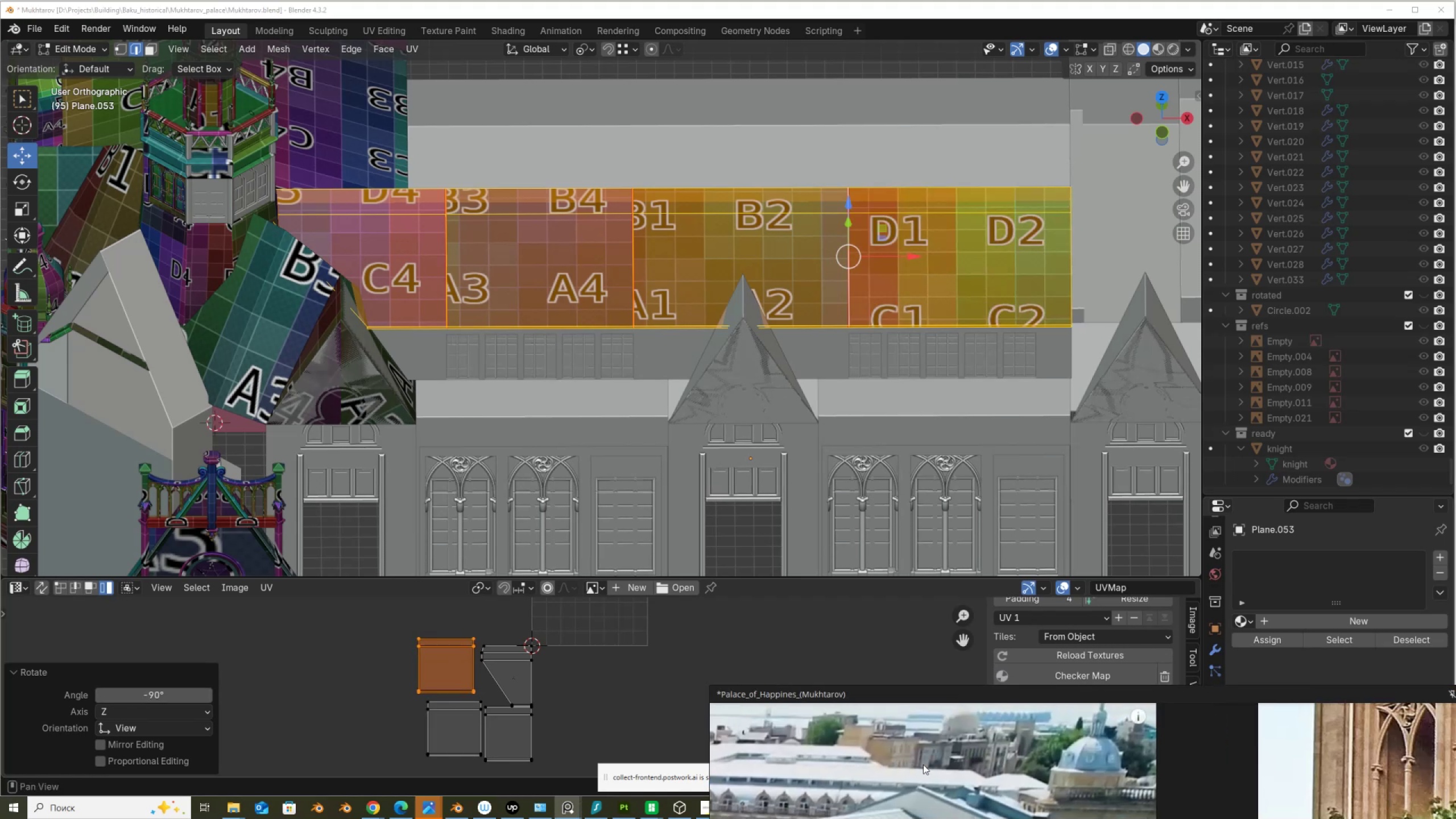 
scroll: coordinate [615, 357], scroll_direction: down, amount: 2.0
 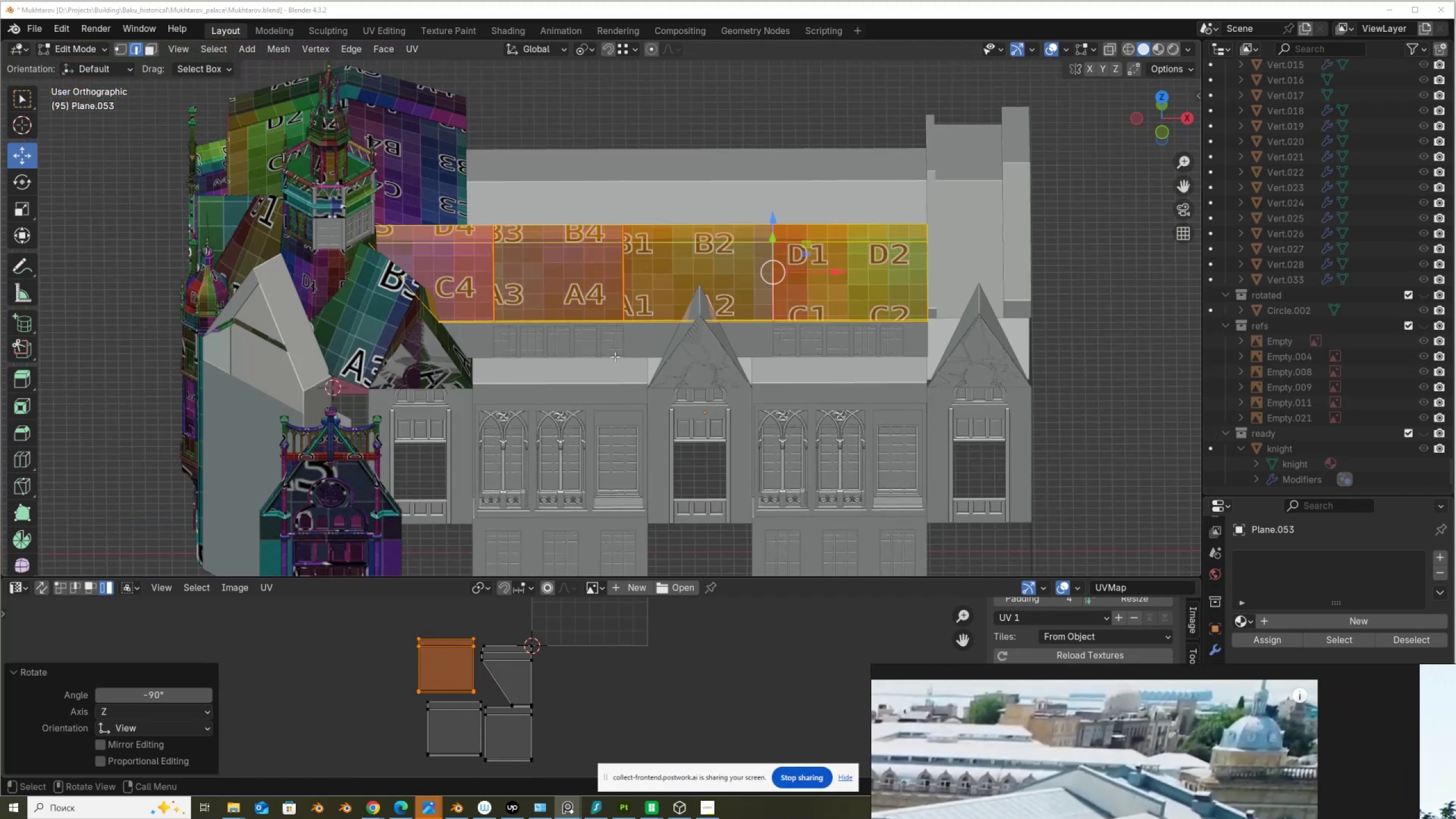 
scroll: coordinate [615, 357], scroll_direction: up, amount: 2.0
 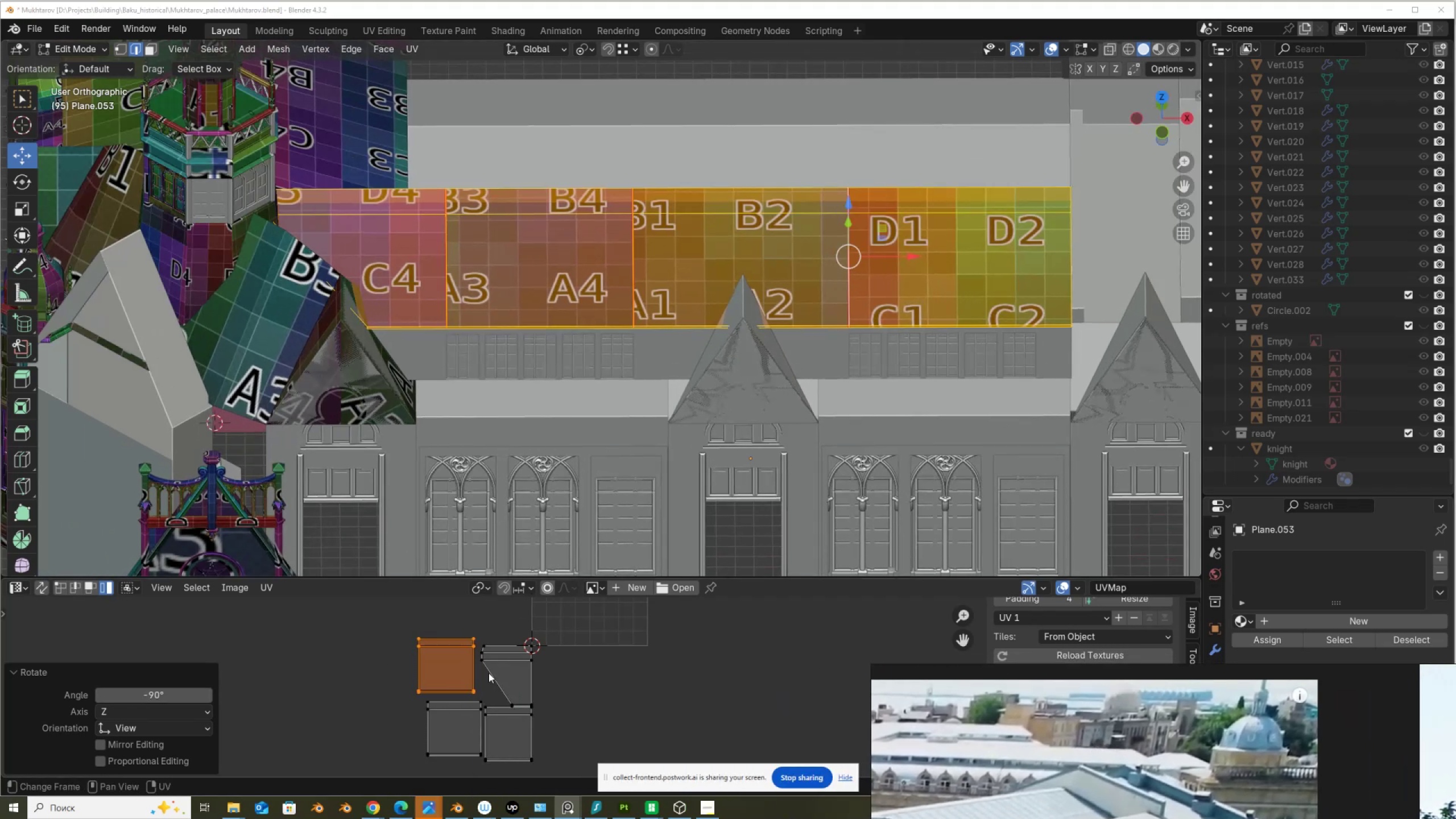 
type(gg)
 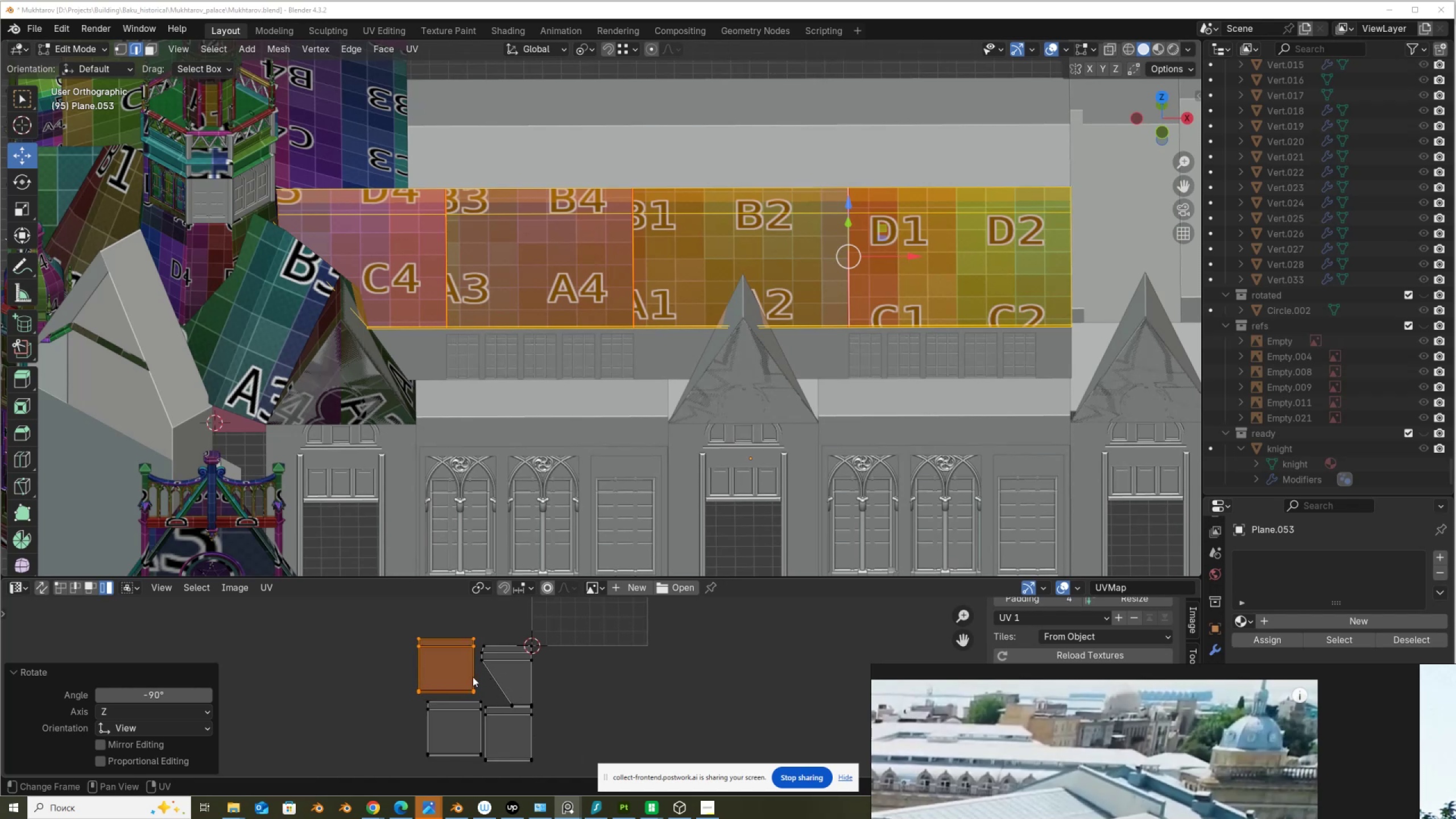 
scroll: coordinate [484, 665], scroll_direction: none, amount: 0.0
 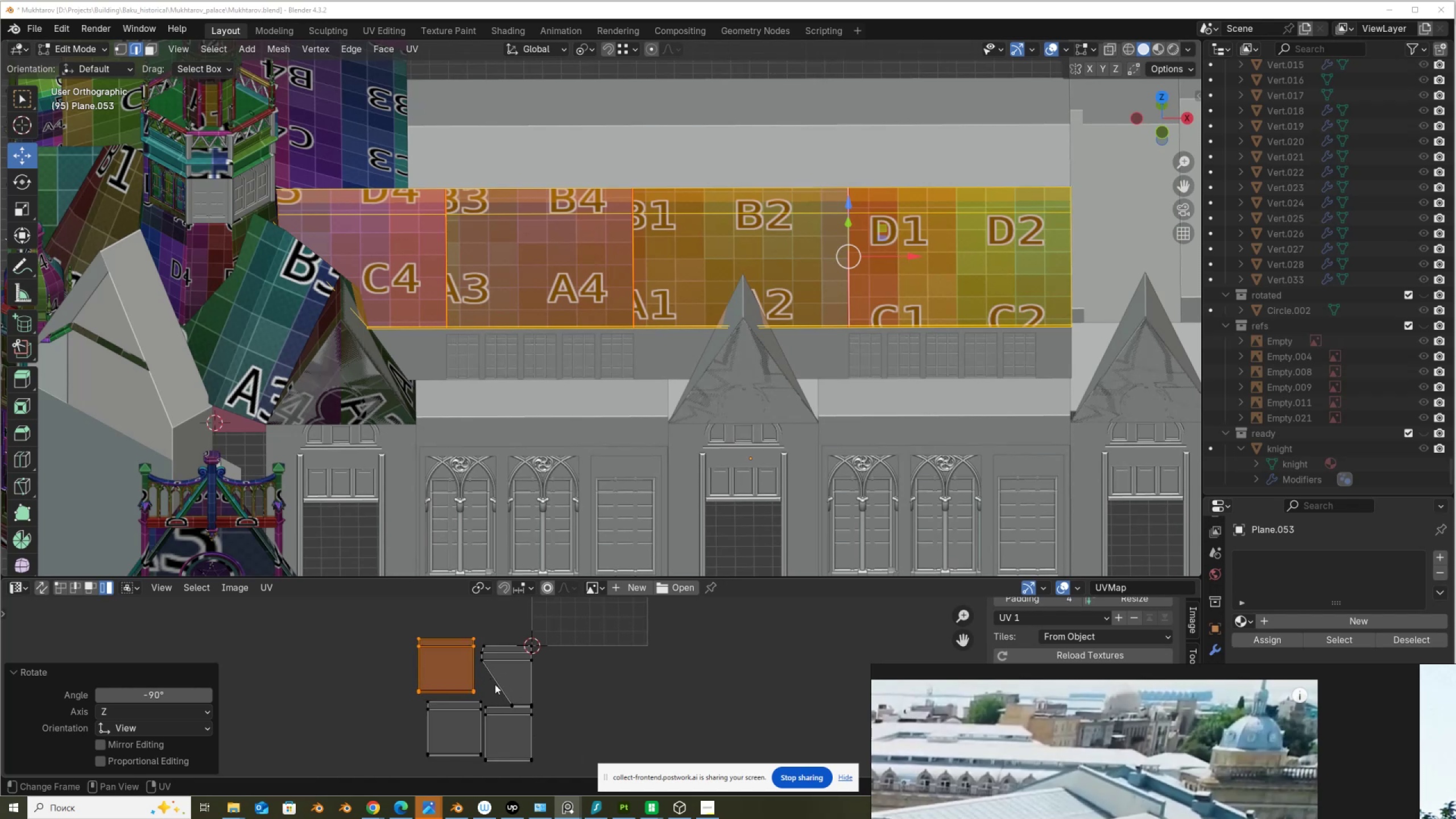 
left_click([457, 665])
 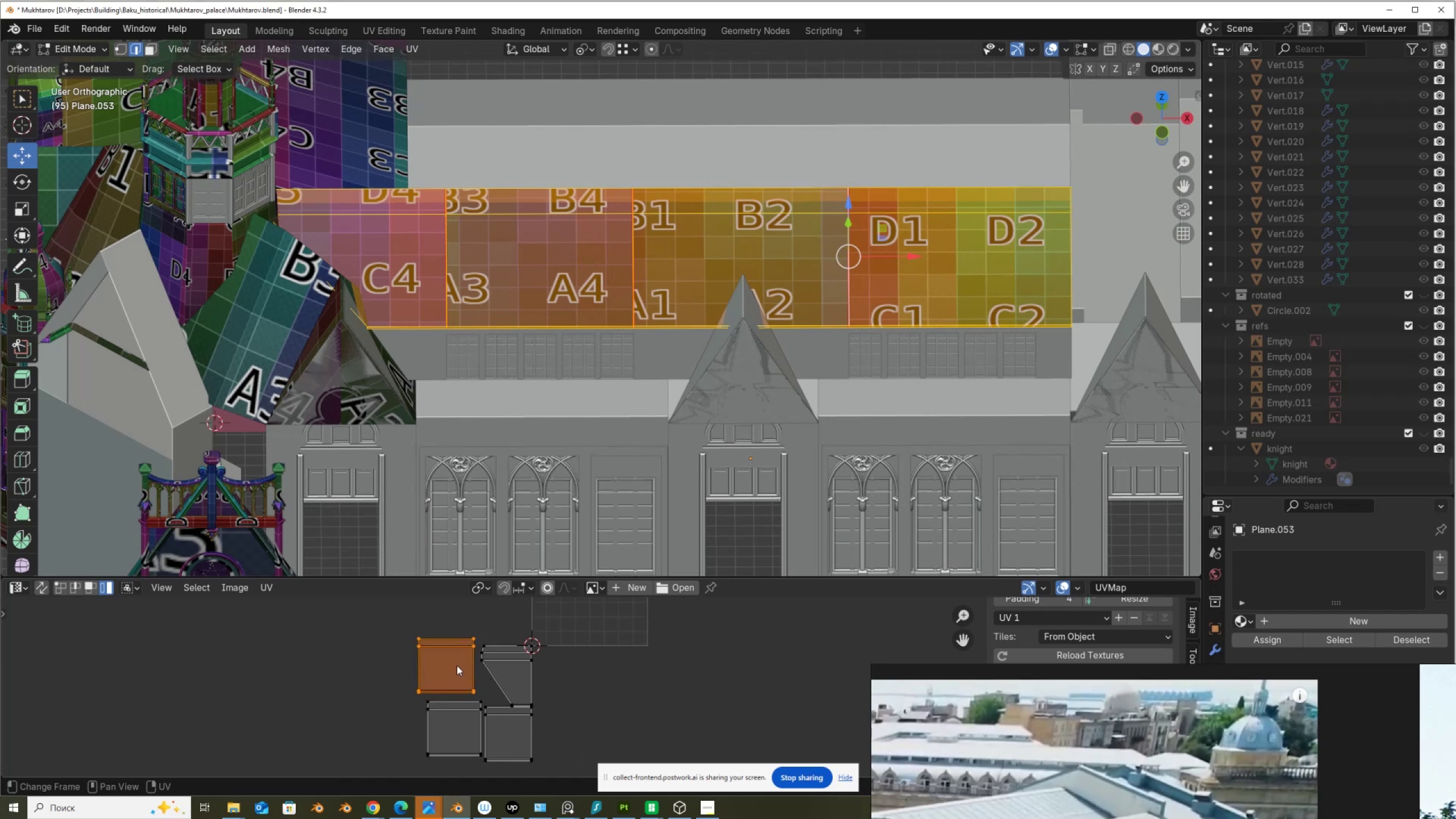 
key(G)
 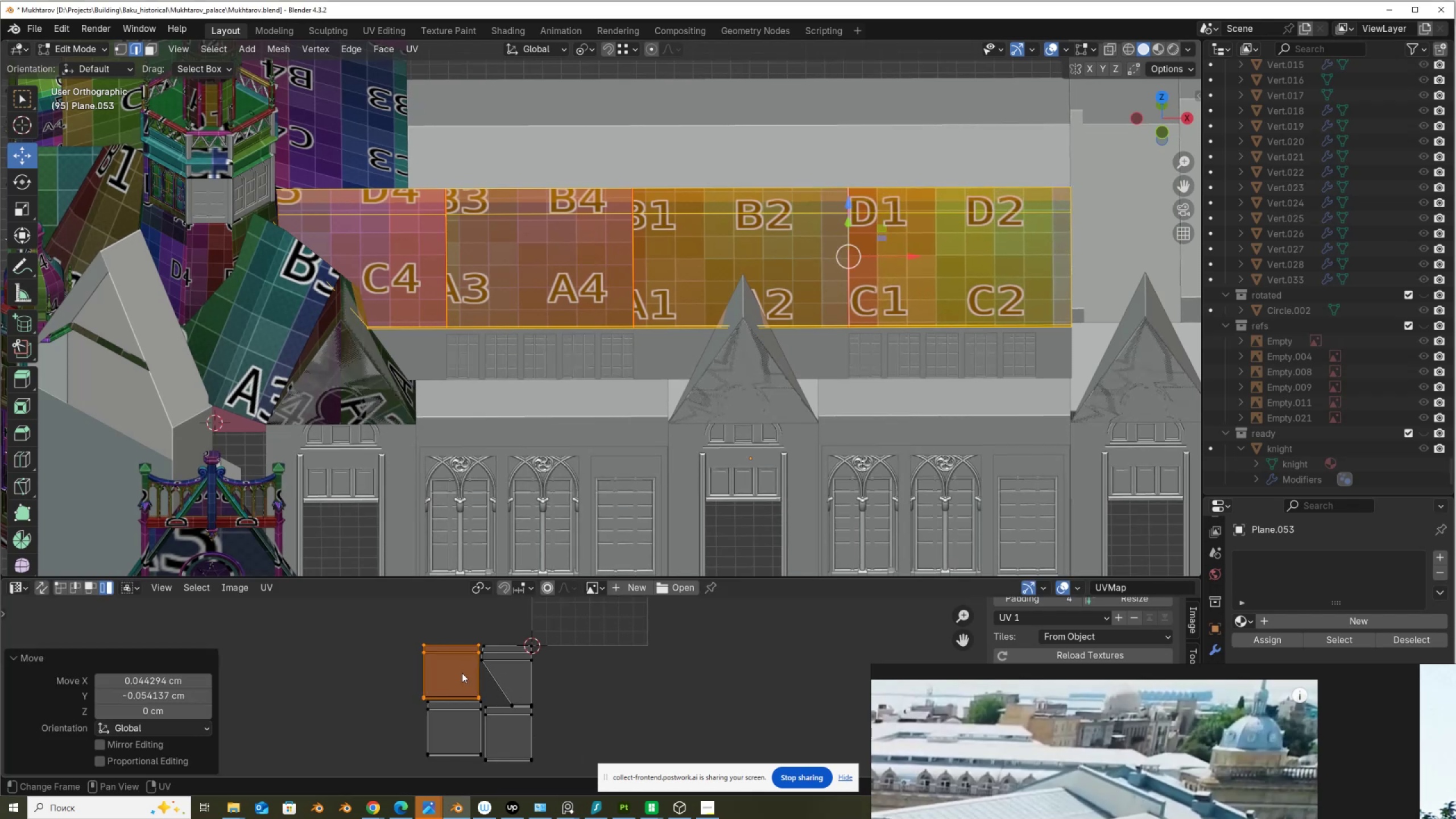 
scroll: coordinate [458, 642], scroll_direction: down, amount: 2.0
 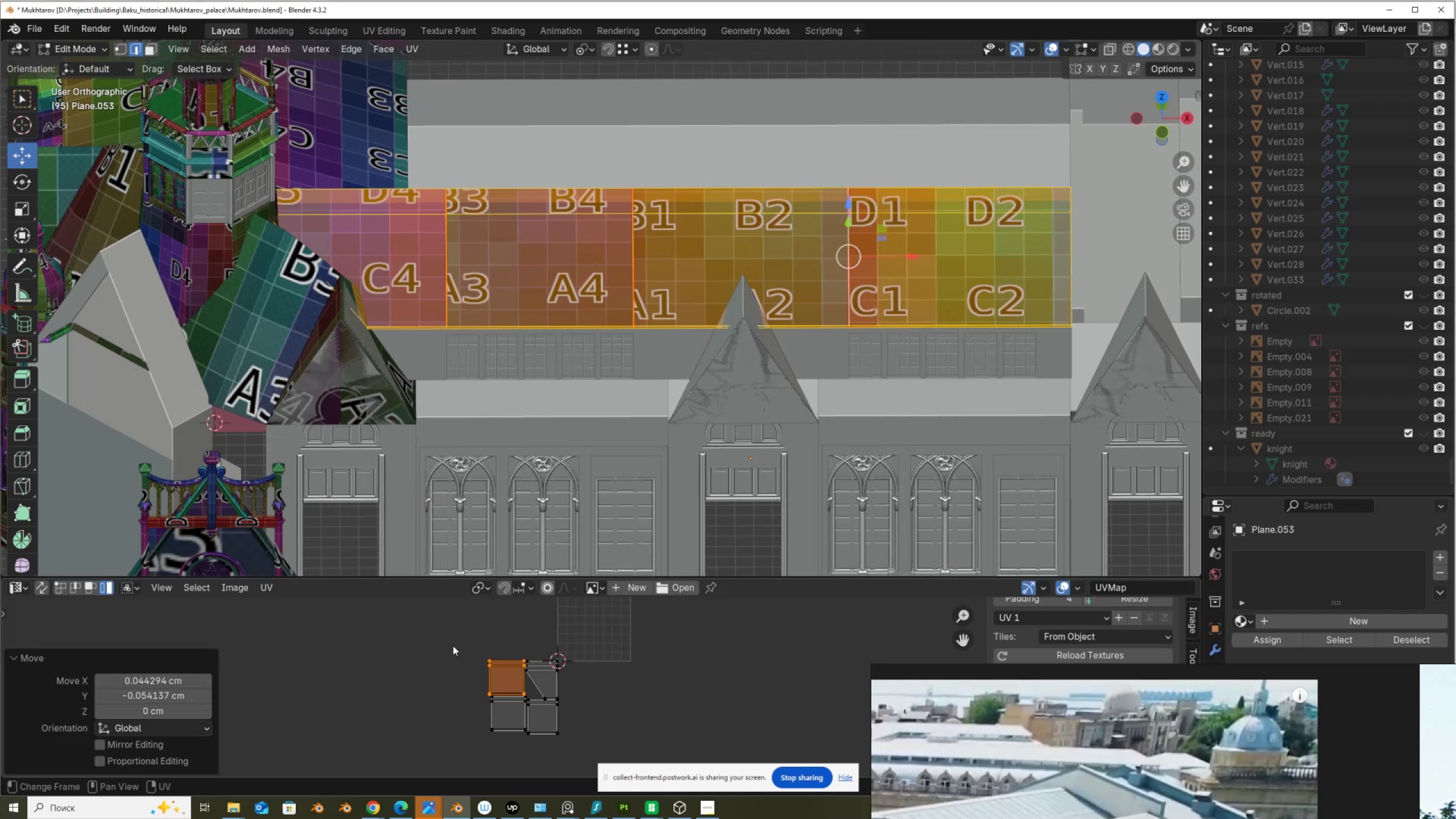 
left_click_drag(start_coordinate=[451, 639], to_coordinate=[582, 753])
 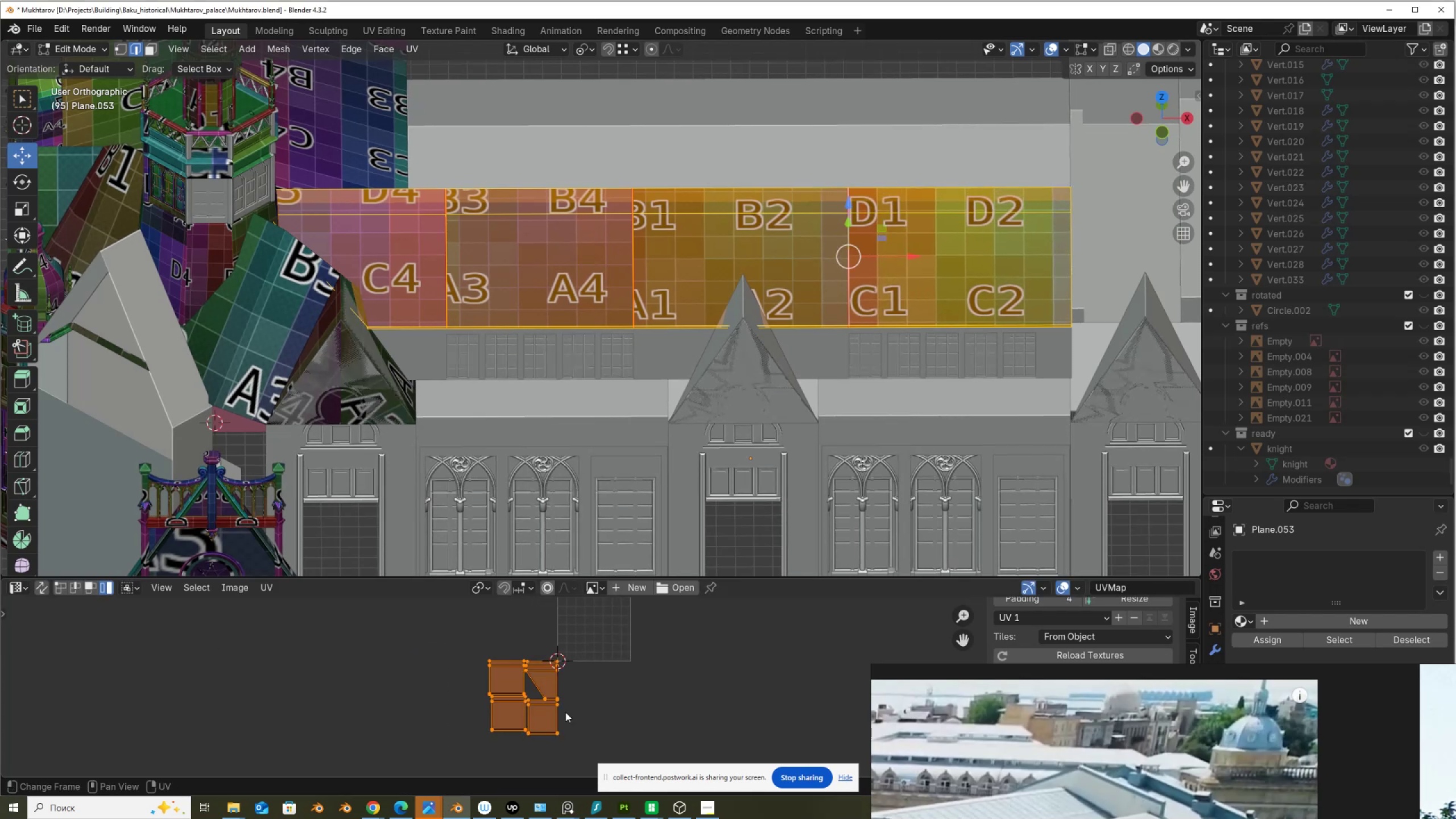 
scroll: coordinate [564, 708], scroll_direction: down, amount: 2.0
 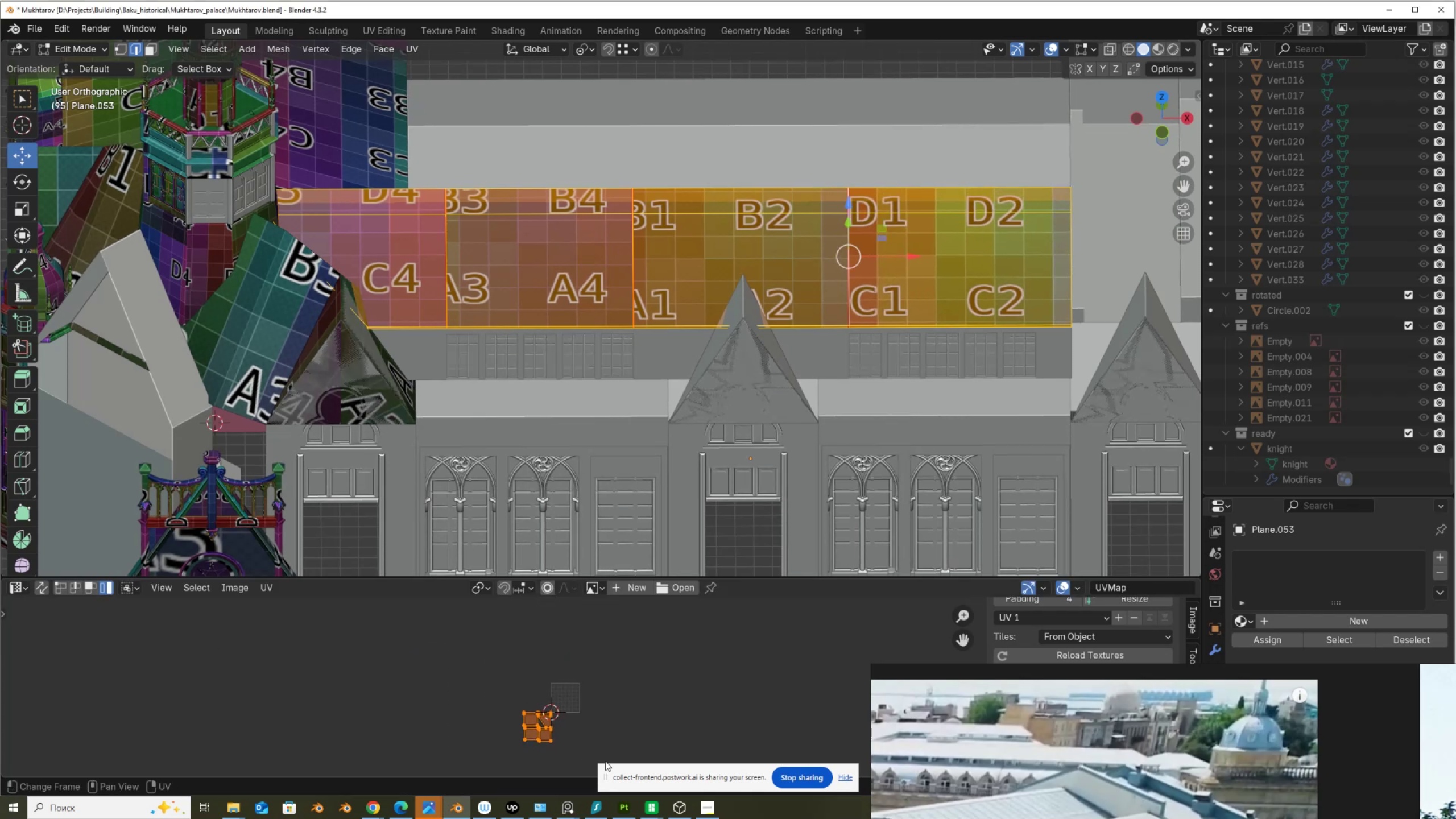 
key(S)
 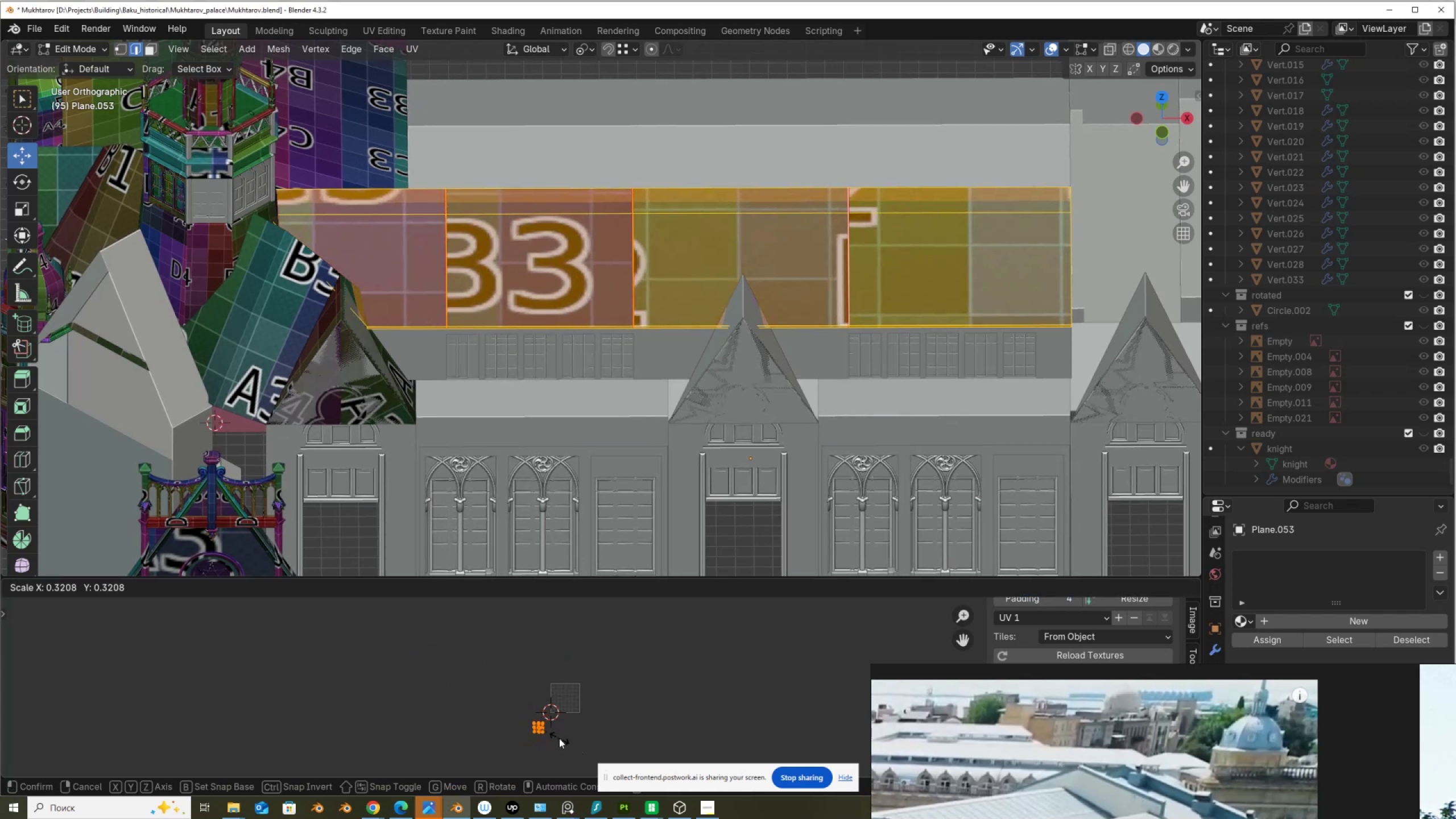 
left_click([559, 737])
 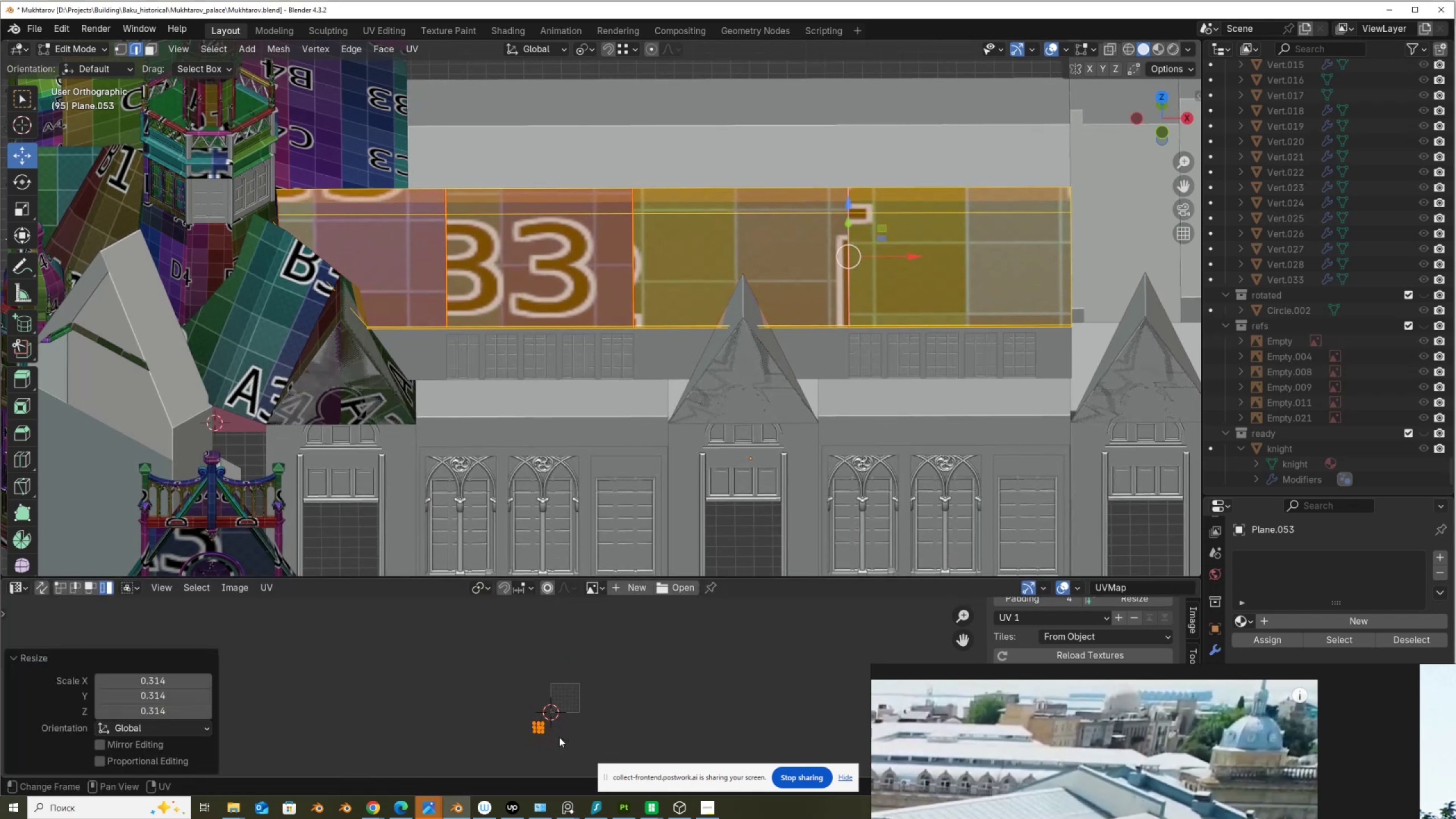 
key(G)
 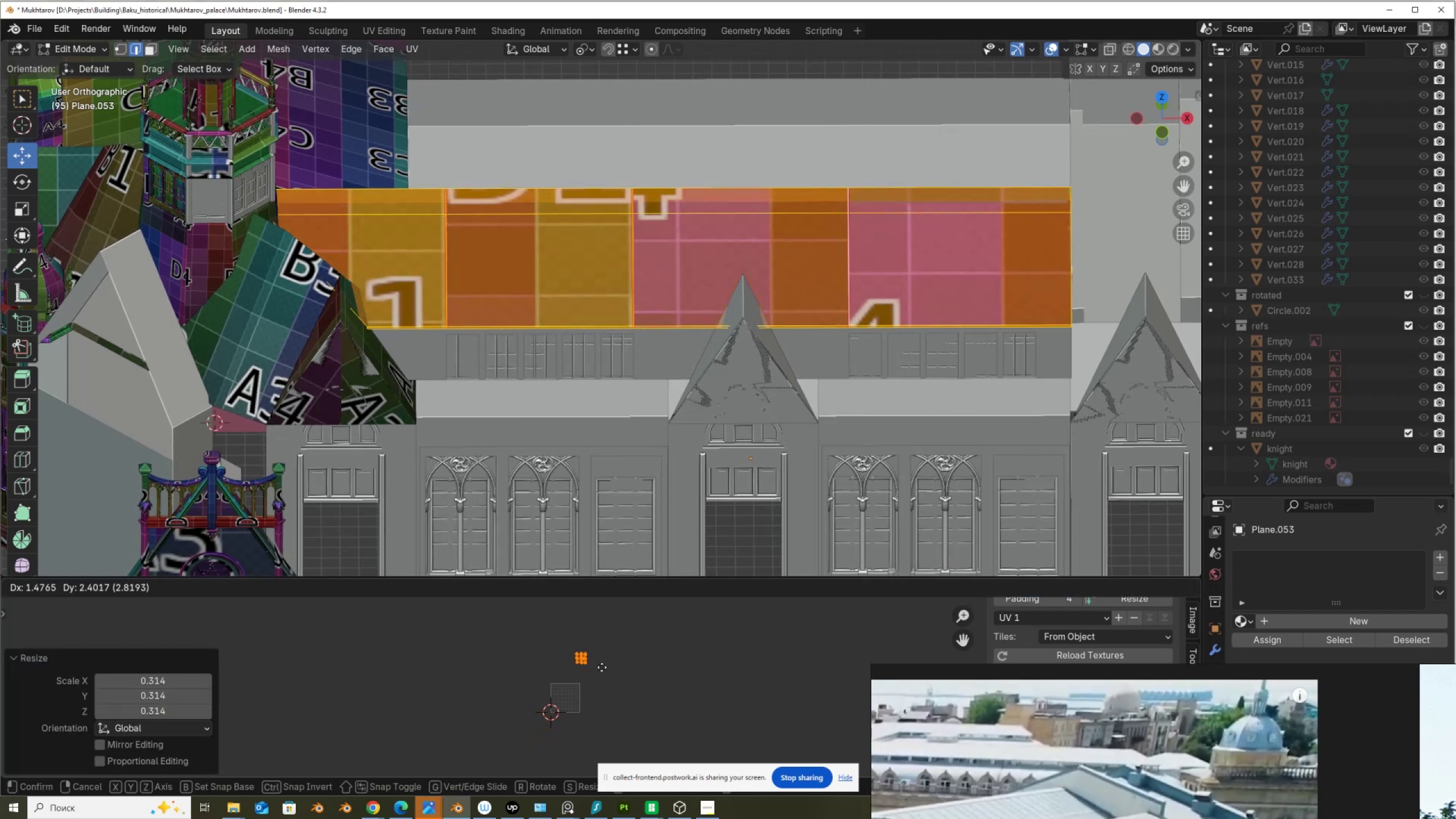 
left_click([602, 665])
 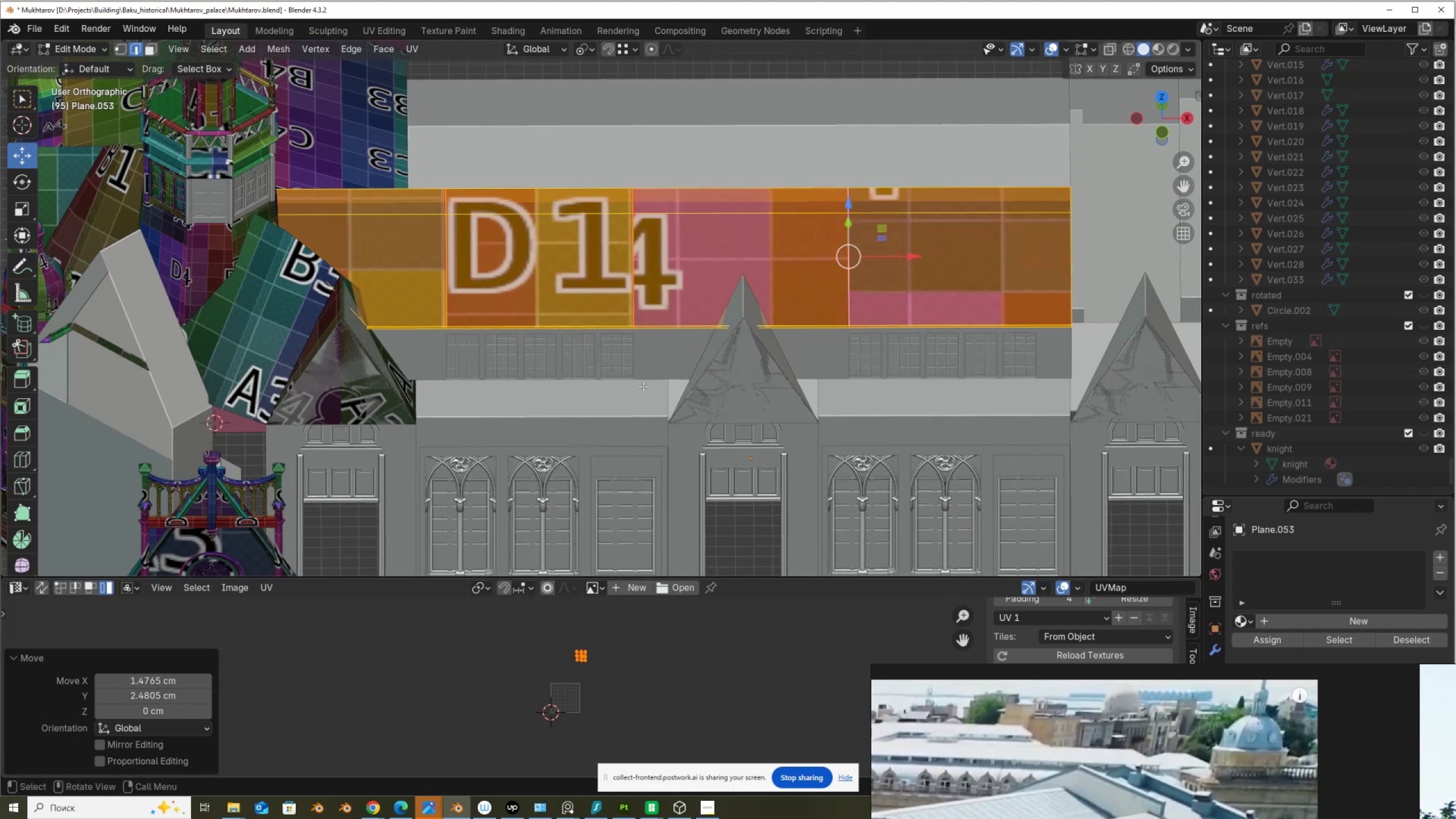 
key(Tab)
 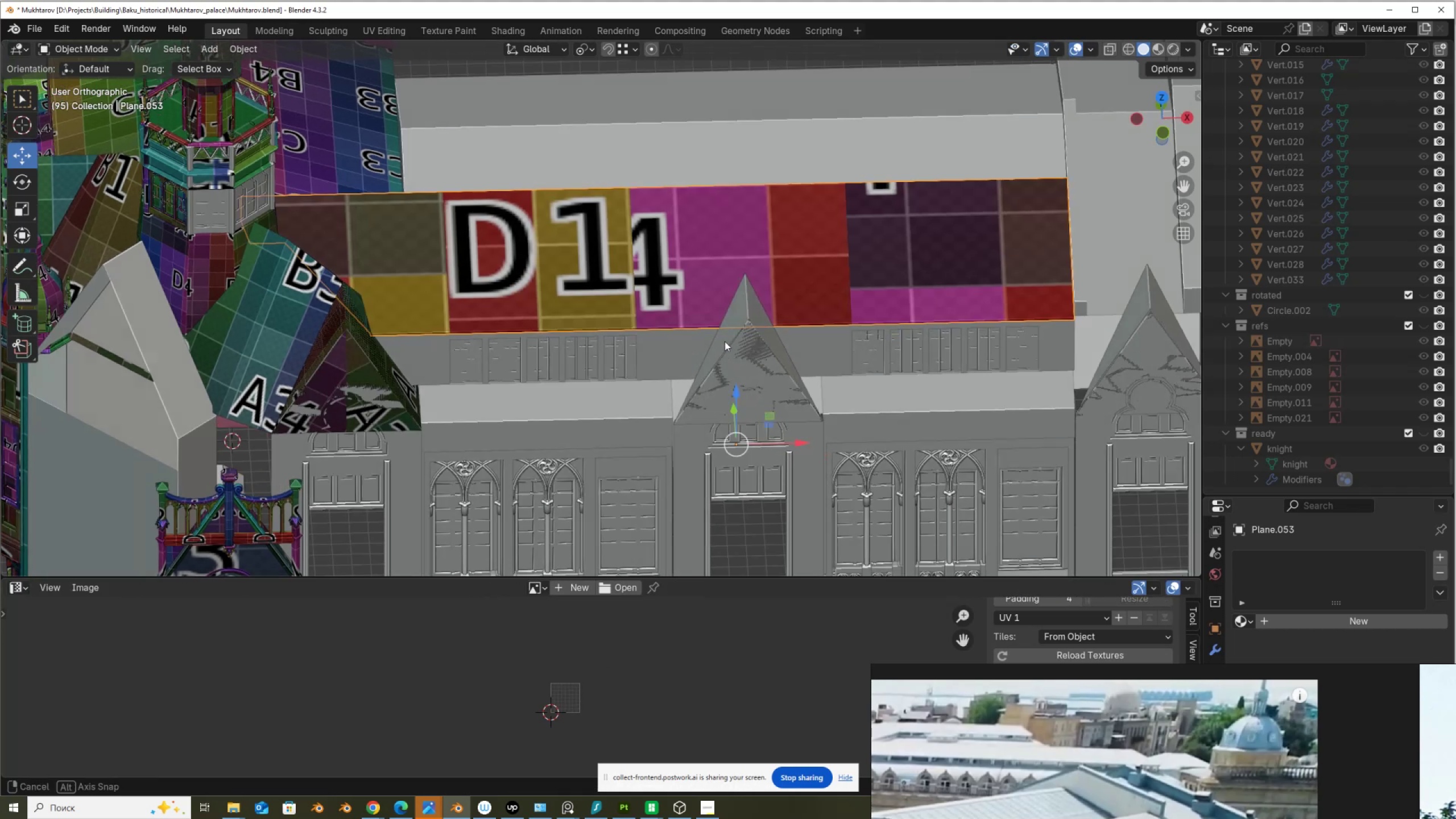 
scroll: coordinate [751, 354], scroll_direction: down, amount: 2.0
 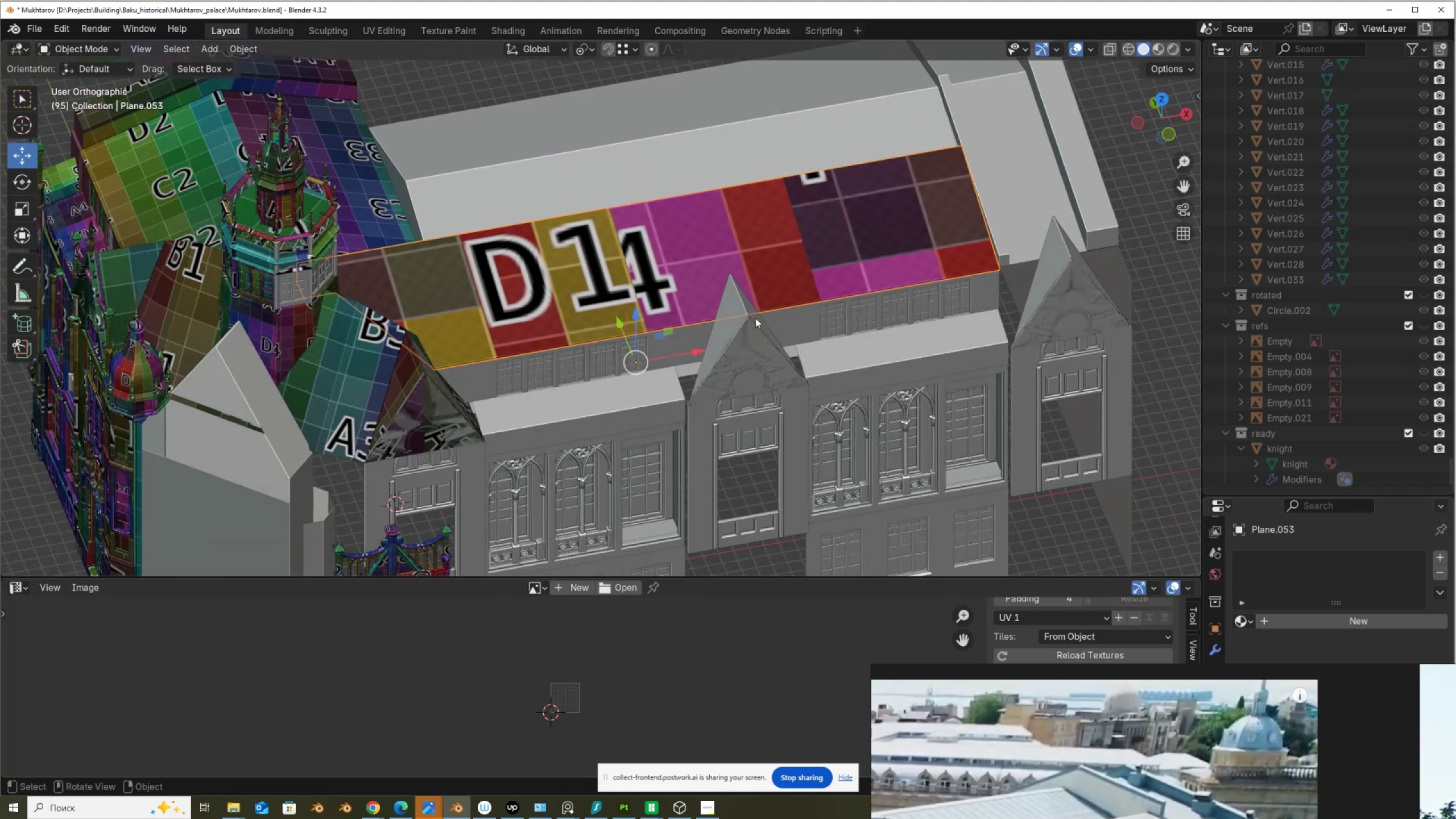 
hold_key(key=ShiftLeft, duration=0.71)
 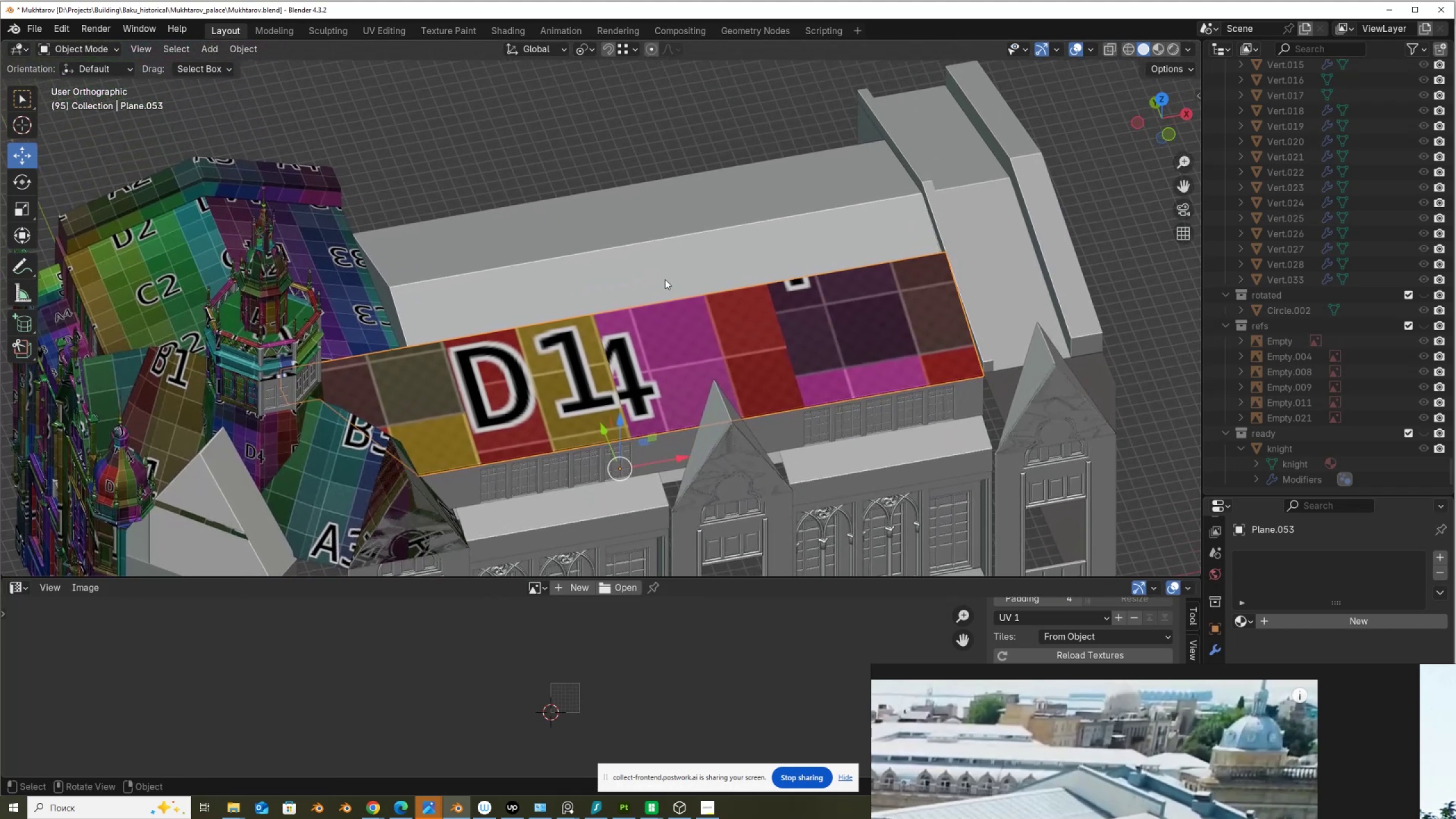 
left_click([665, 279])
 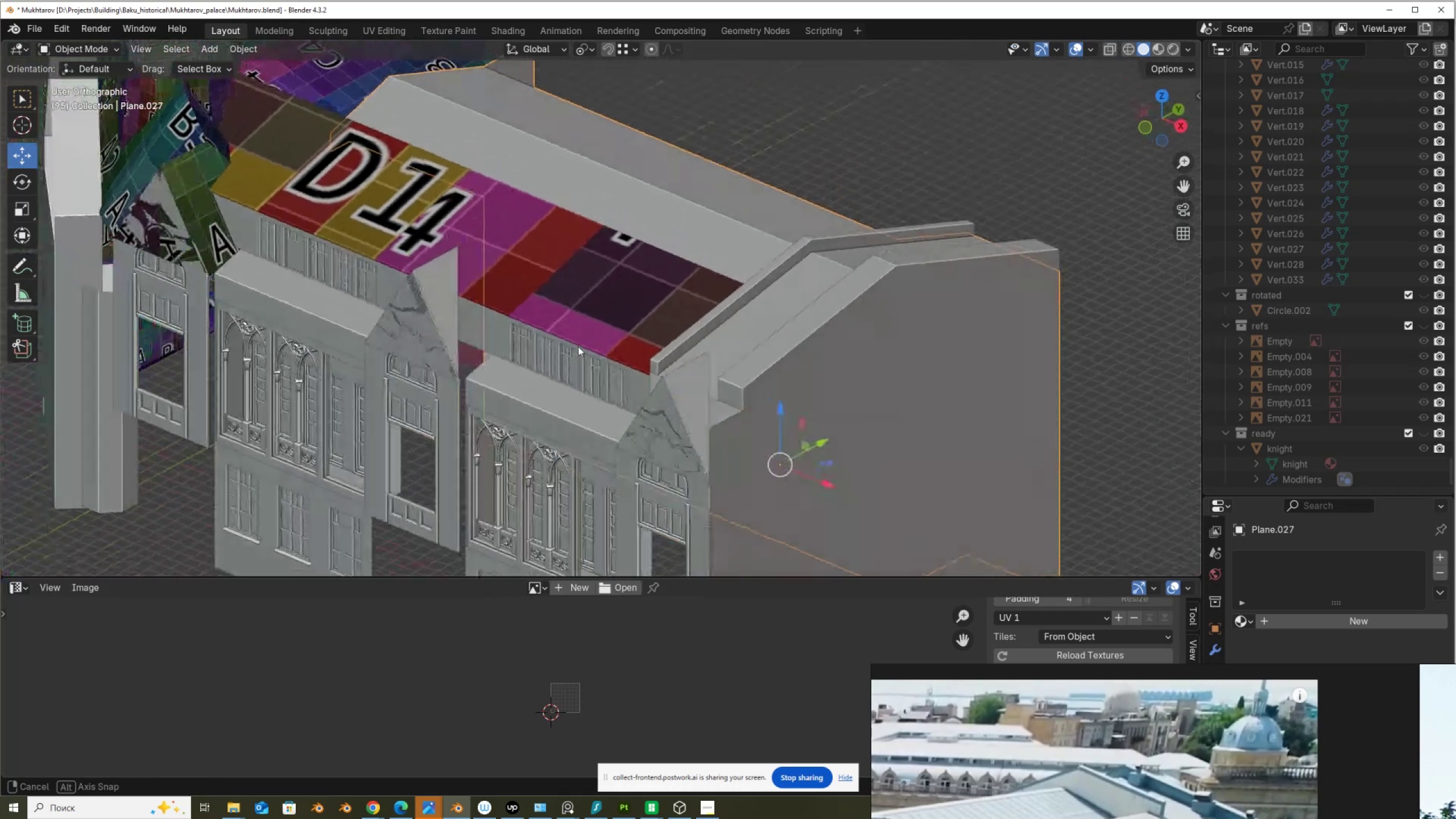 
key(Tab)
 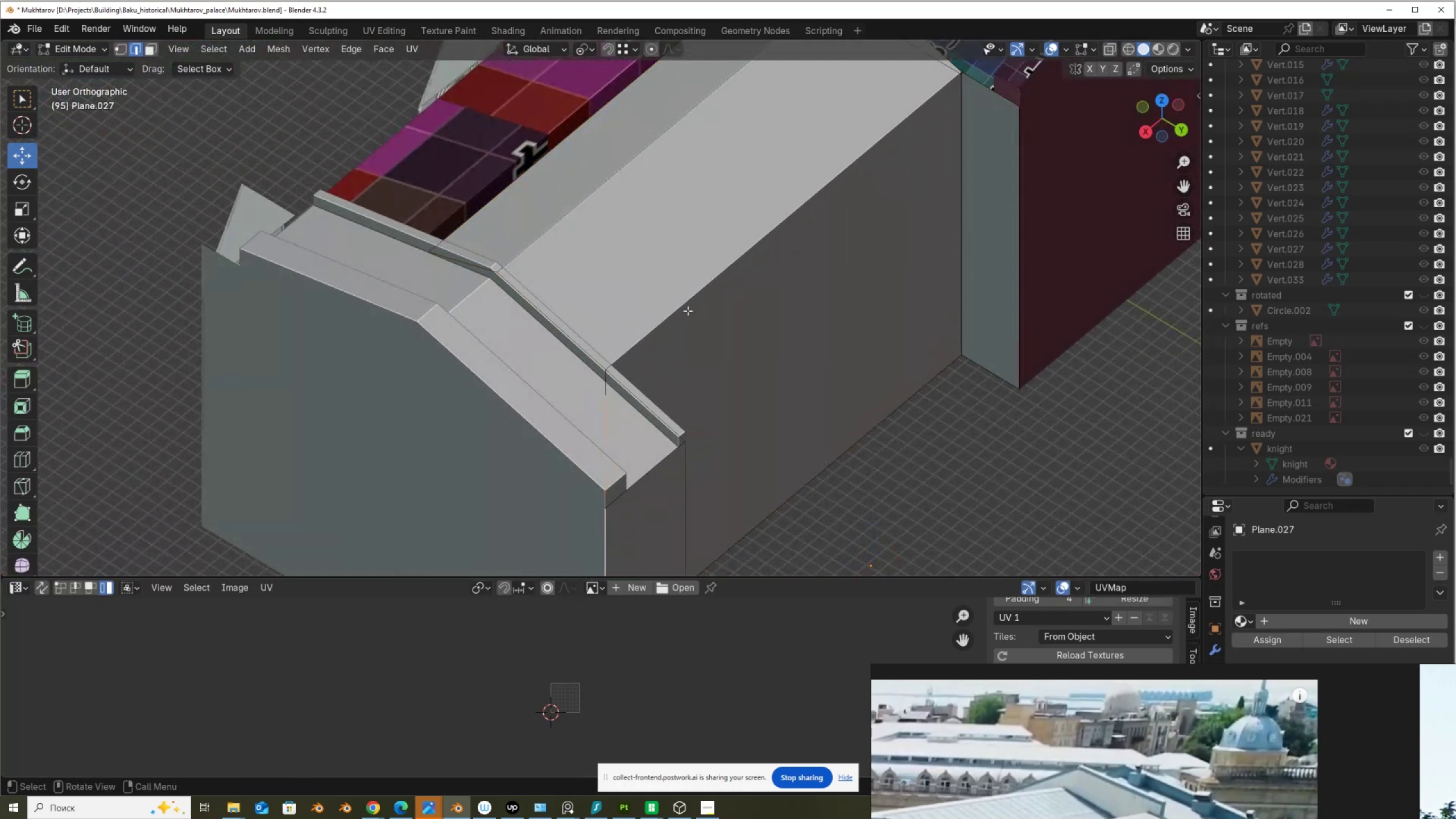 
hold_key(key=ShiftLeft, duration=0.51)
scroll: coordinate [716, 320], scroll_direction: down, amount: 1.0
 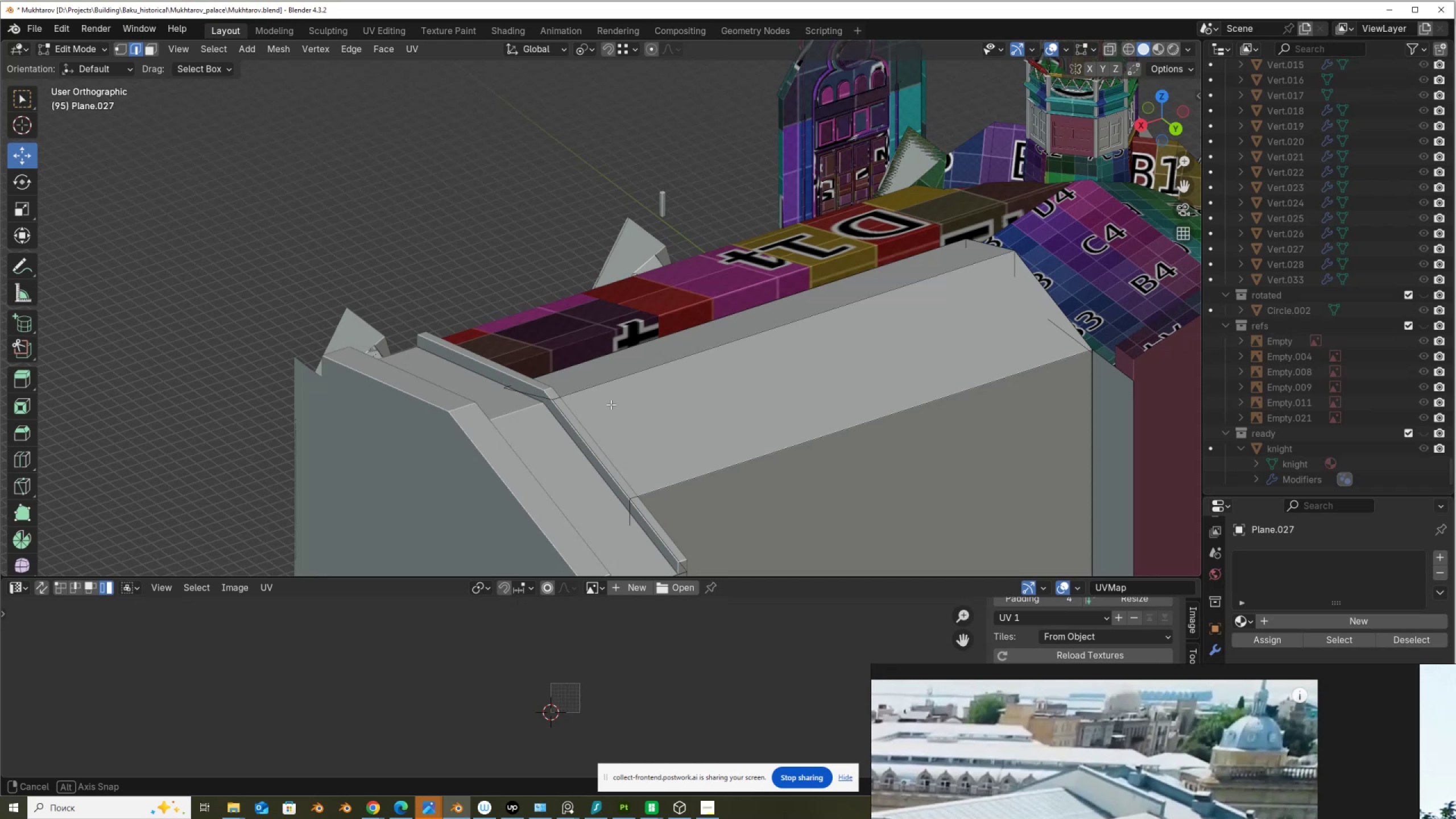 
left_click([653, 367])
 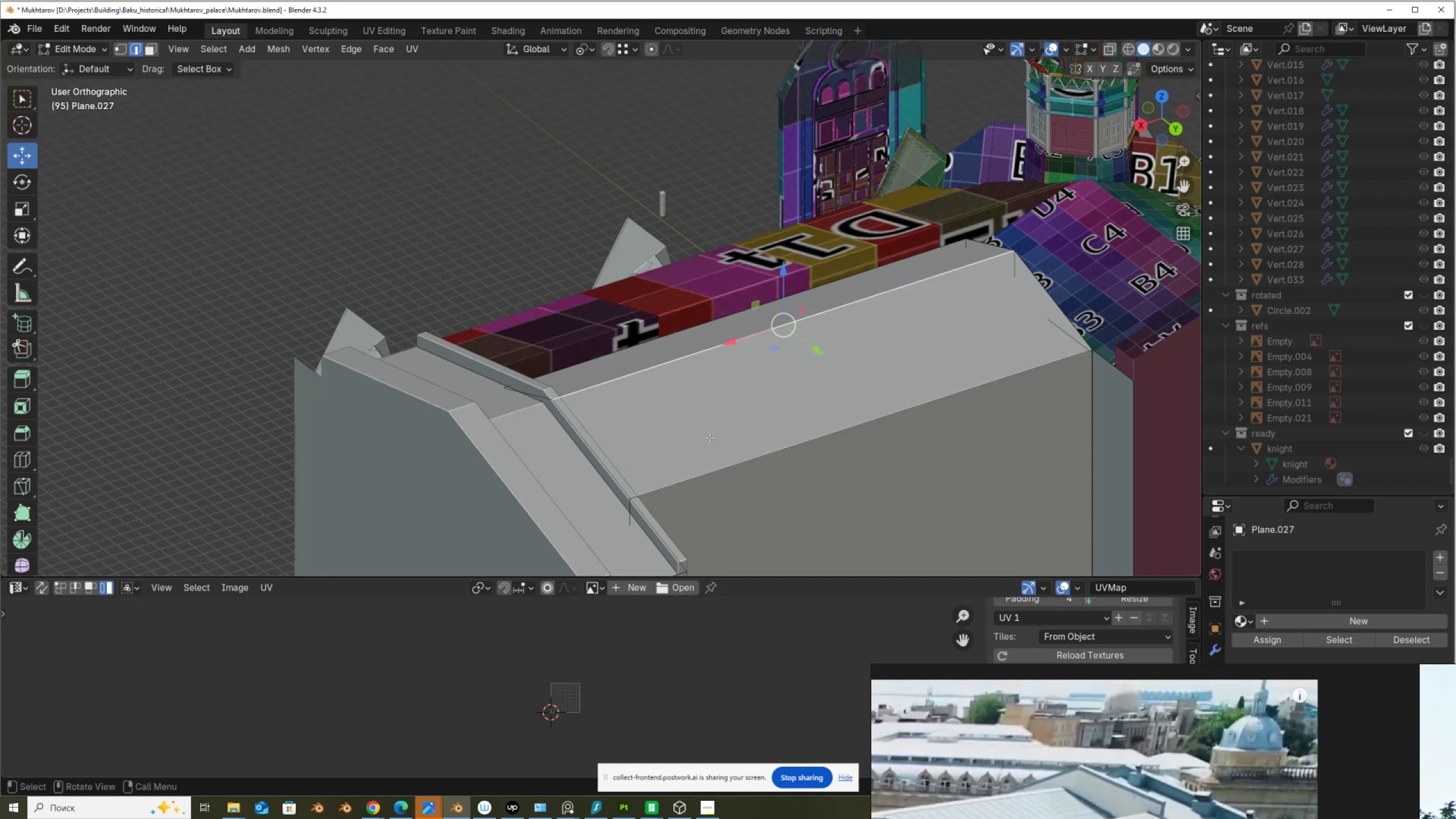 
hold_key(key=ShiftLeft, duration=0.62)
left_click([735, 451])
 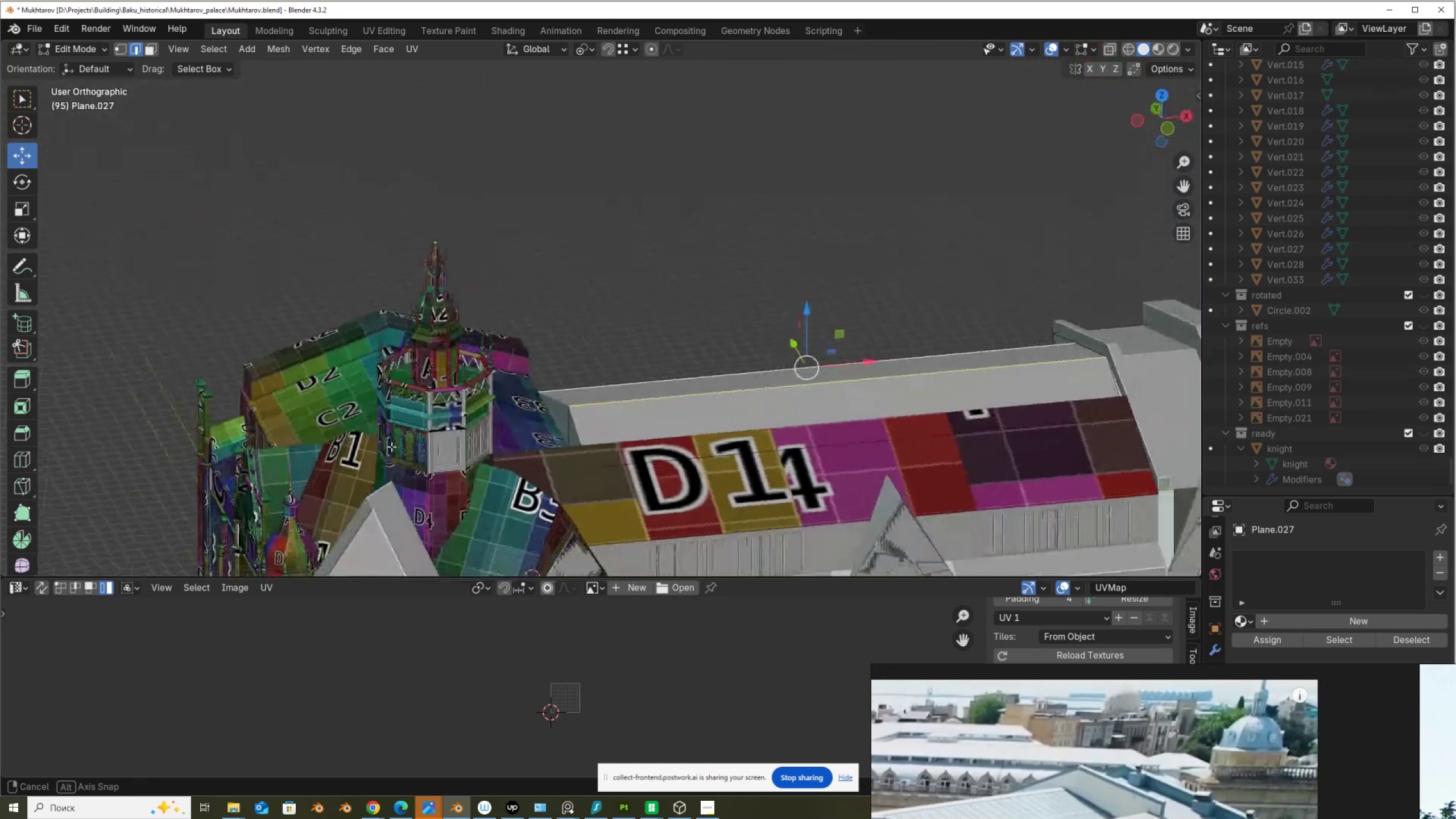 
scroll: coordinate [644, 355], scroll_direction: down, amount: 5.0
 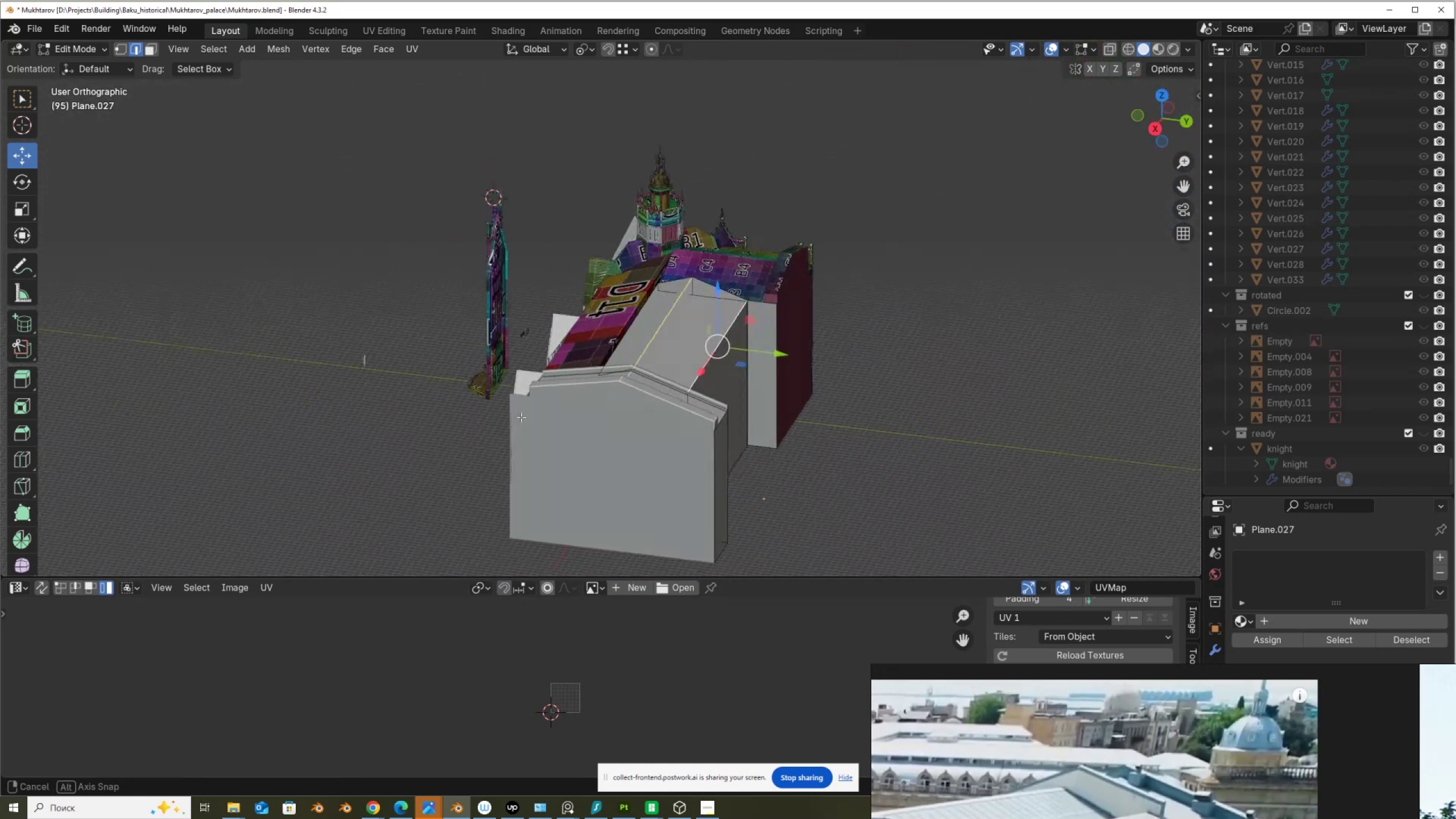 
scroll: coordinate [645, 413], scroll_direction: up, amount: 5.0
 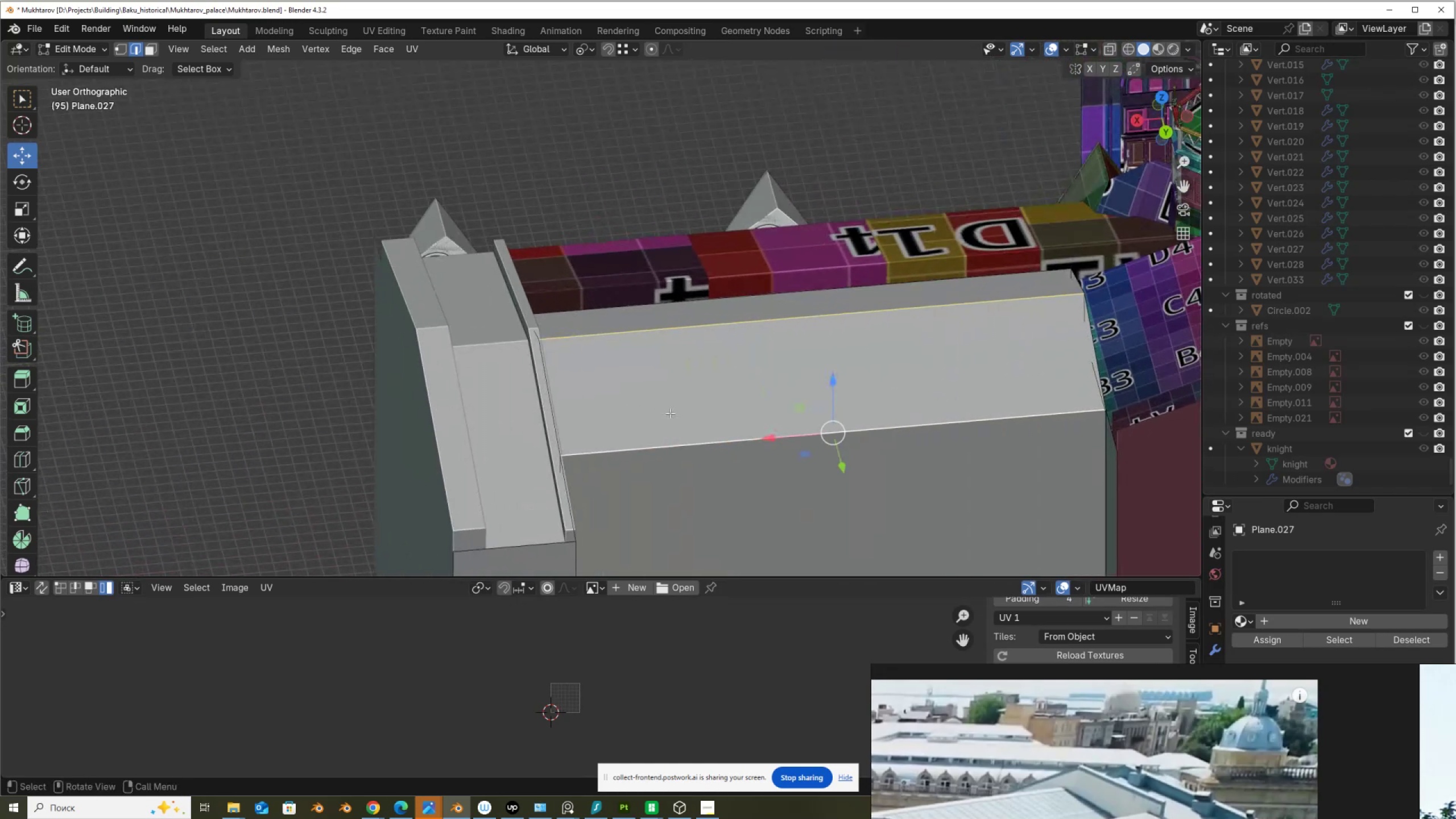 
key(Alt+AltLeft)
 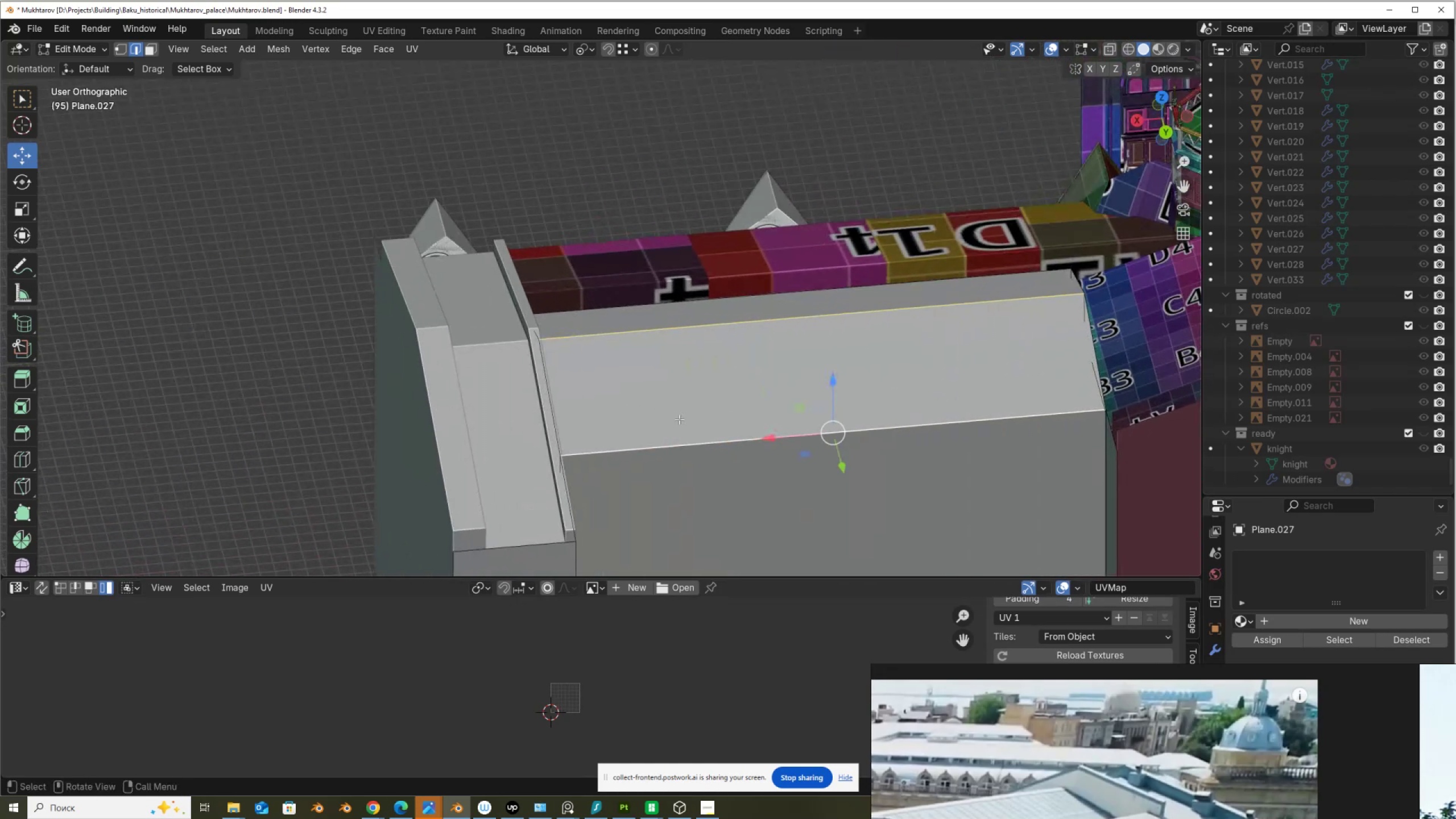 
key(Alt+Z)
 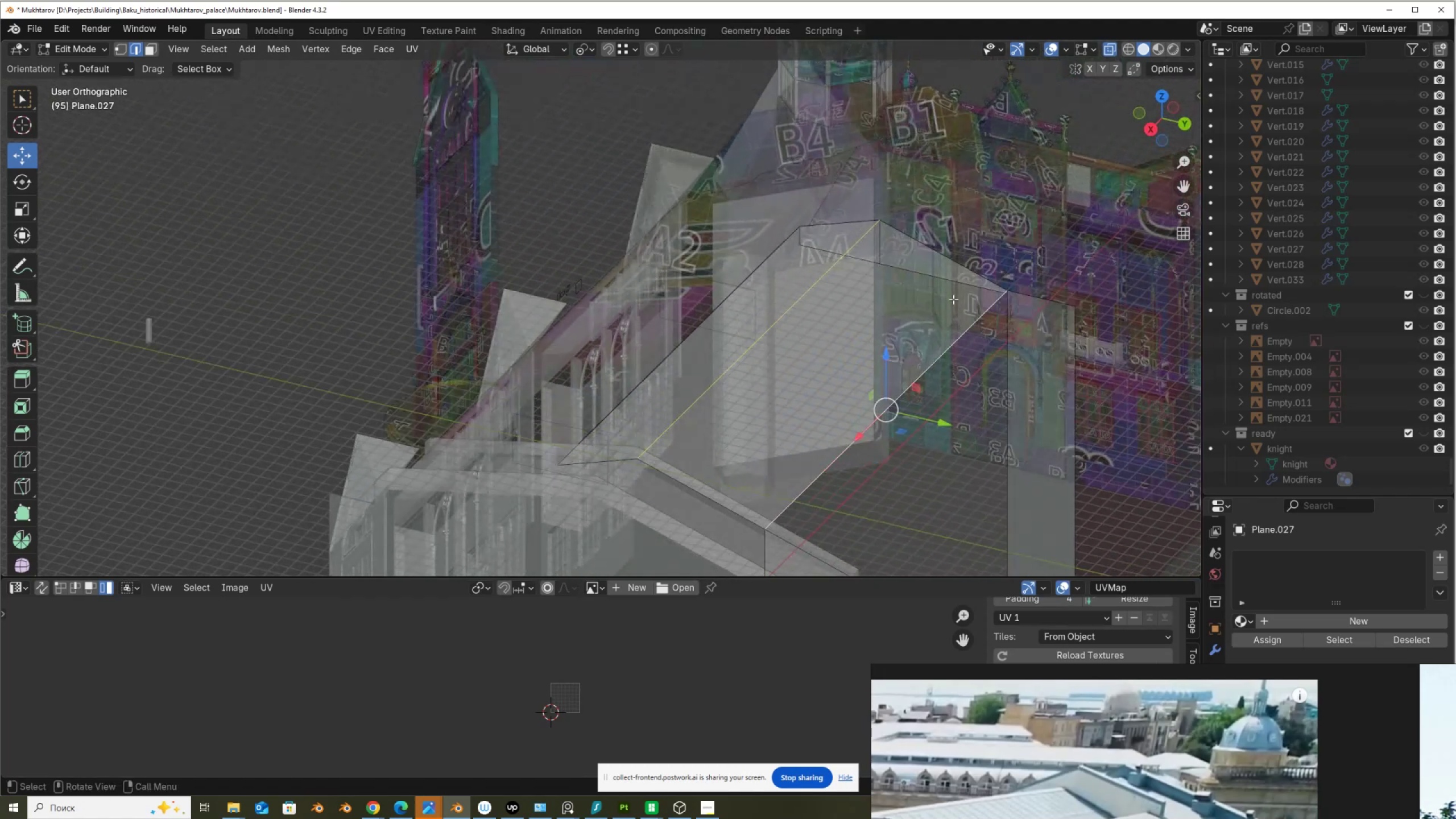 
left_click([948, 346])
 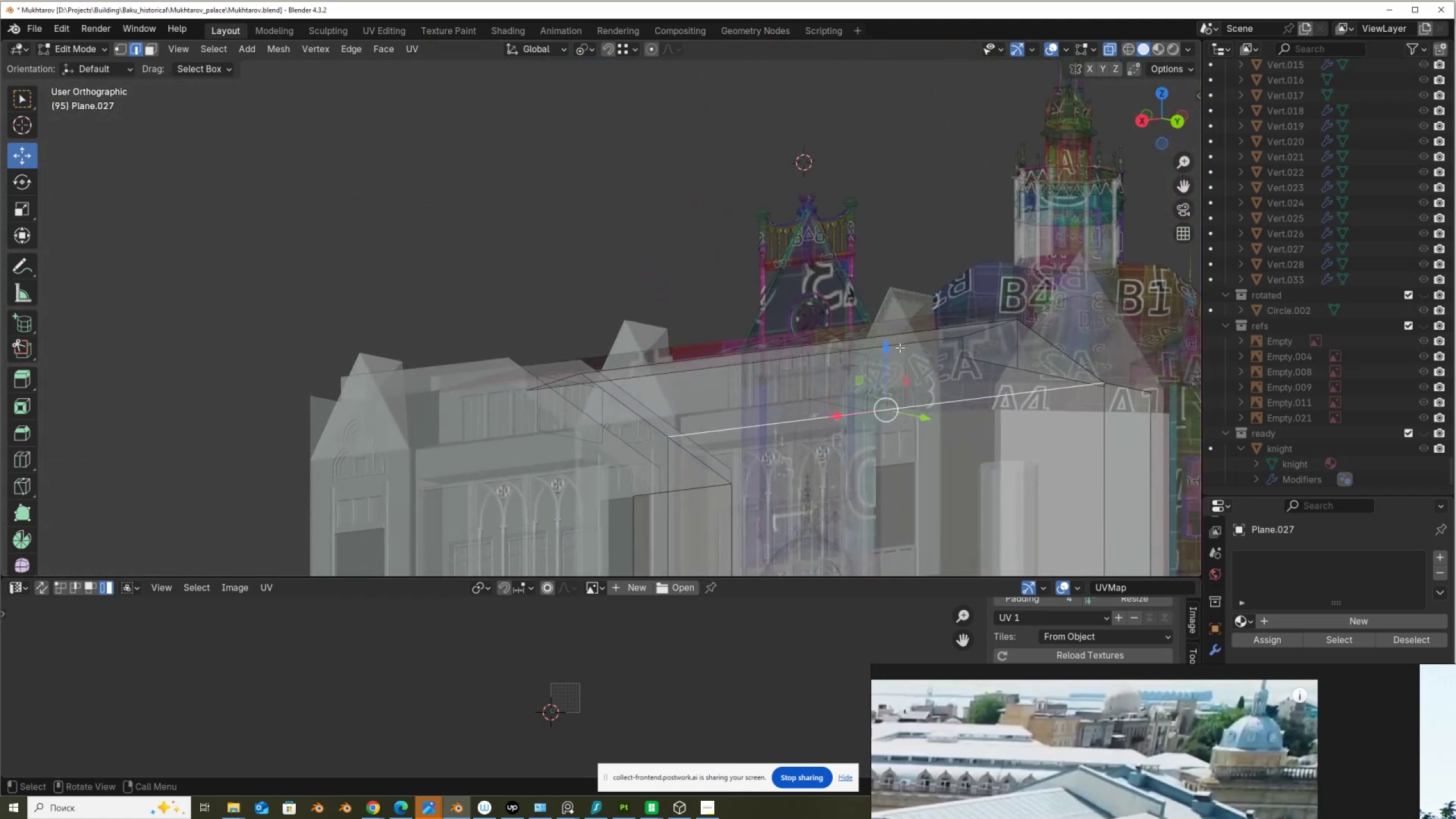 
key(A)
 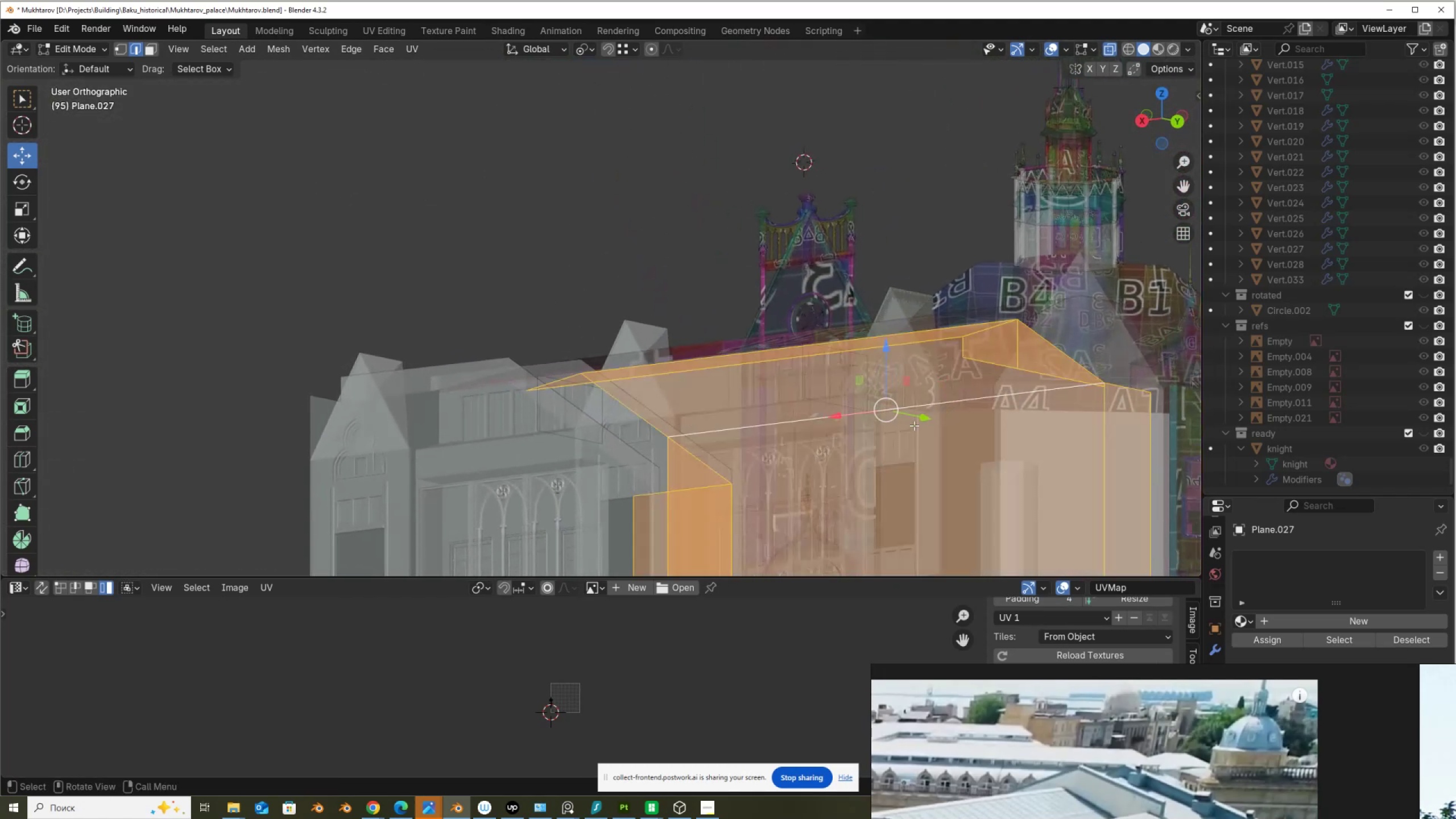 
hold_key(key=ShiftLeft, duration=0.46)
 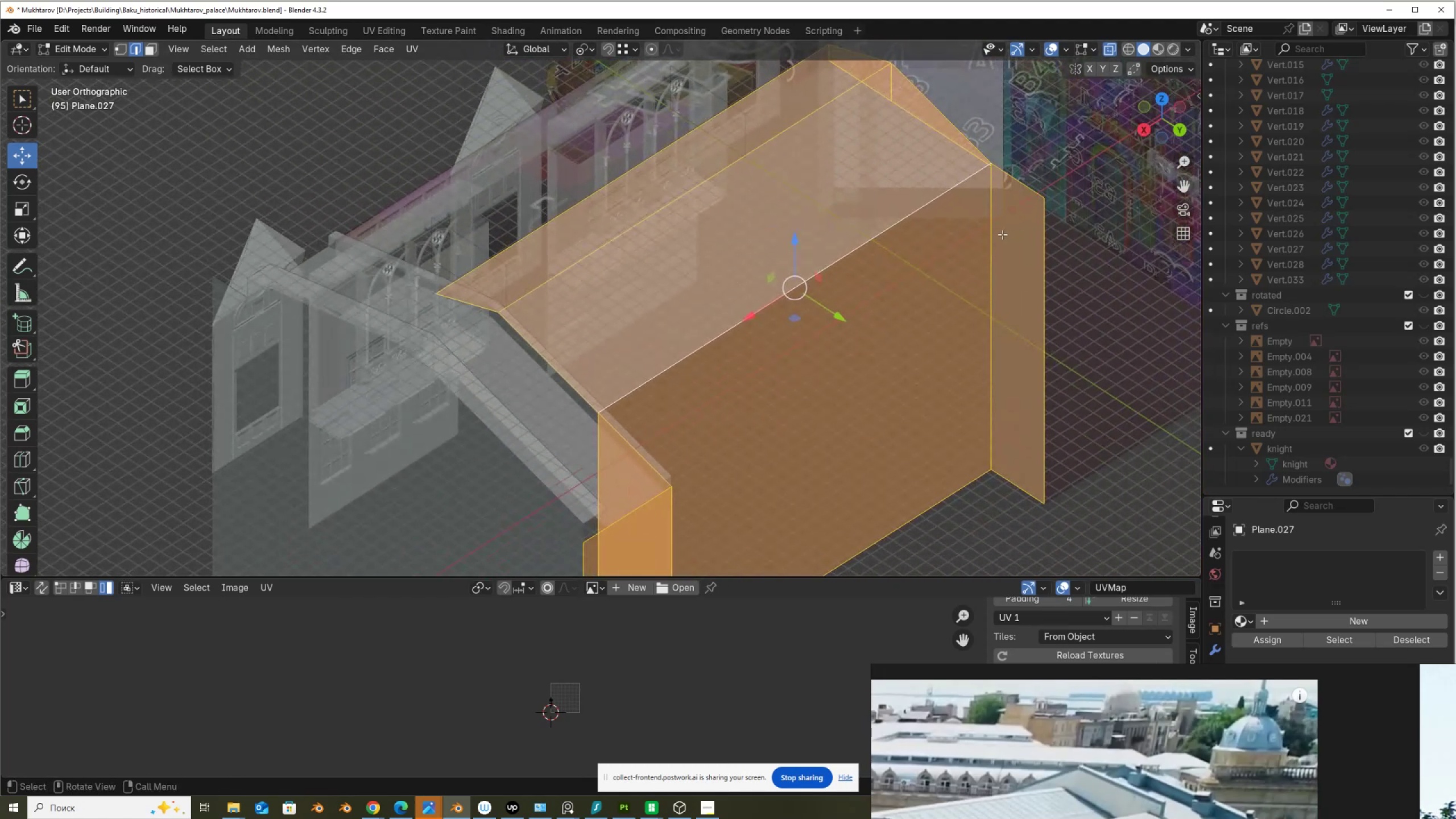 
hold_key(key=ShiftLeft, duration=0.5)
left_click([922, 206])
 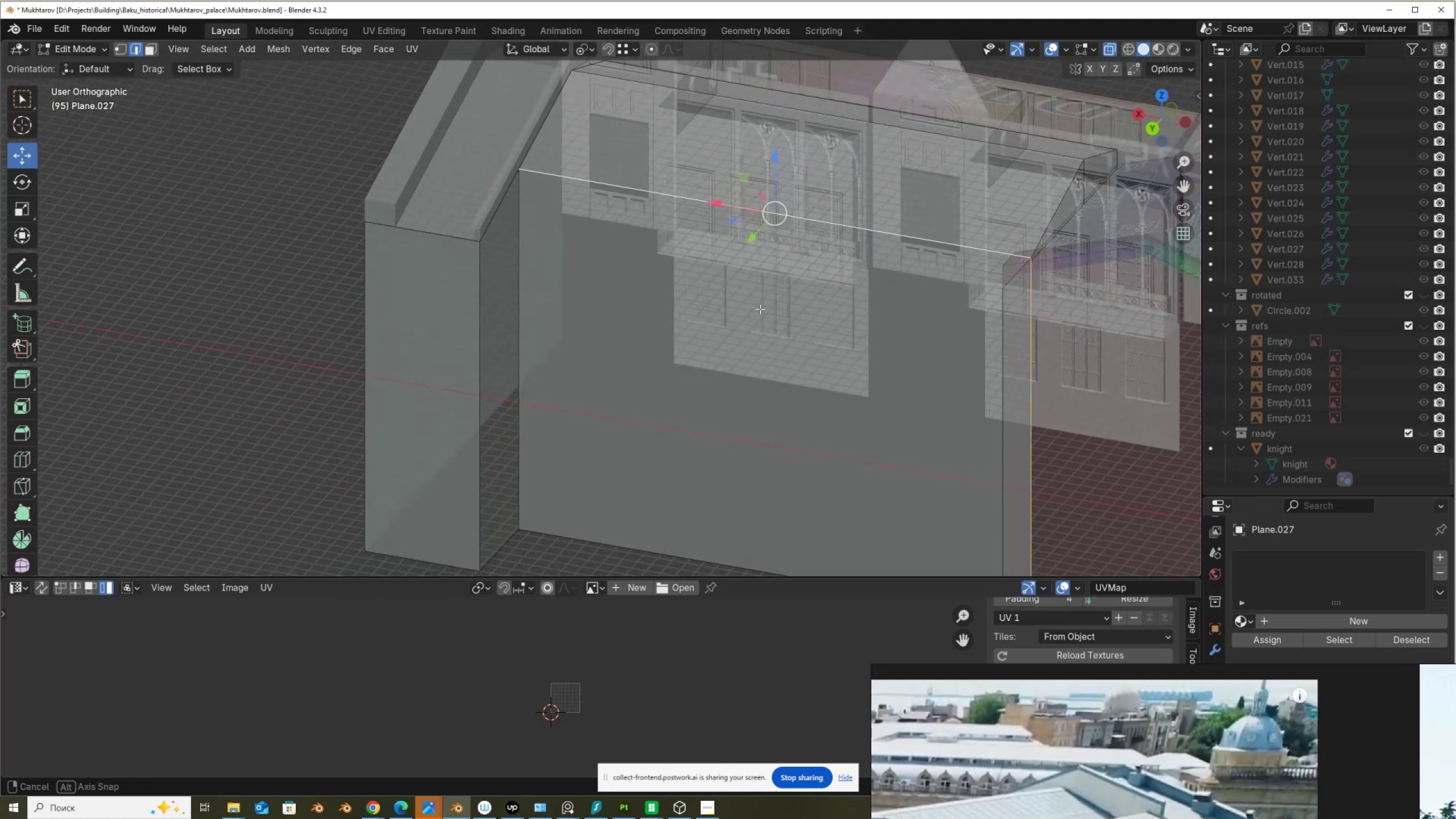 
hold_key(key=ShiftLeft, duration=1.11)
left_click([486, 321])
 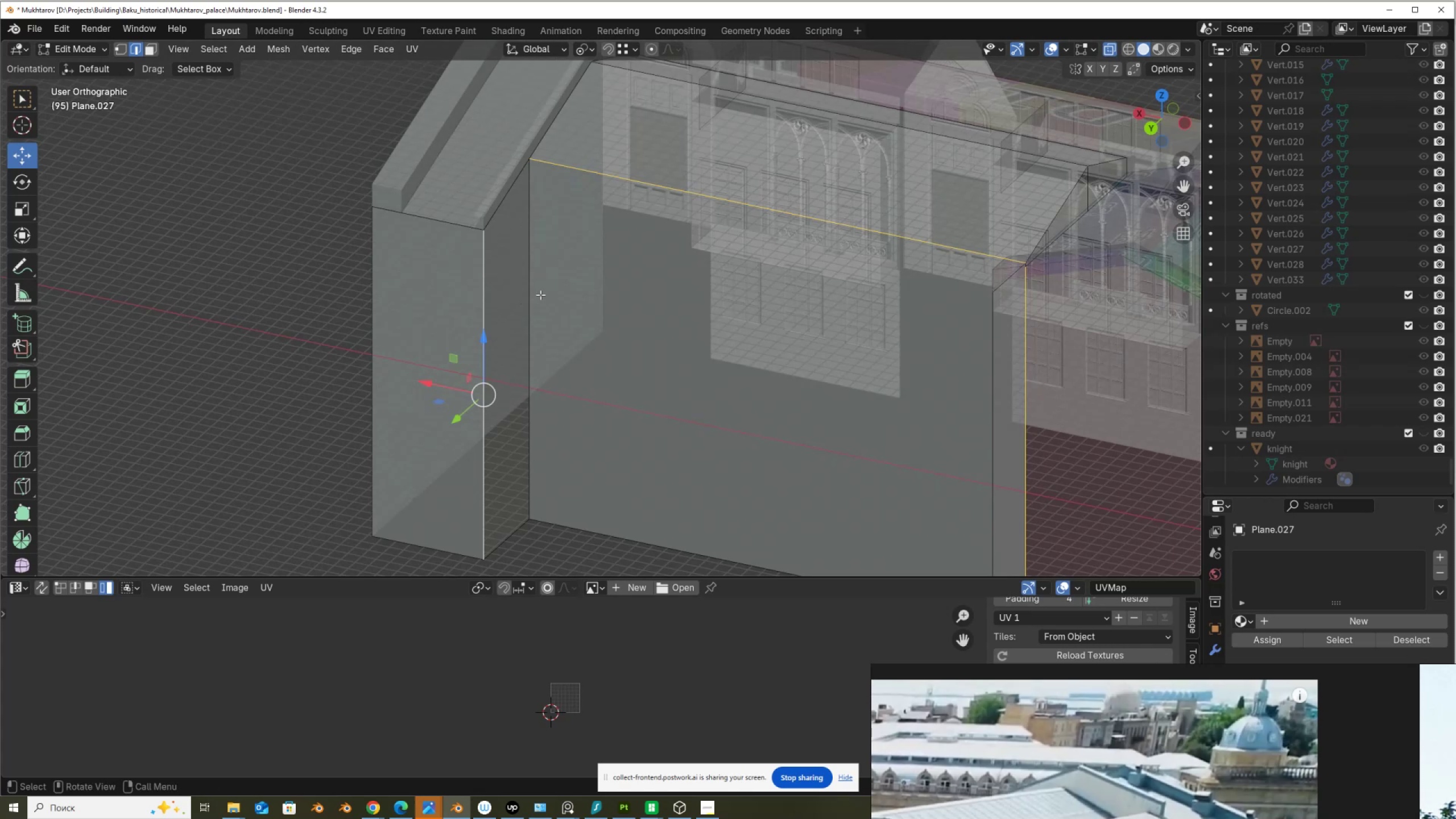 
key(Shift+ShiftLeft)
 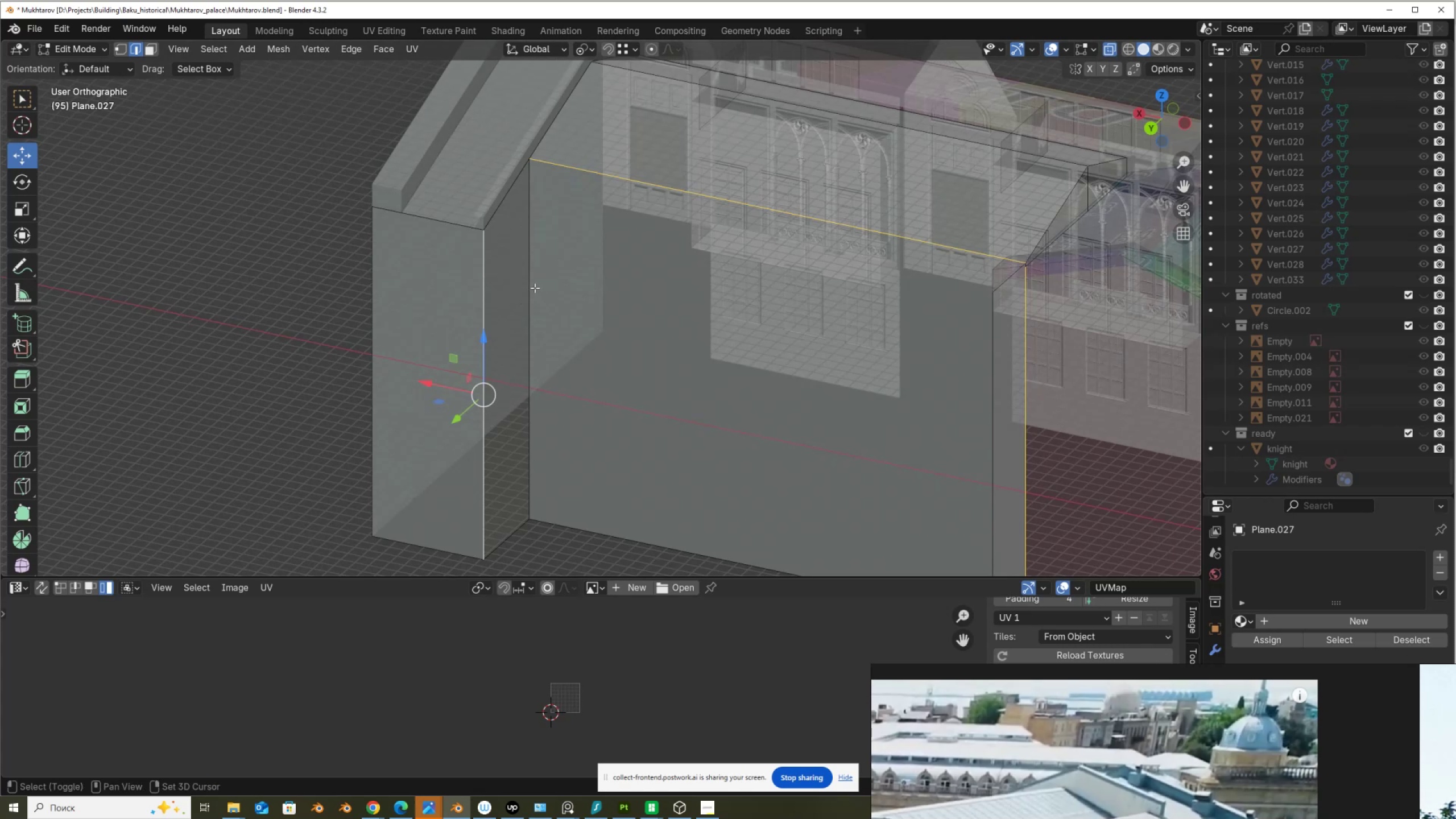 
left_click([535, 288])
 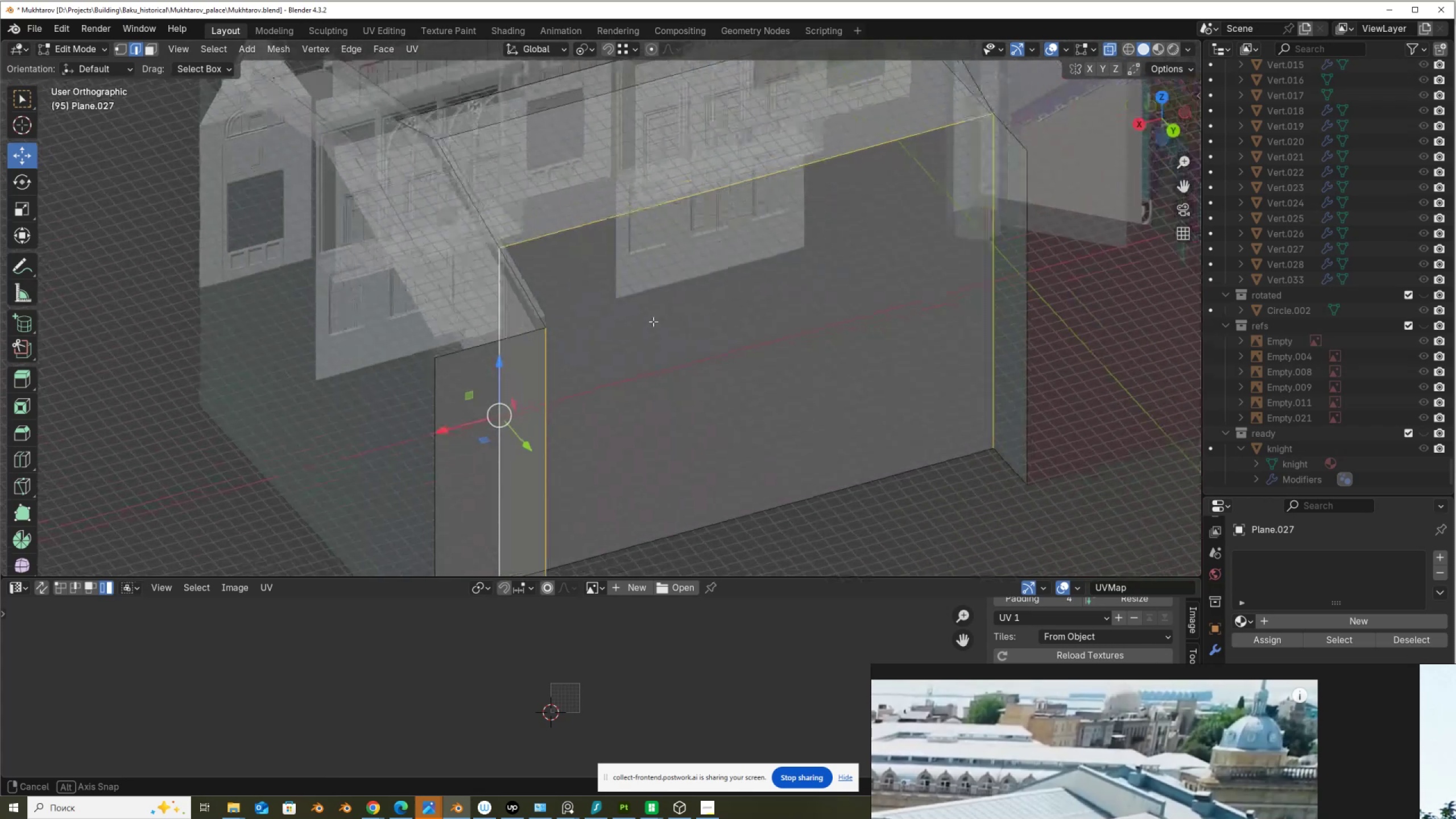 
hold_key(key=ShiftLeft, duration=0.77)
scroll: coordinate [673, 226], scroll_direction: down, amount: 1.0
 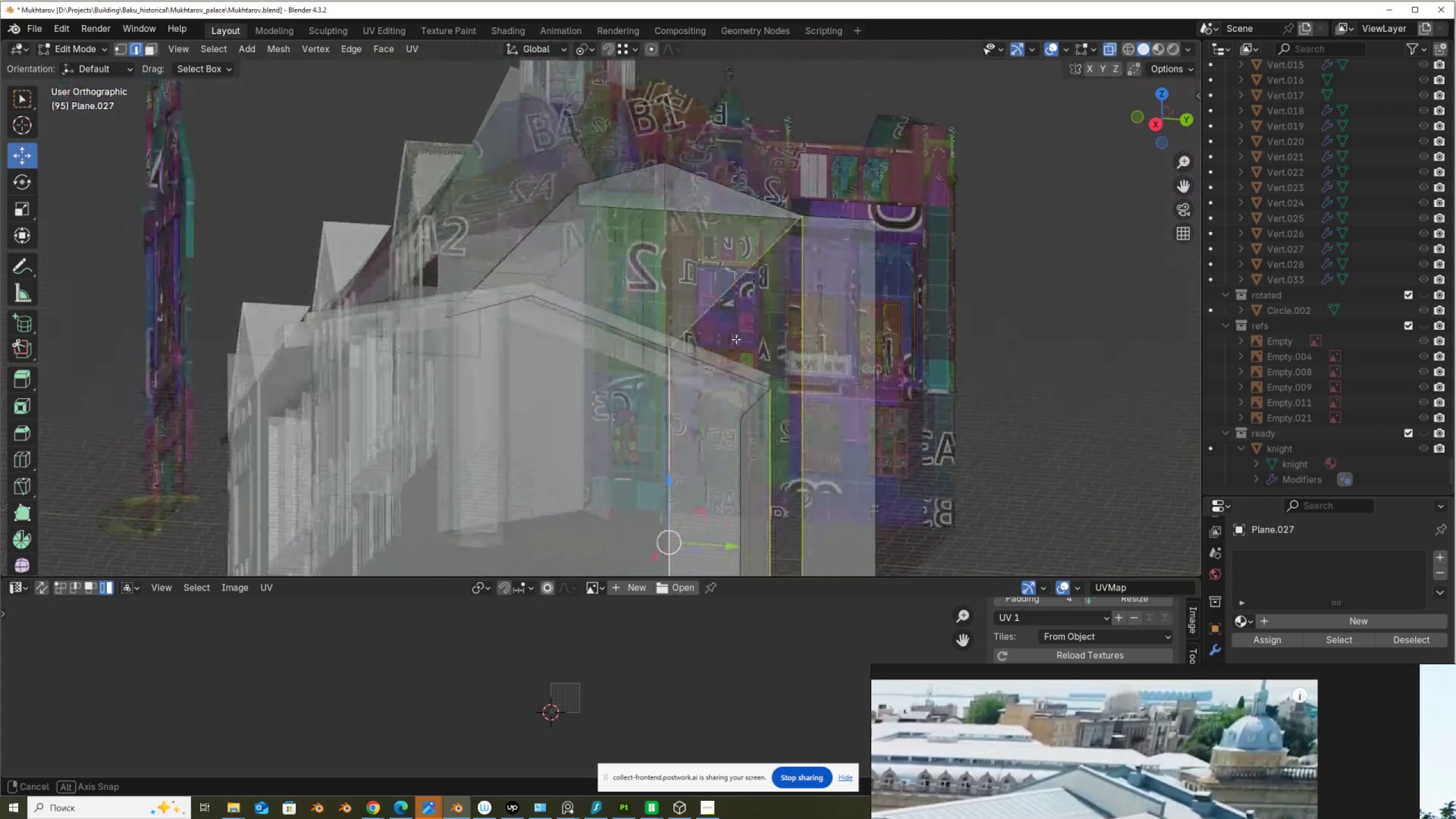 
hold_key(key=ShiftLeft, duration=1.34)
left_click([760, 206])
 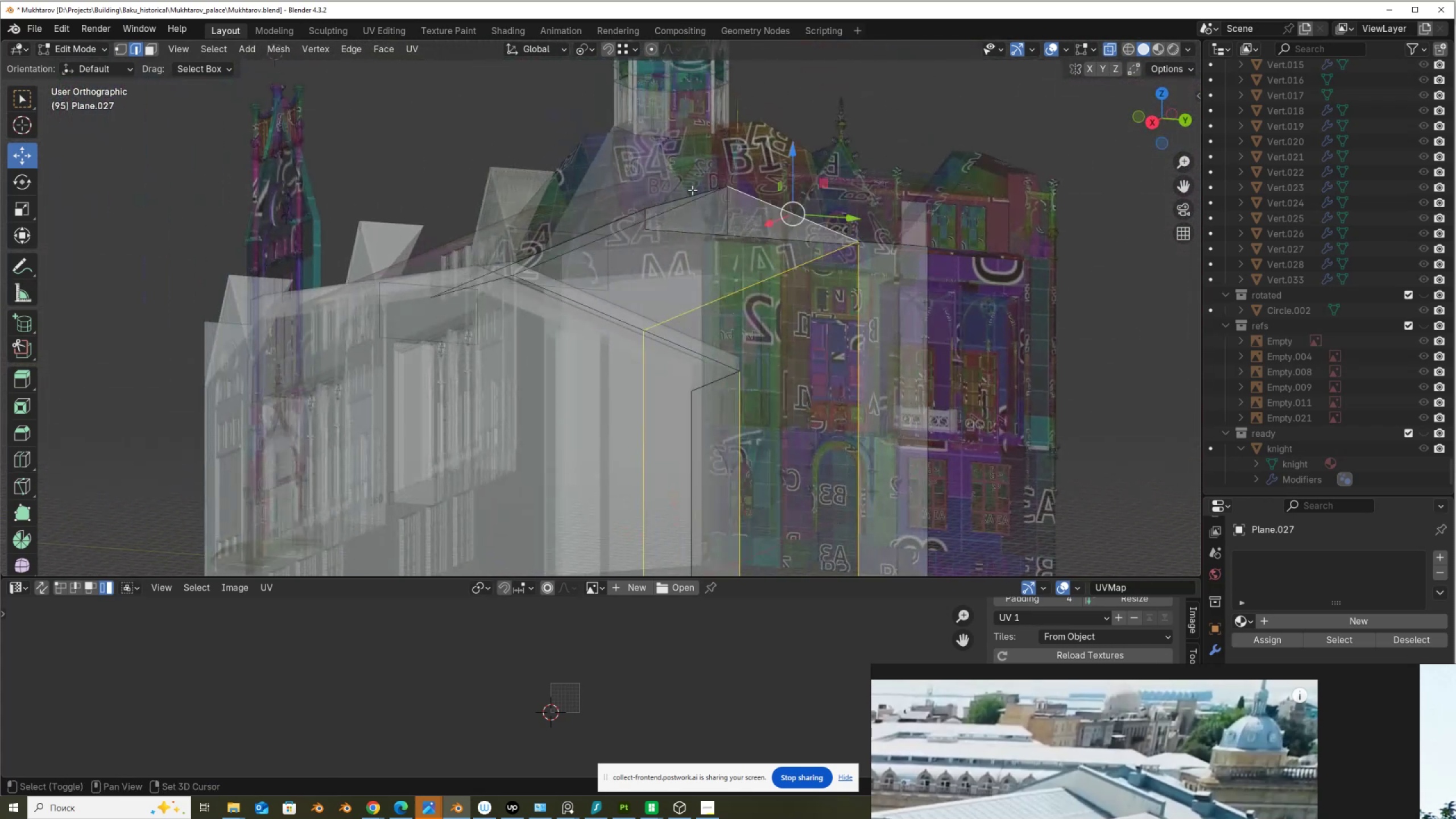 
left_click([692, 190])
 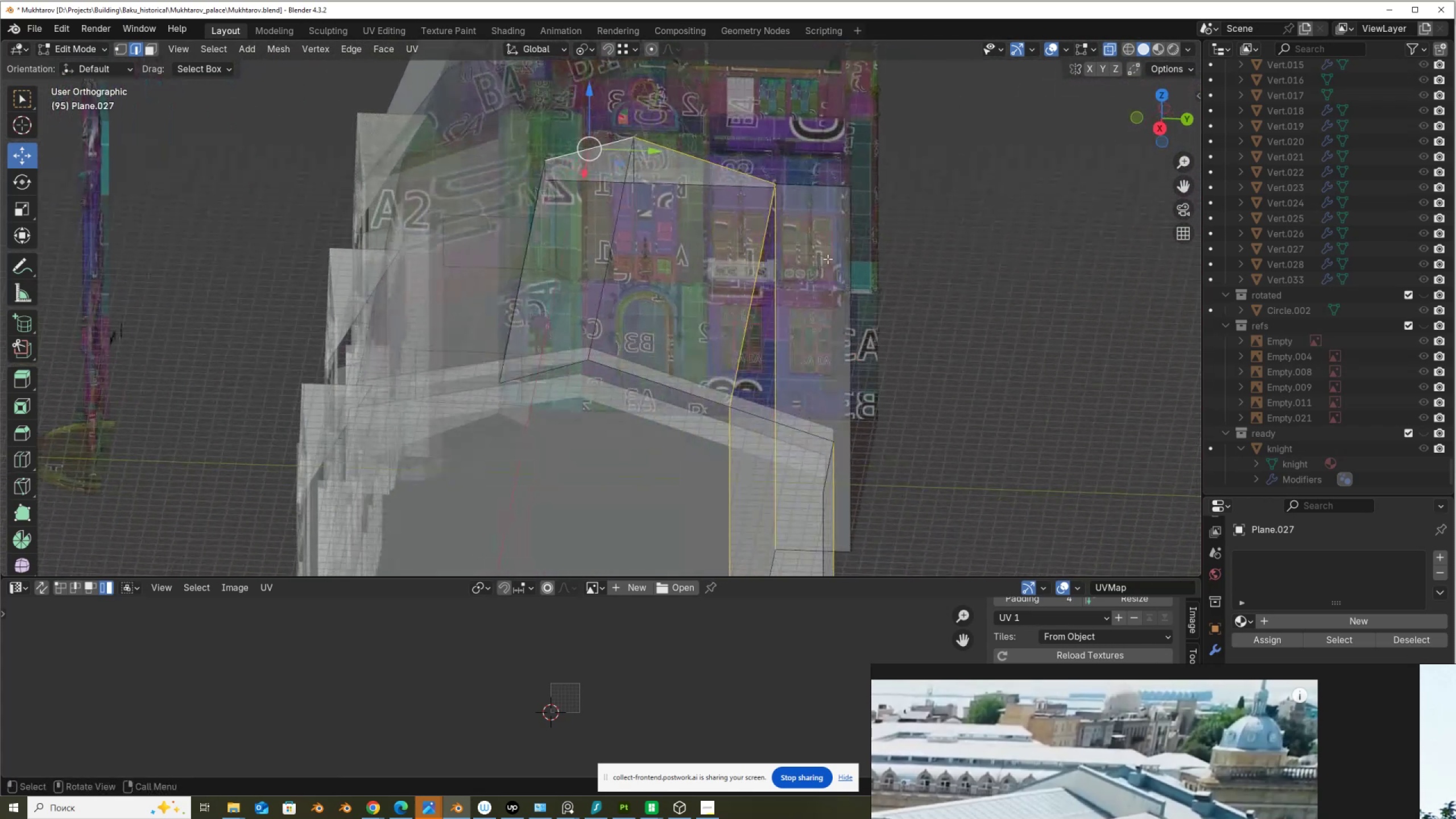 
right_click([828, 258])
 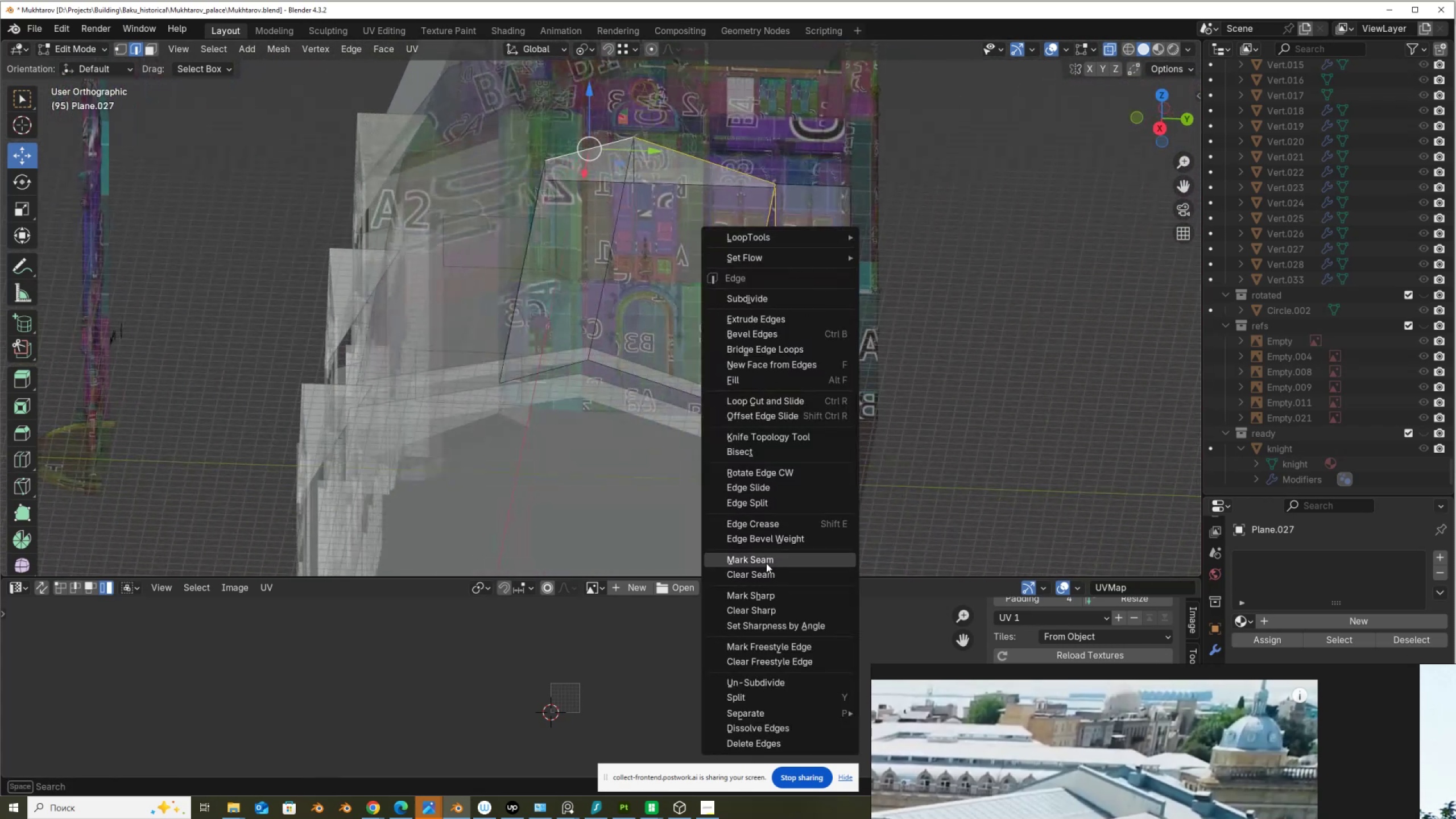 
left_click([768, 557])
 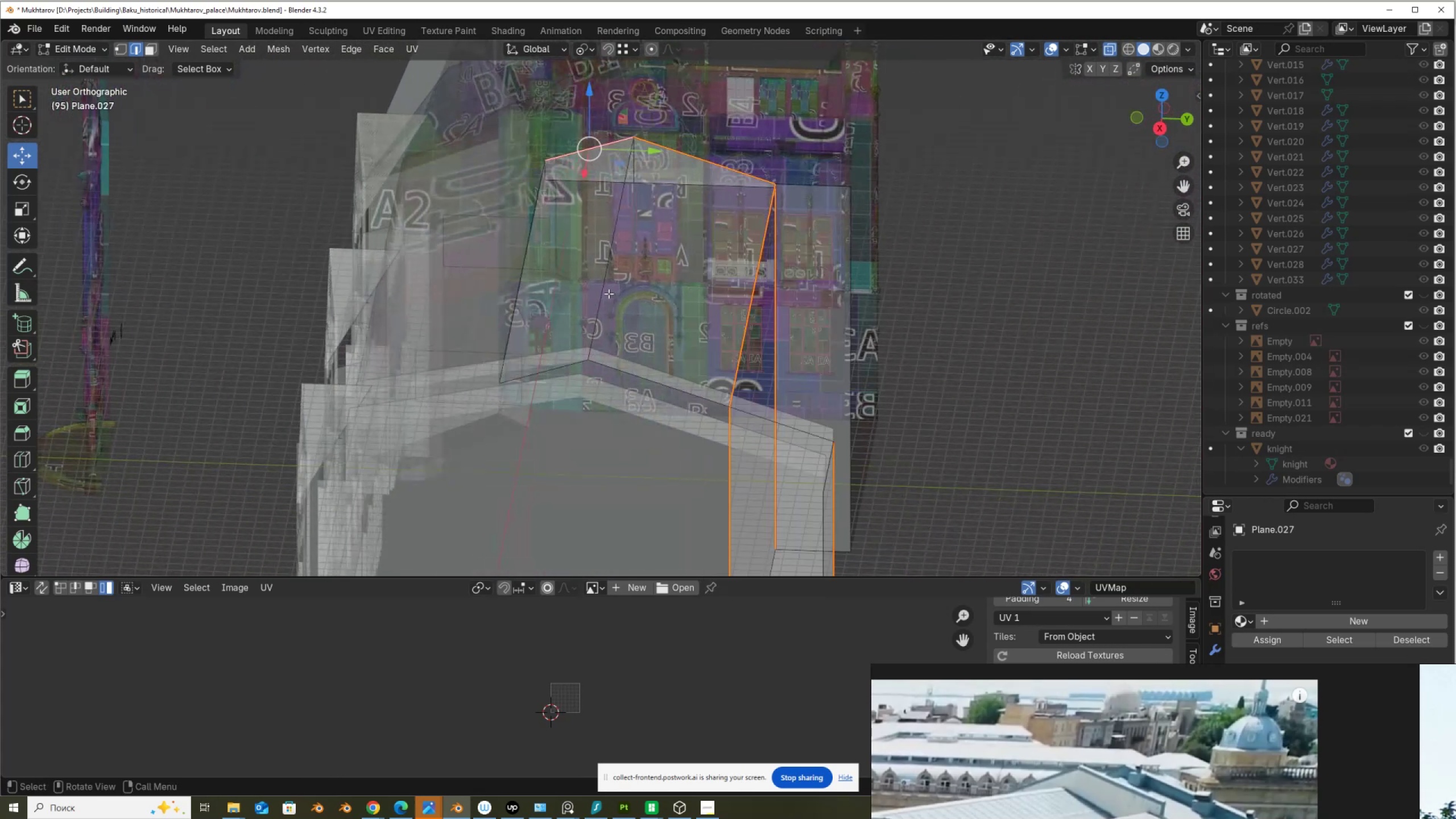 
left_click([606, 295])
 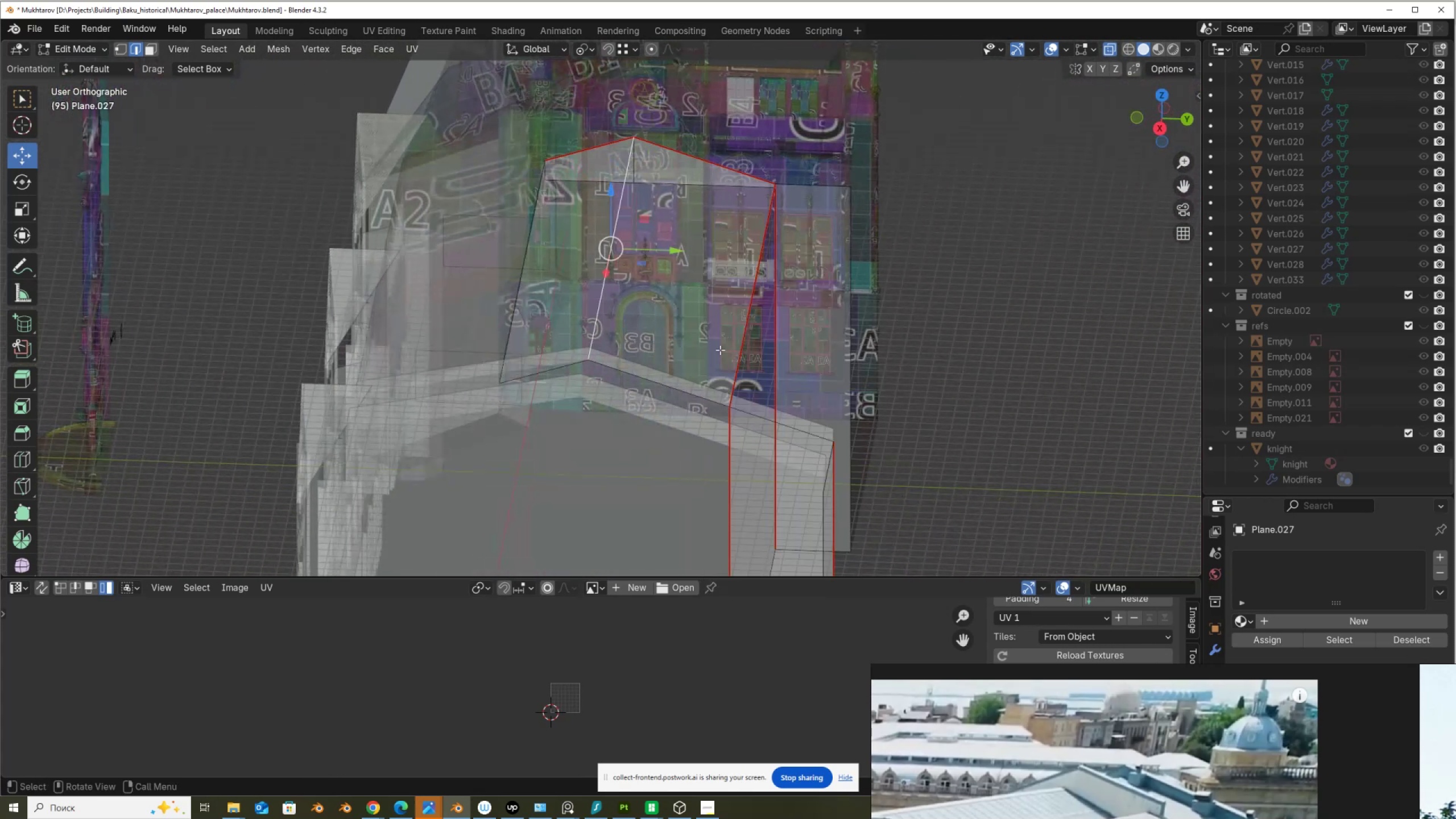 
right_click([797, 343])
 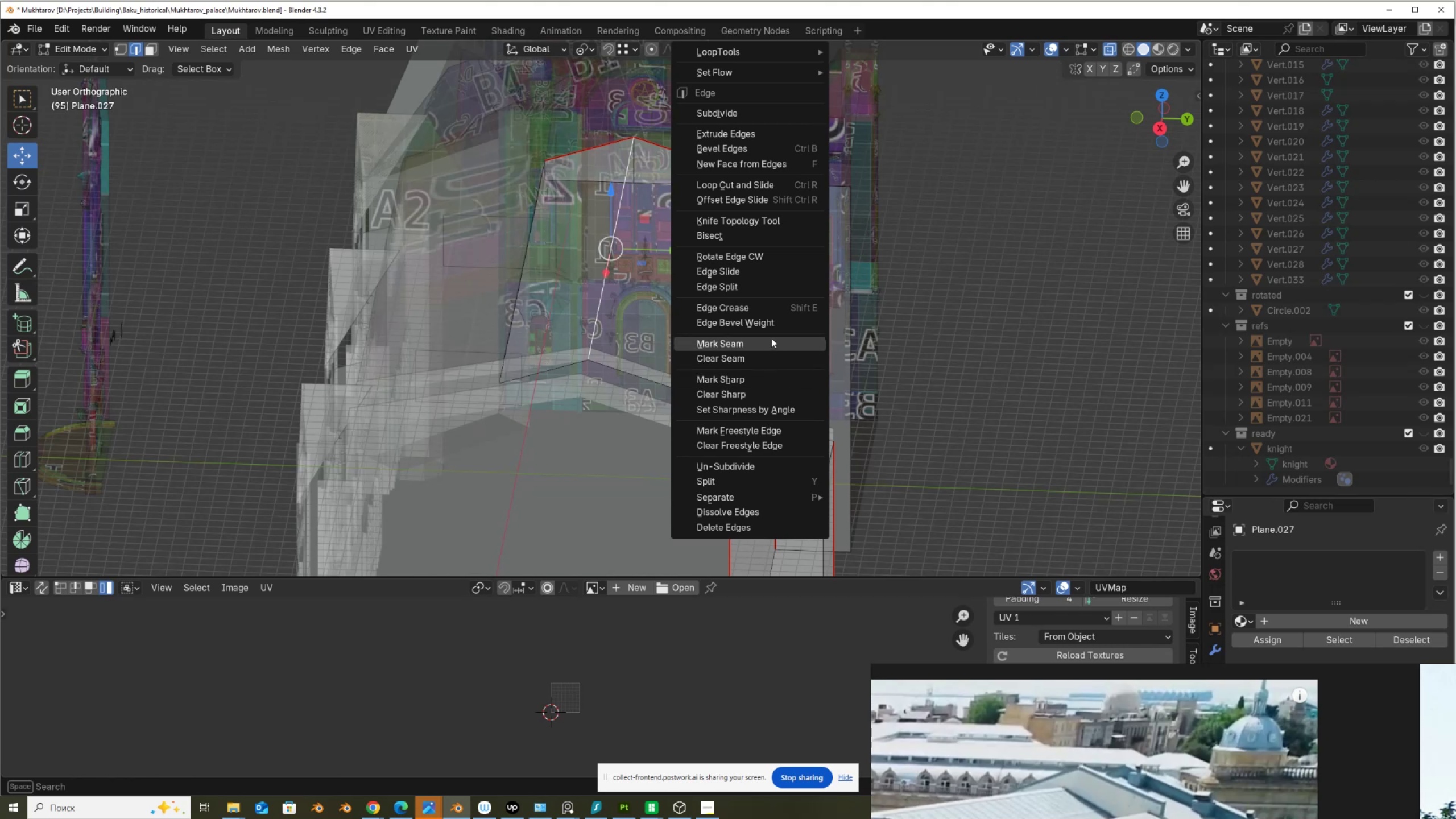 
left_click([771, 338])
 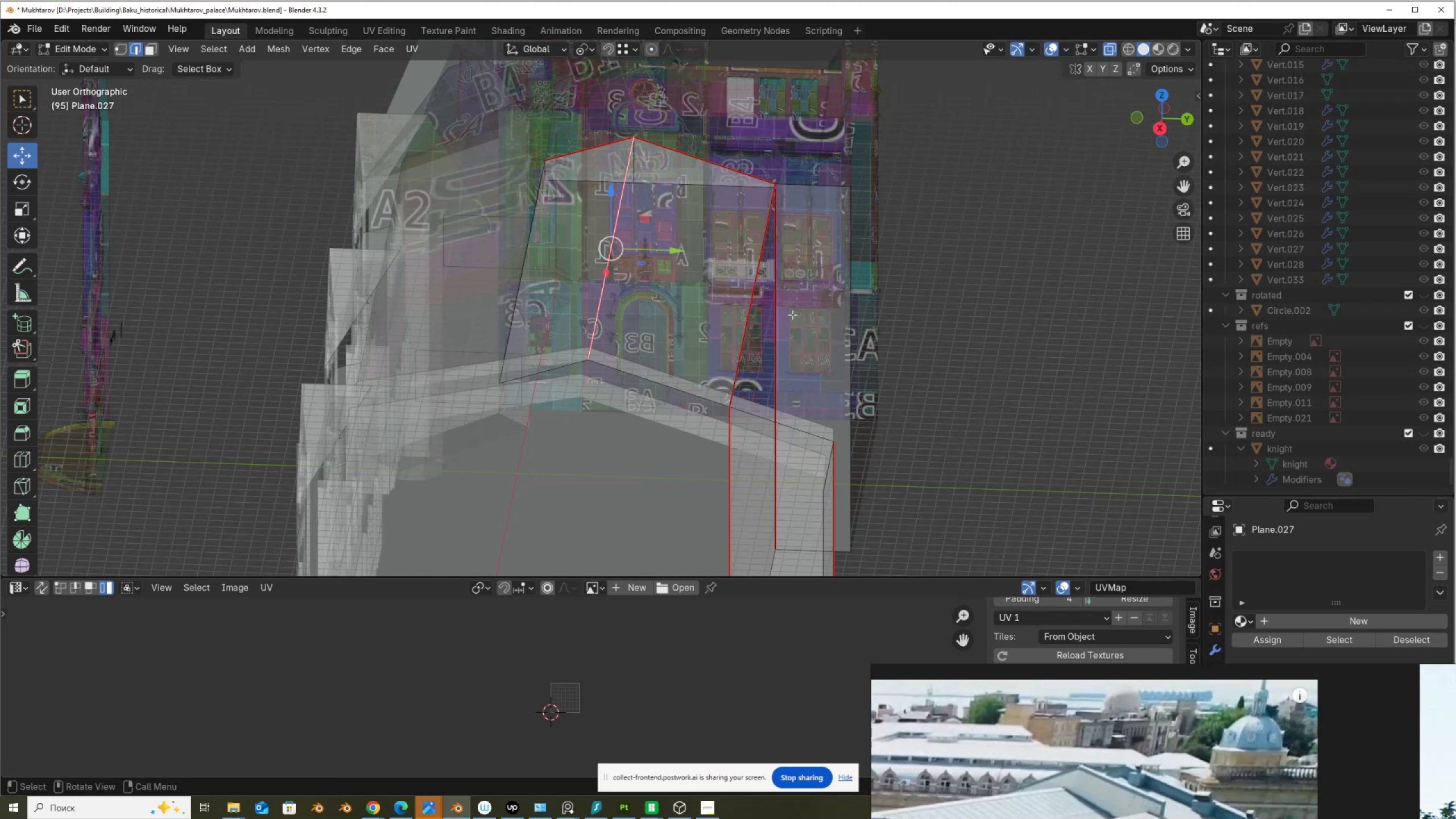 
type(au)
 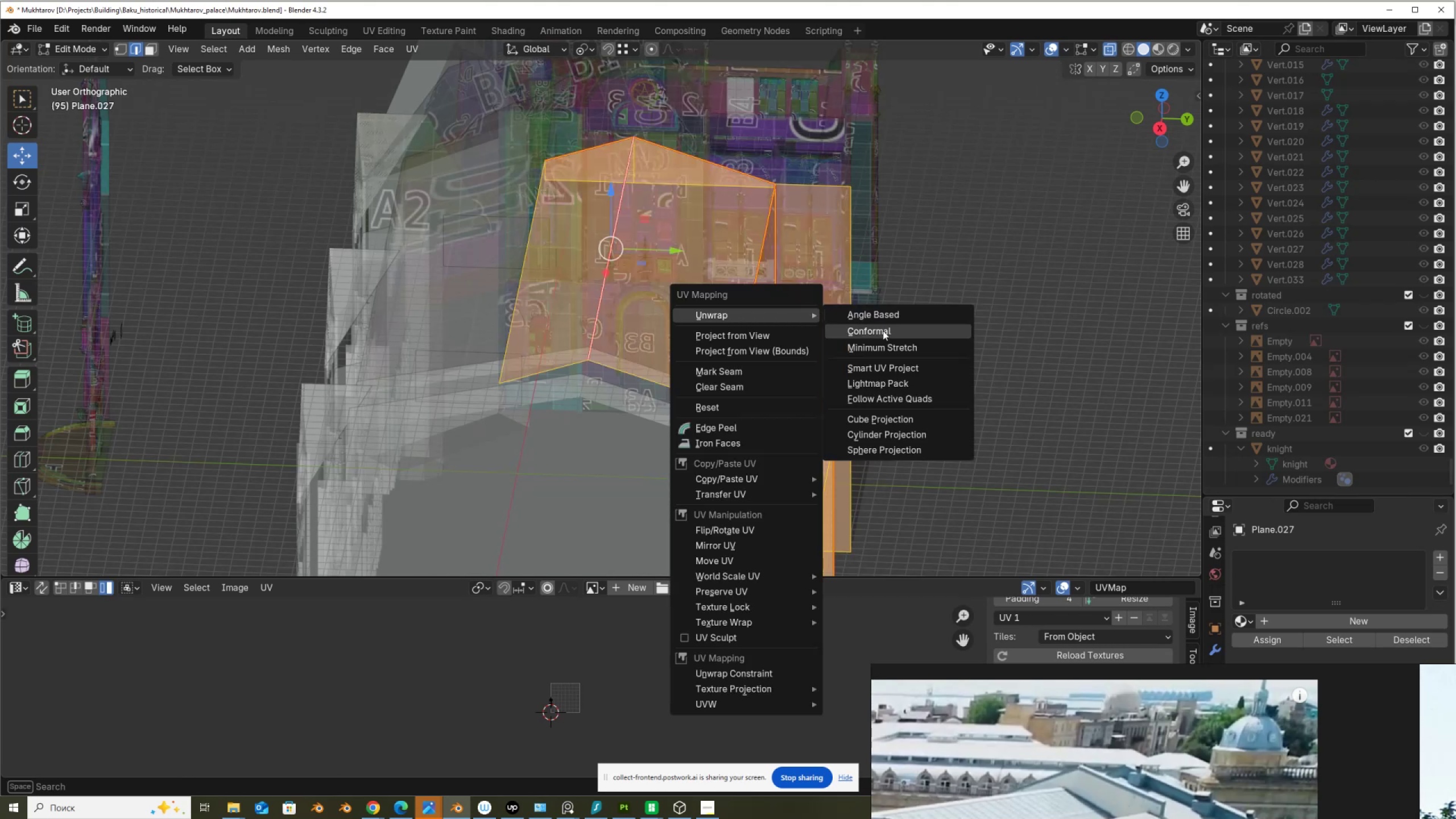 
left_click([887, 314])
 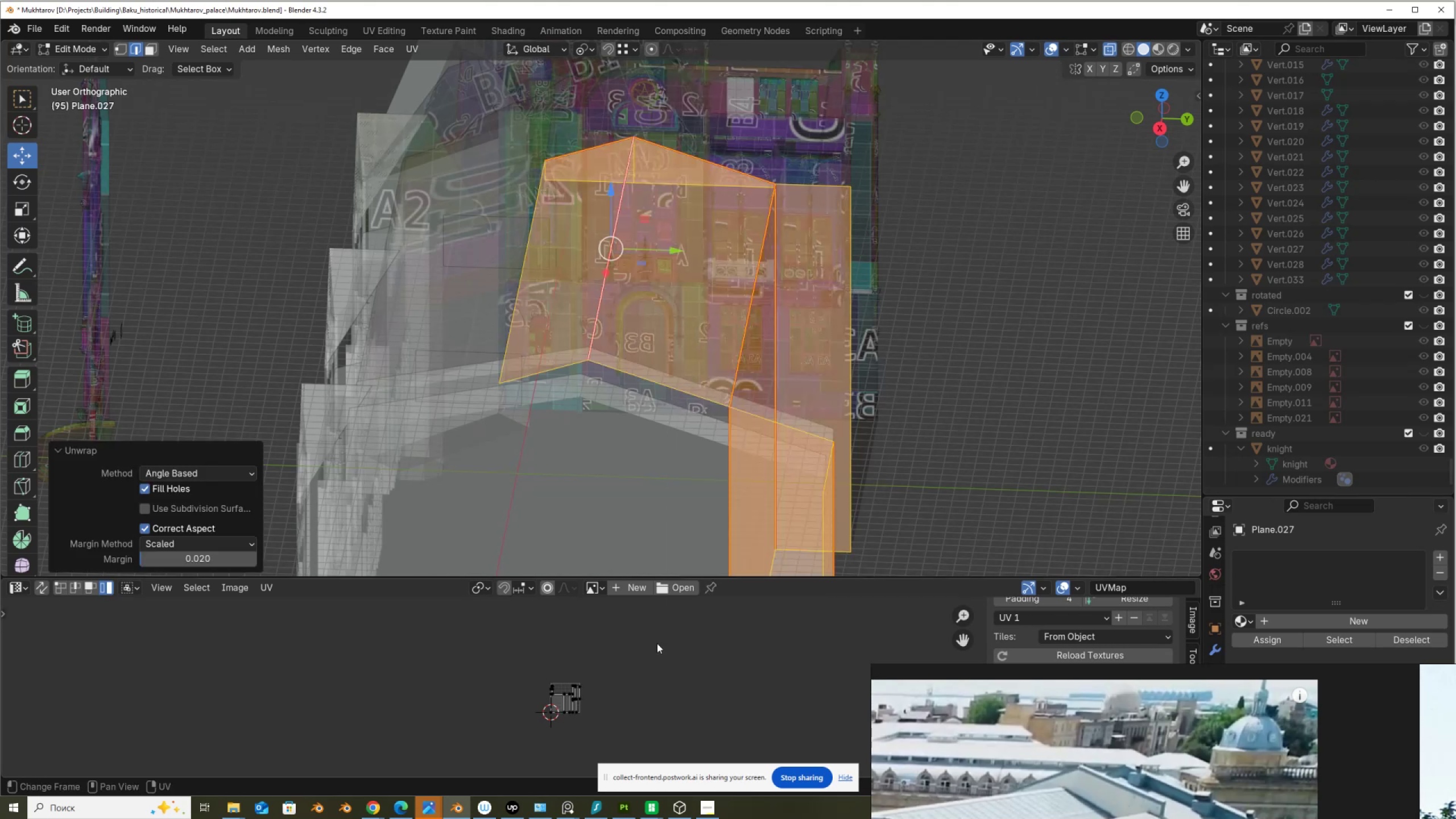 
scroll: coordinate [578, 711], scroll_direction: up, amount: 4.0
 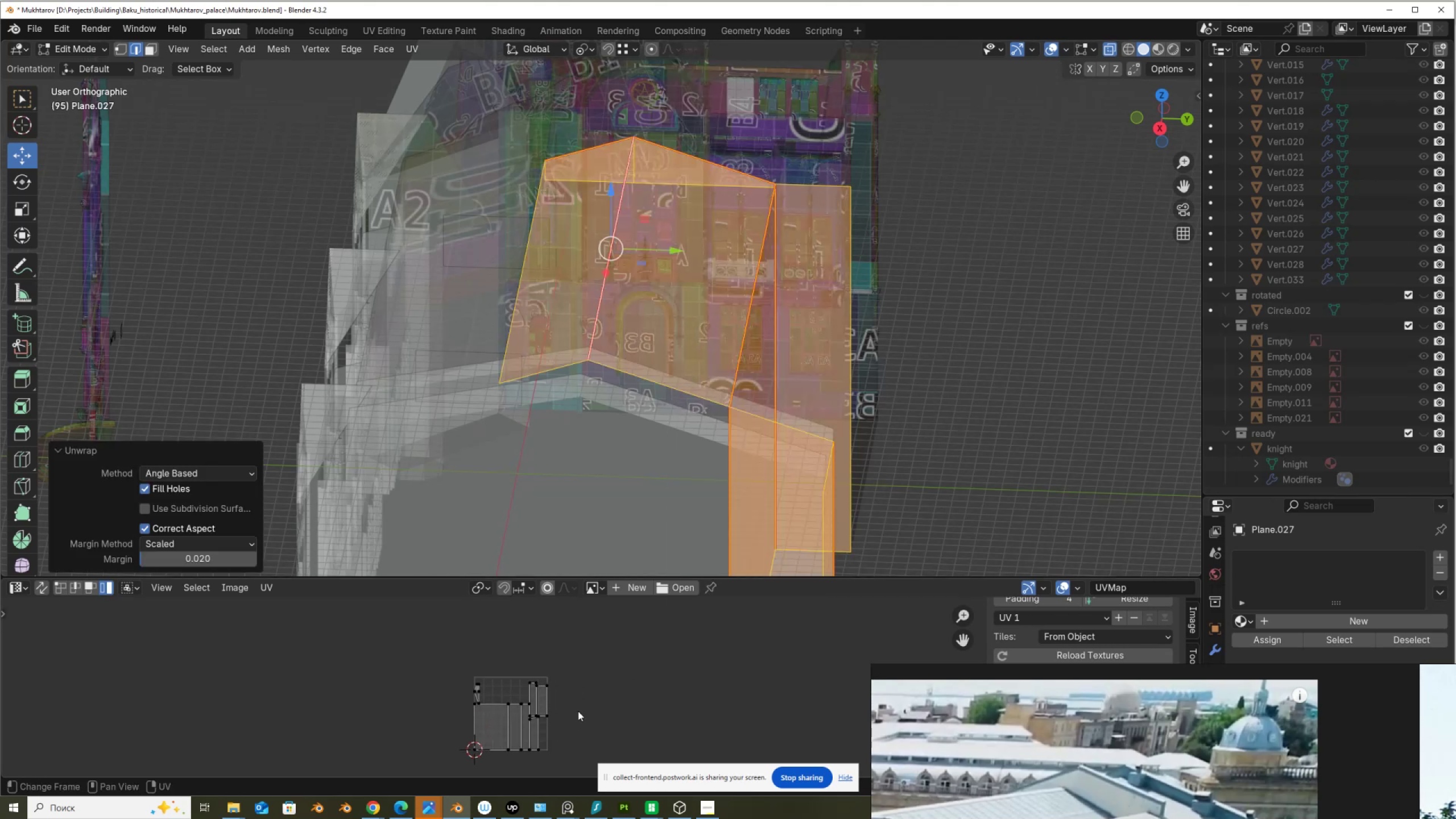 
type(as)
 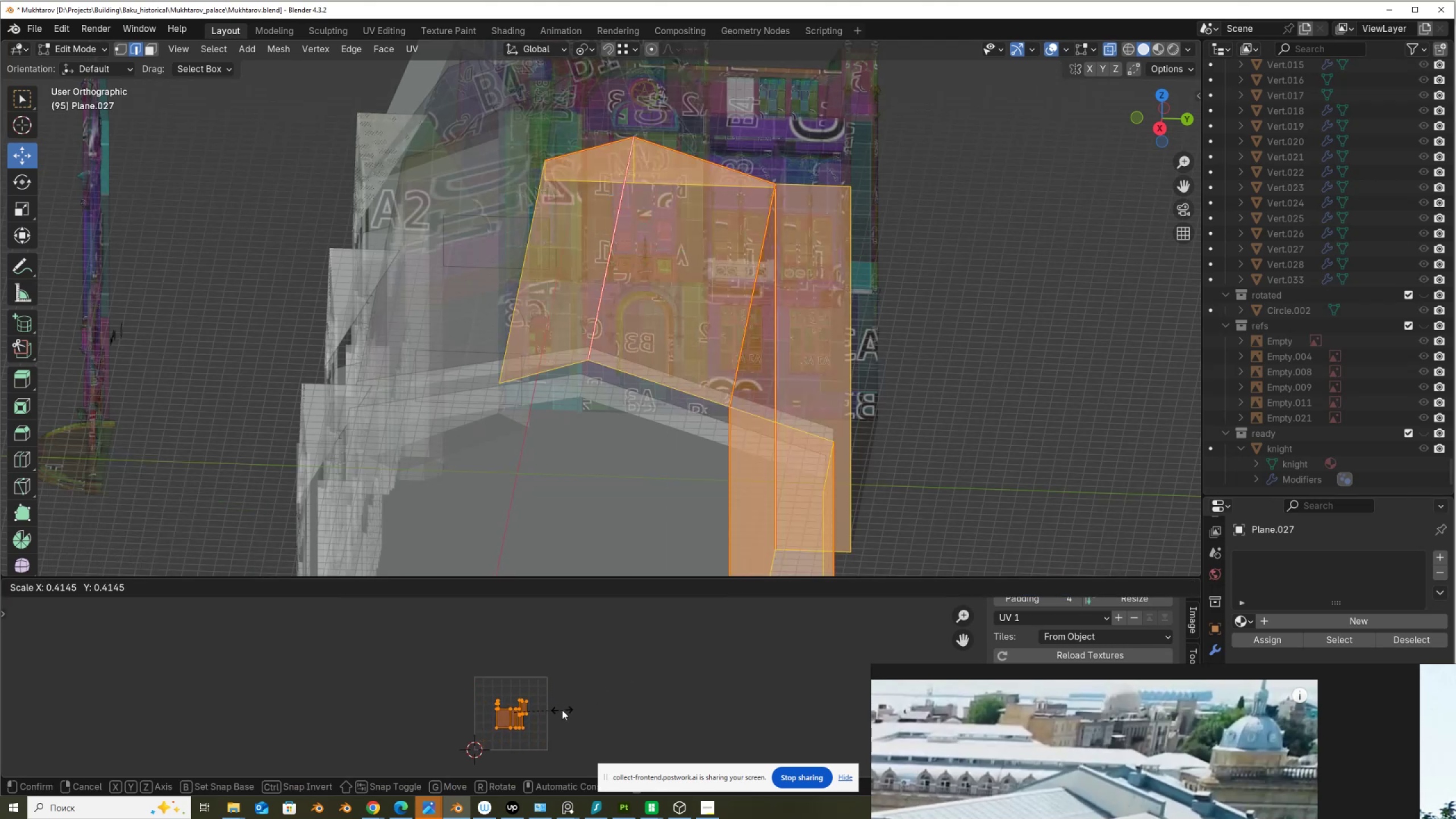 
left_click([562, 709])
 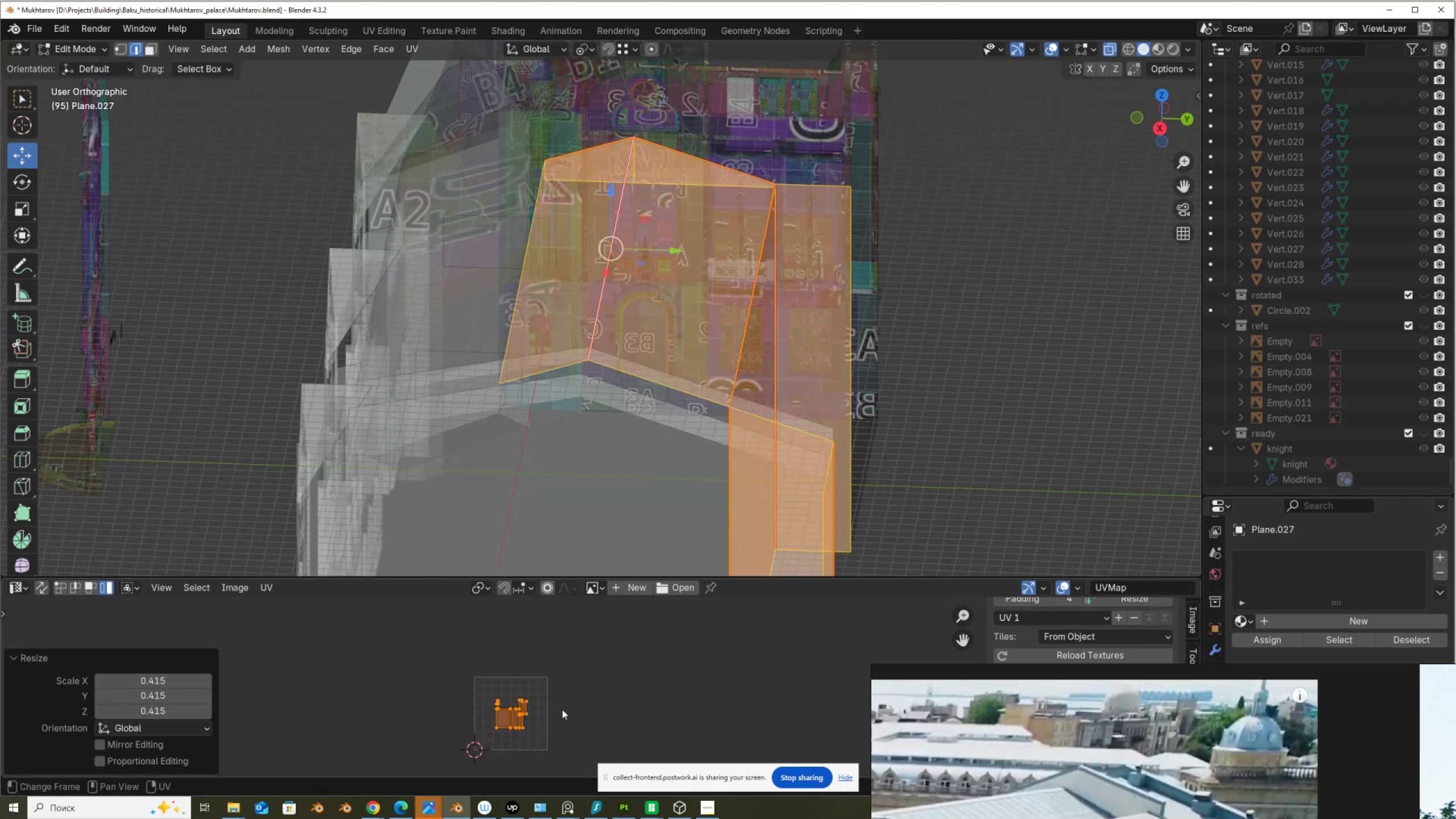 
scroll: coordinate [562, 709], scroll_direction: down, amount: 2.0
 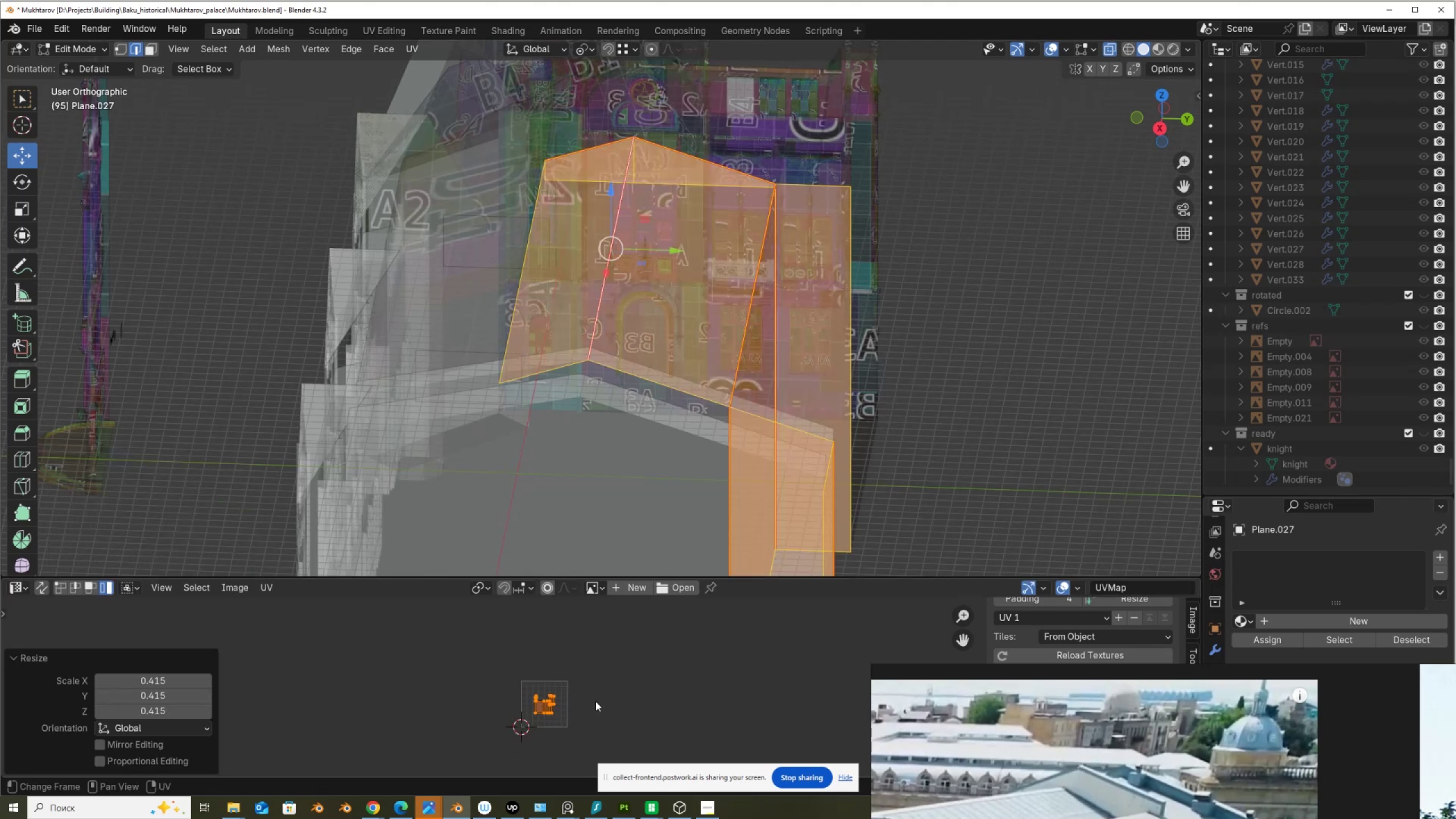 
key(G)
 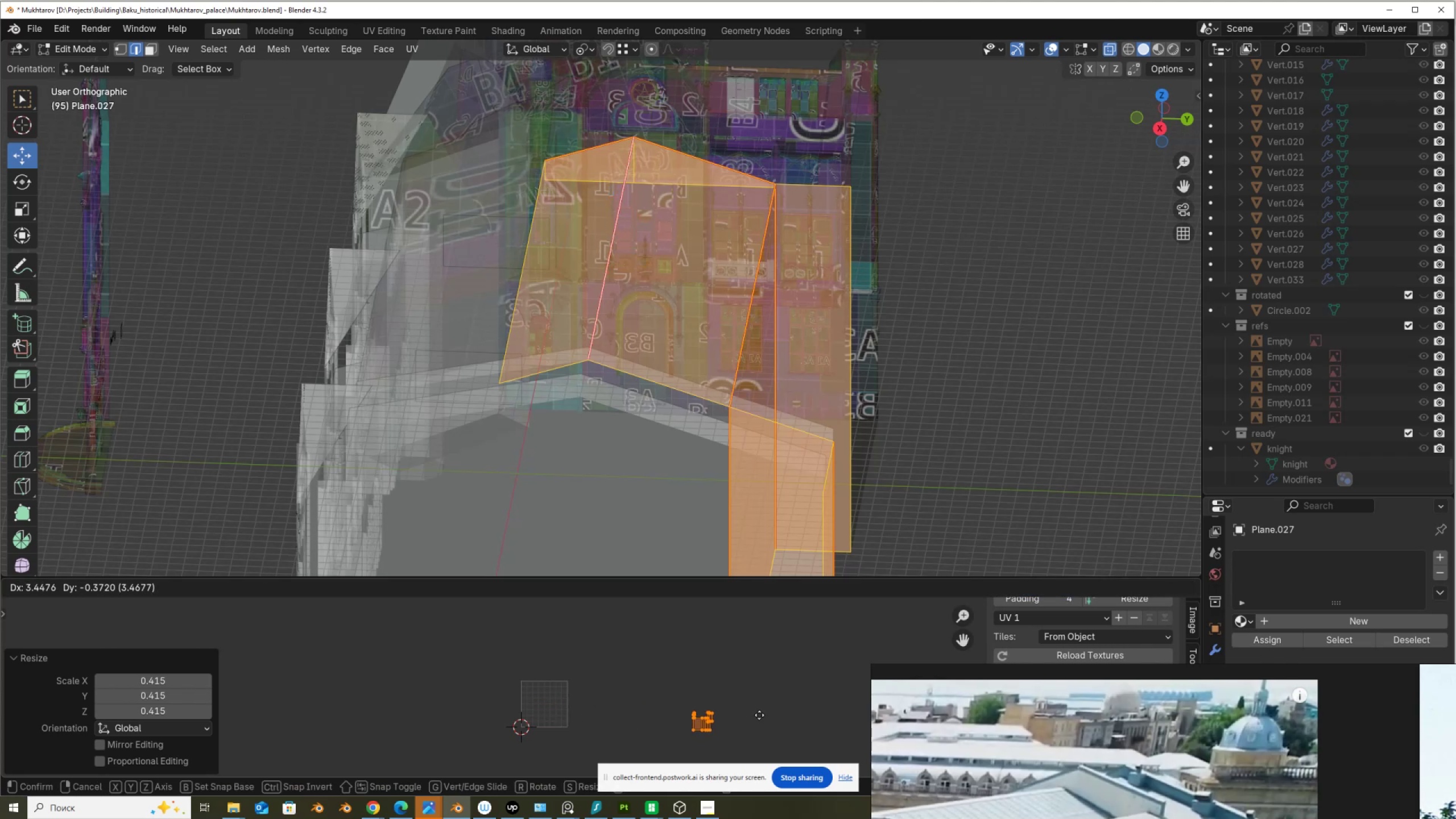 
left_click([760, 716])
 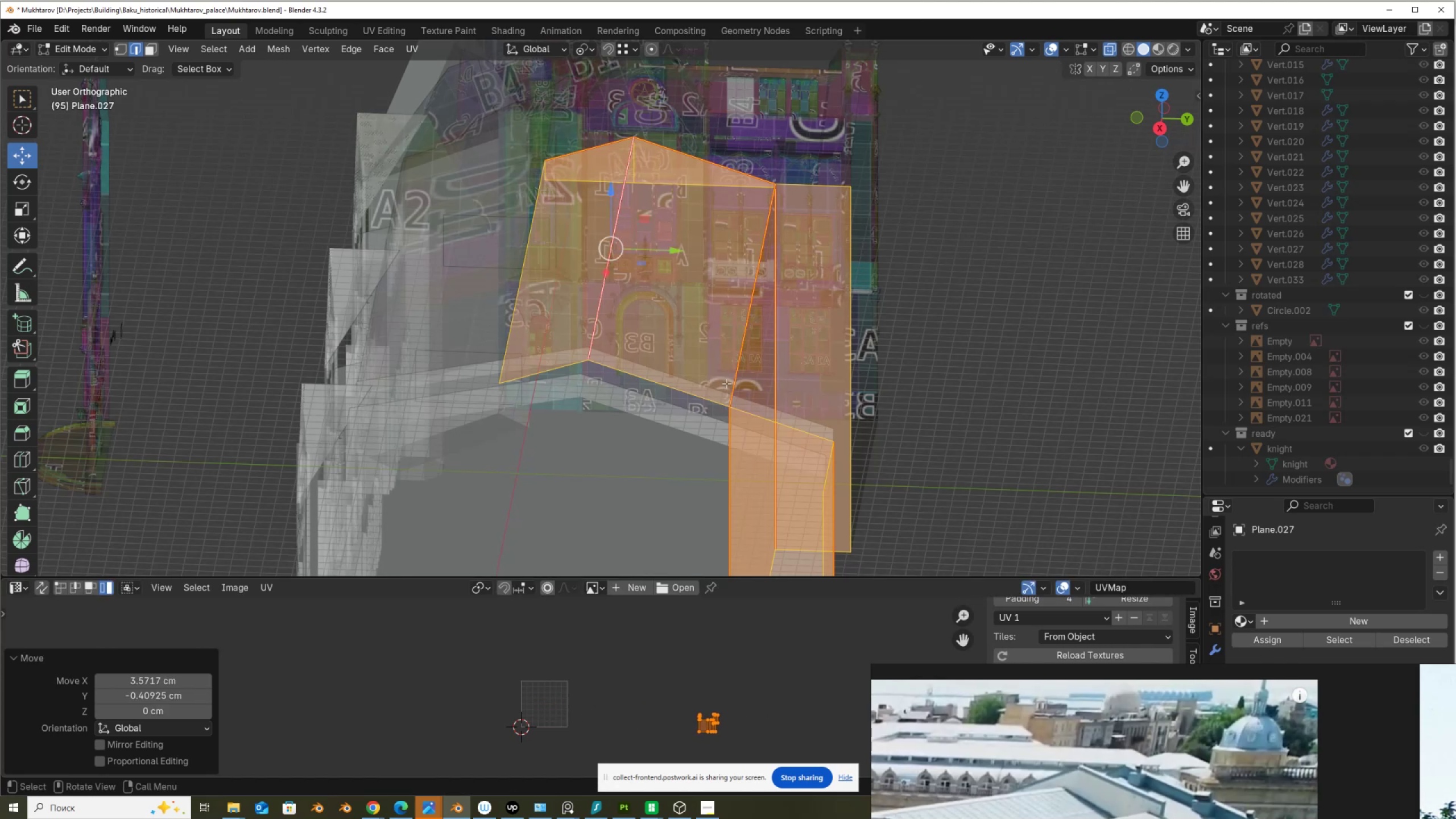 
key(Tab)
 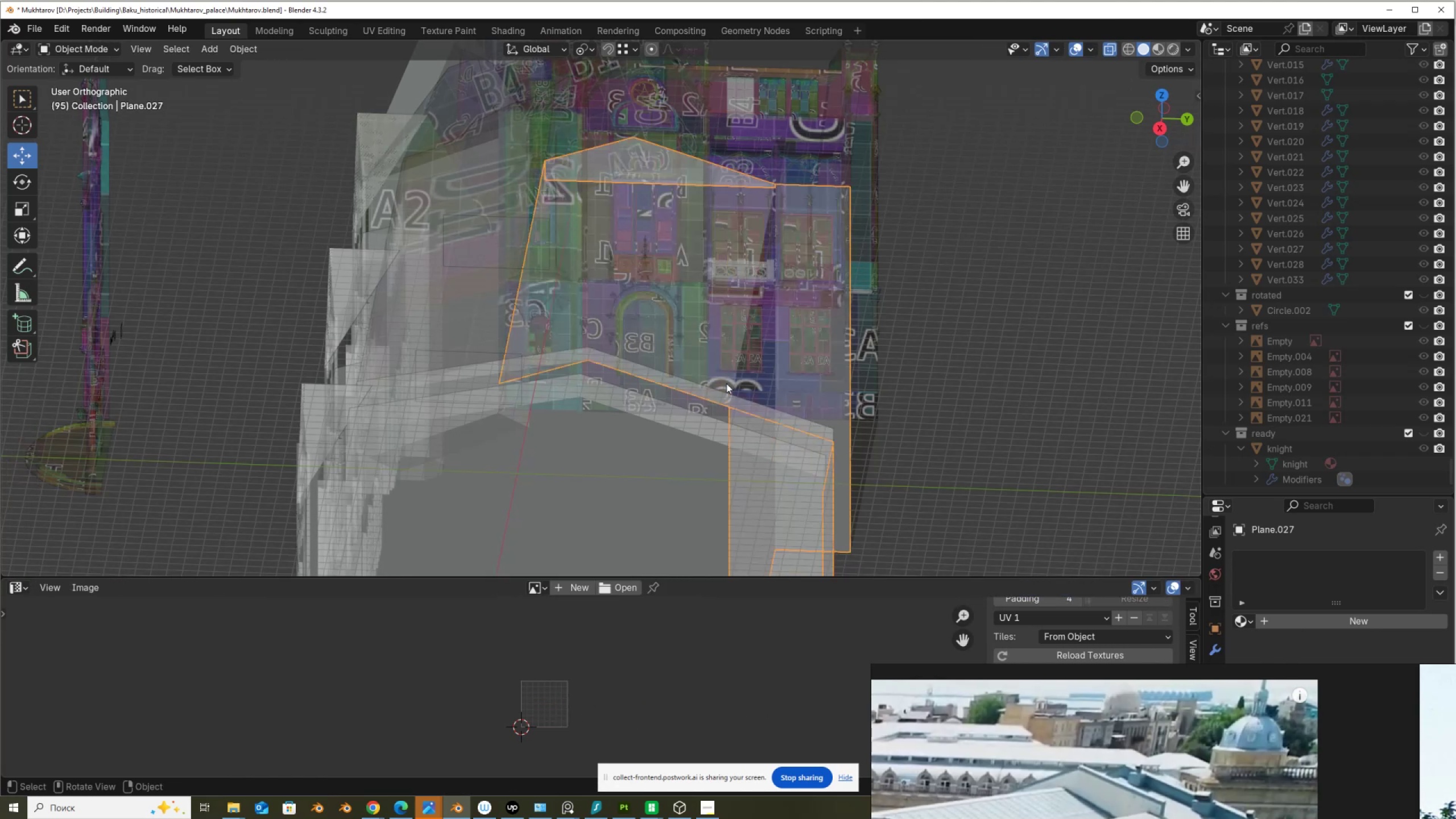 
scroll: coordinate [726, 383], scroll_direction: down, amount: 2.0
 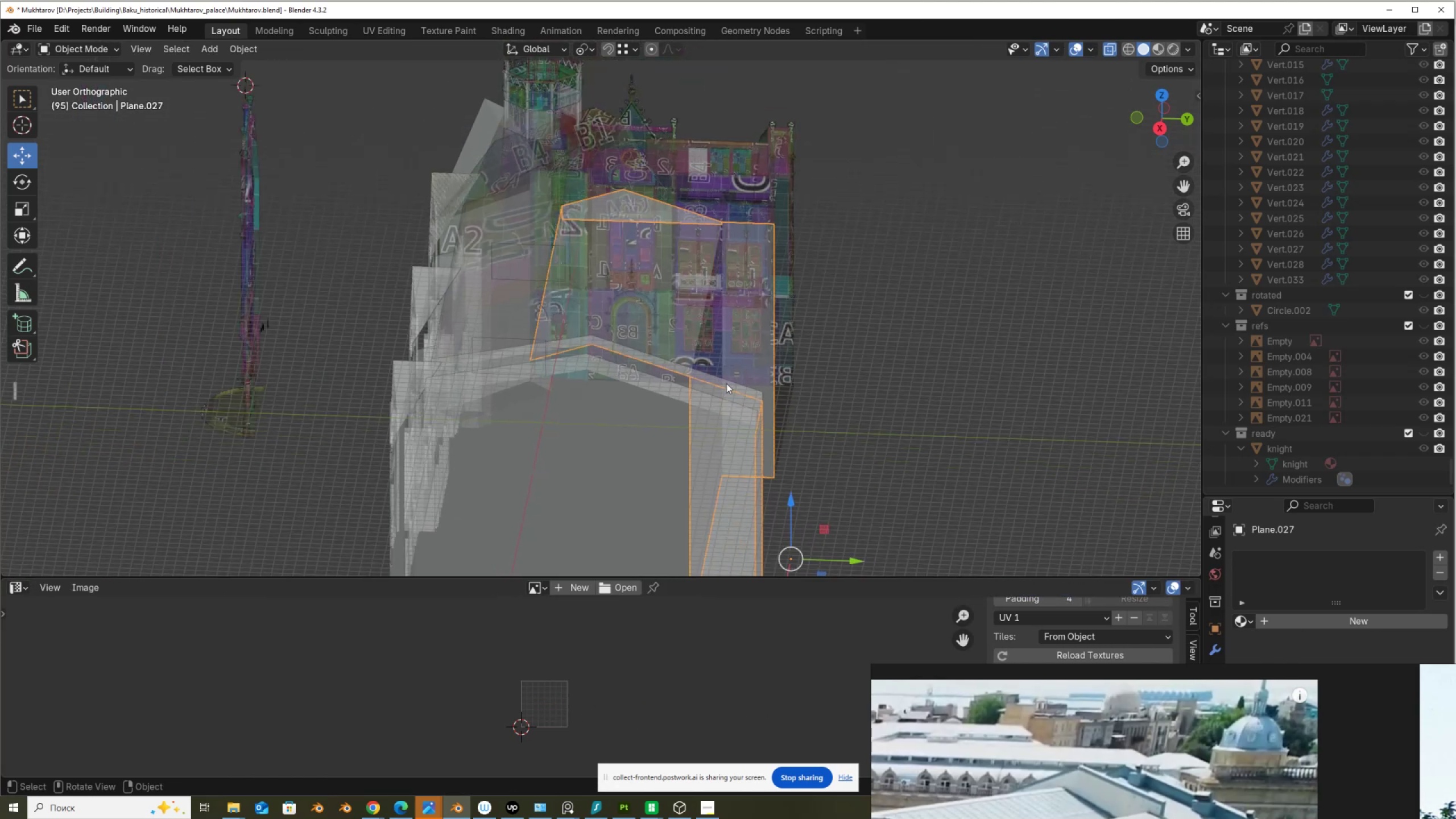 
key(Shift+ShiftLeft)
 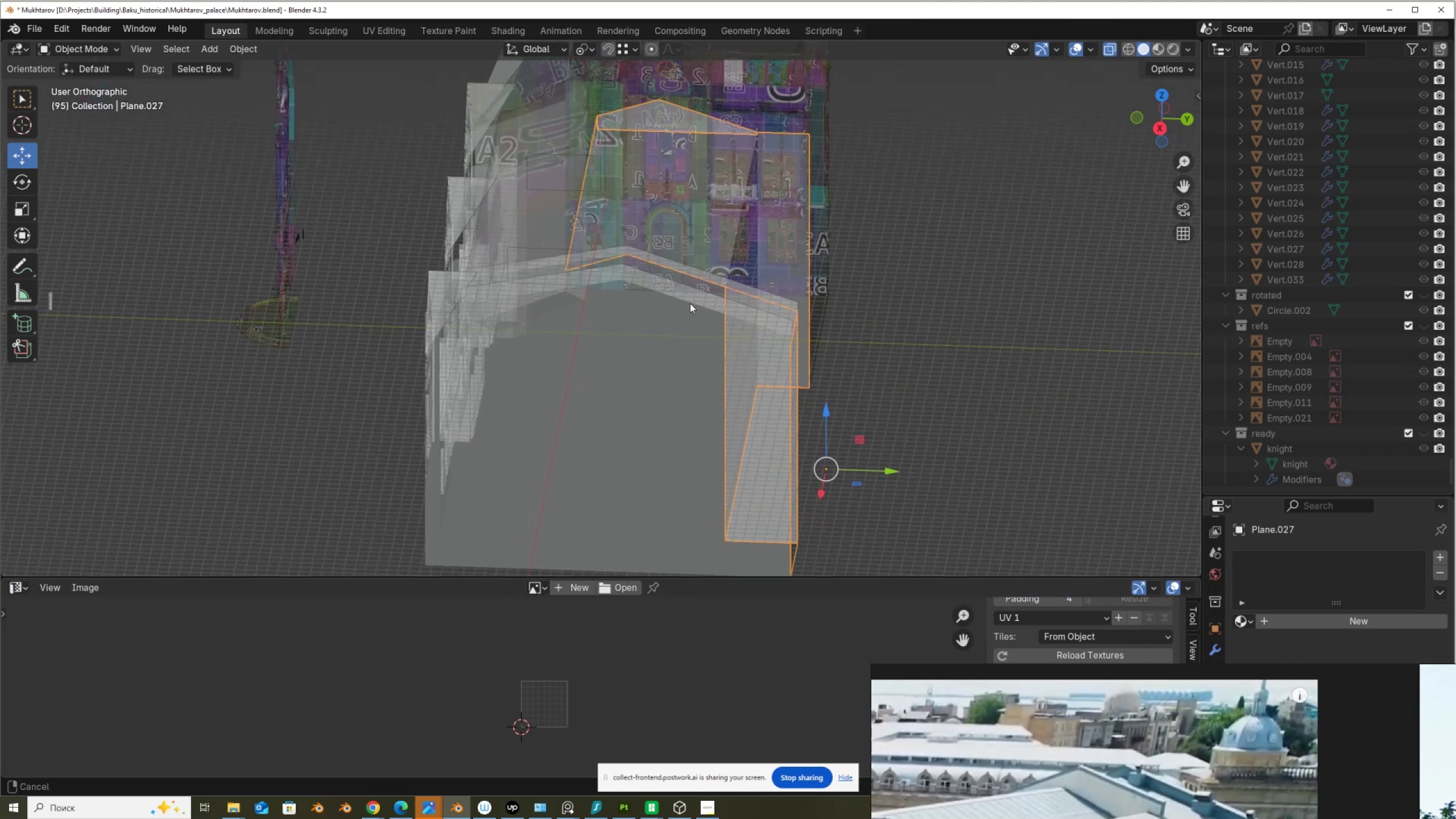 
key(Alt+AltLeft)
 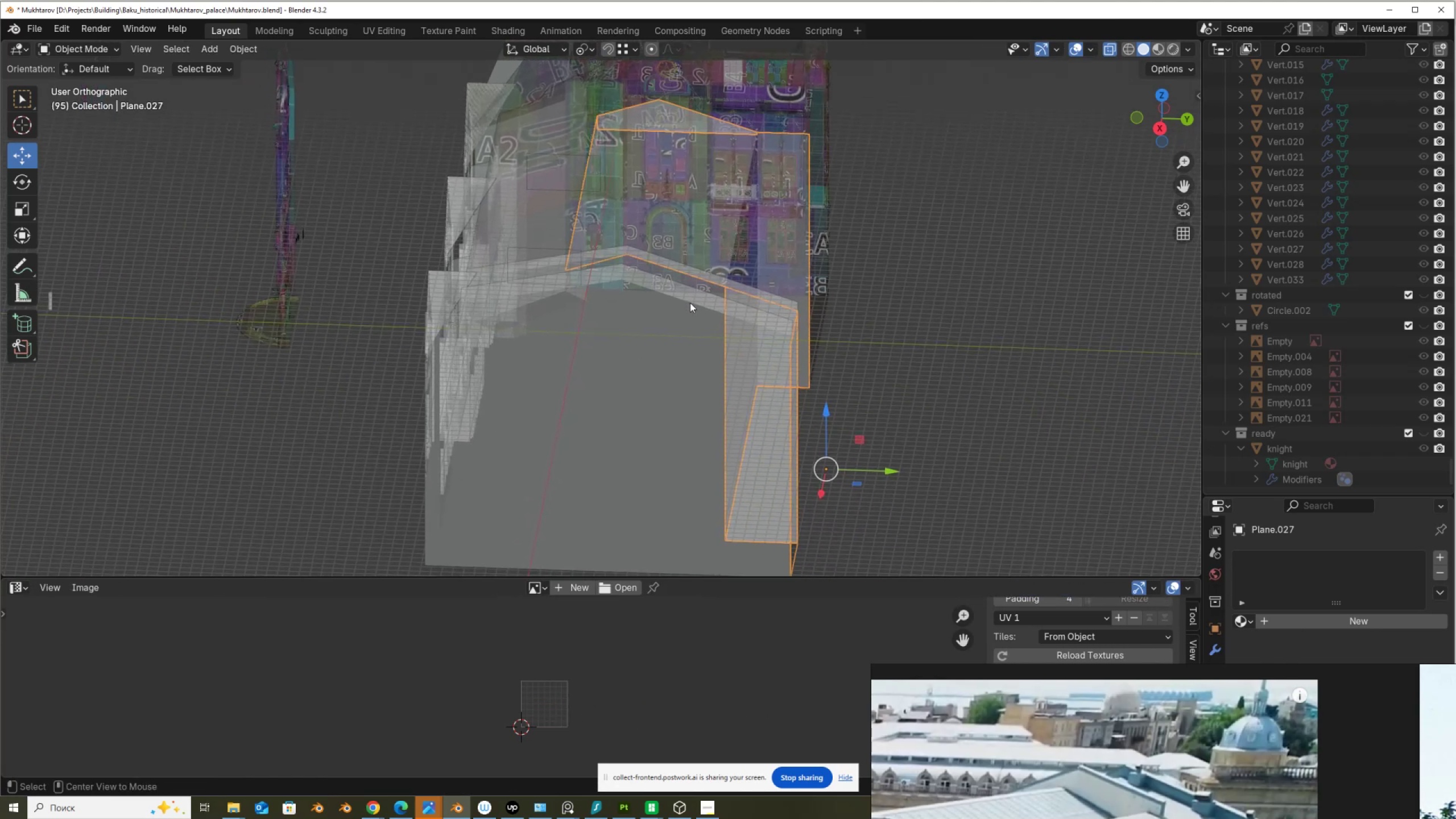 
key(Alt+Z)
 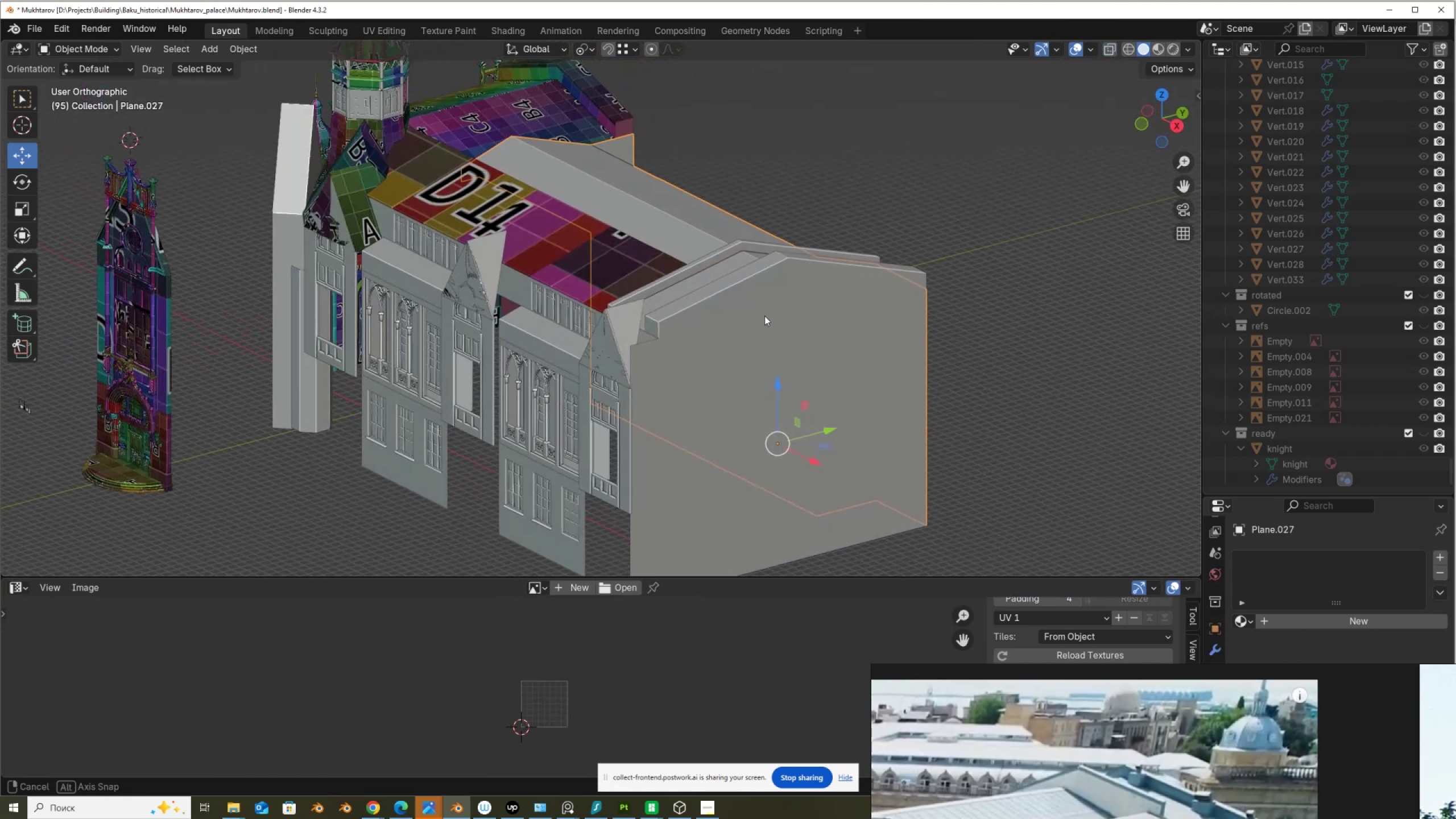 
left_click([768, 321])
 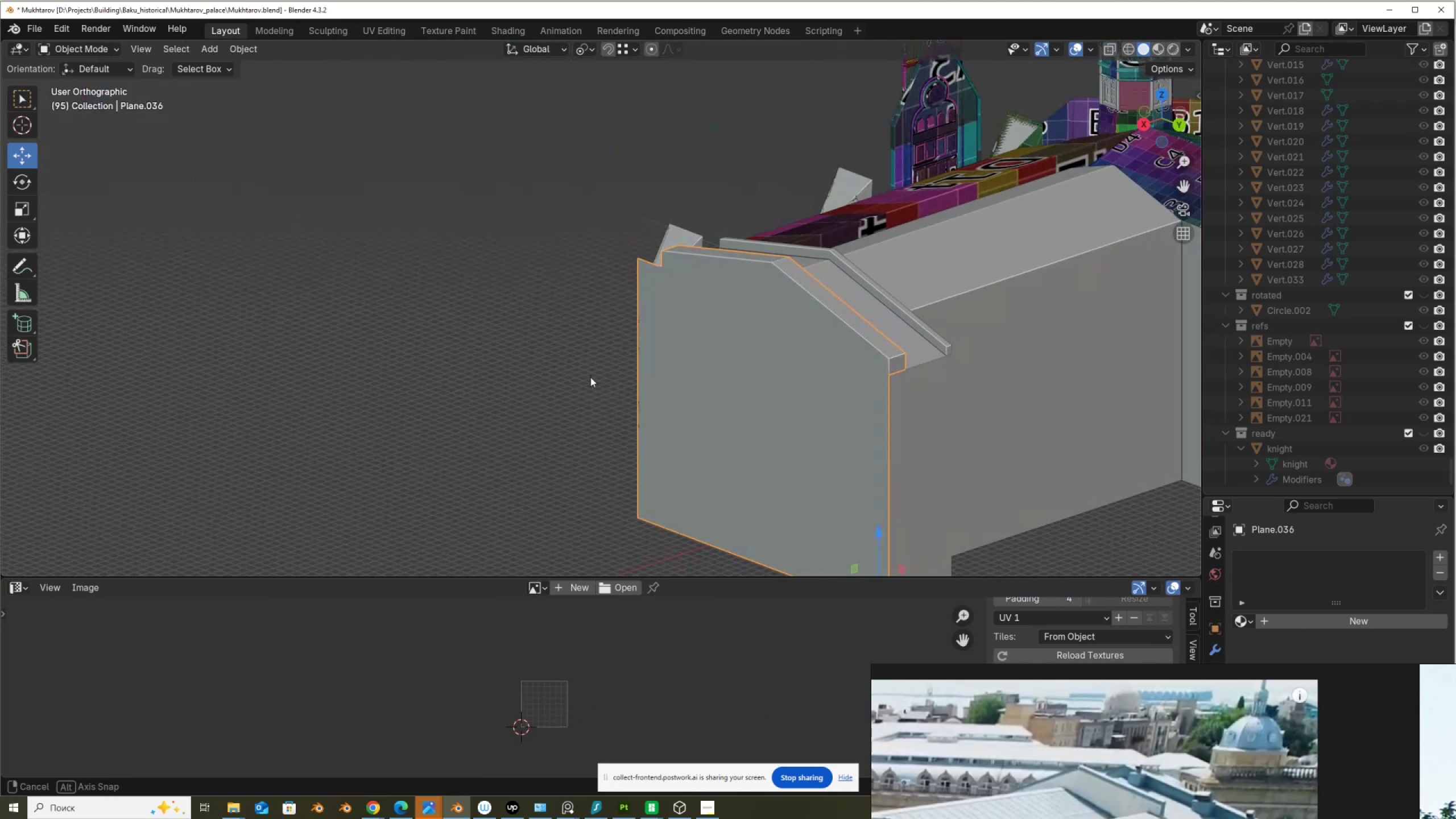 
hold_key(key=ShiftLeft, duration=0.56)
 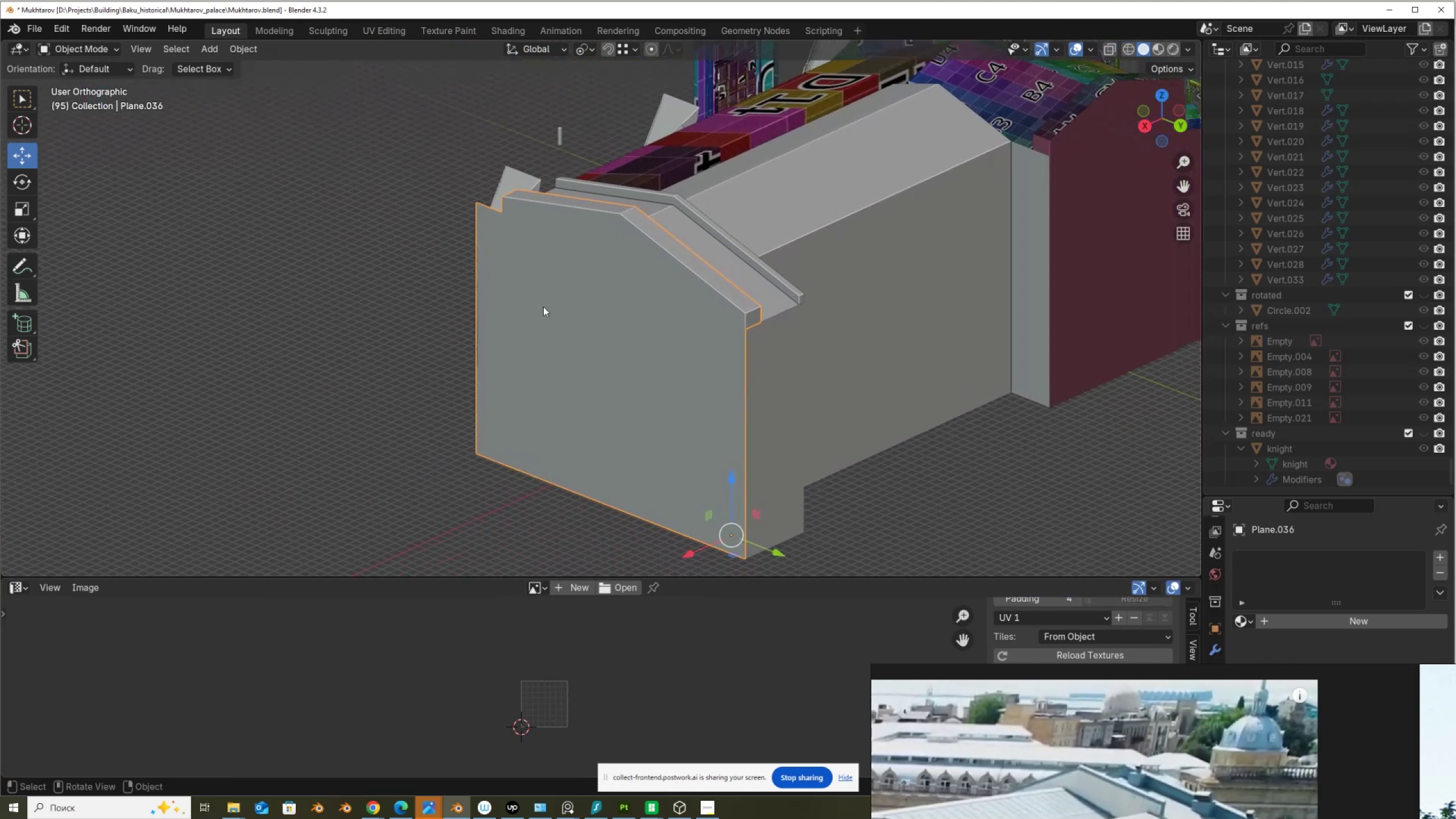 
scroll: coordinate [543, 307], scroll_direction: up, amount: 1.0
 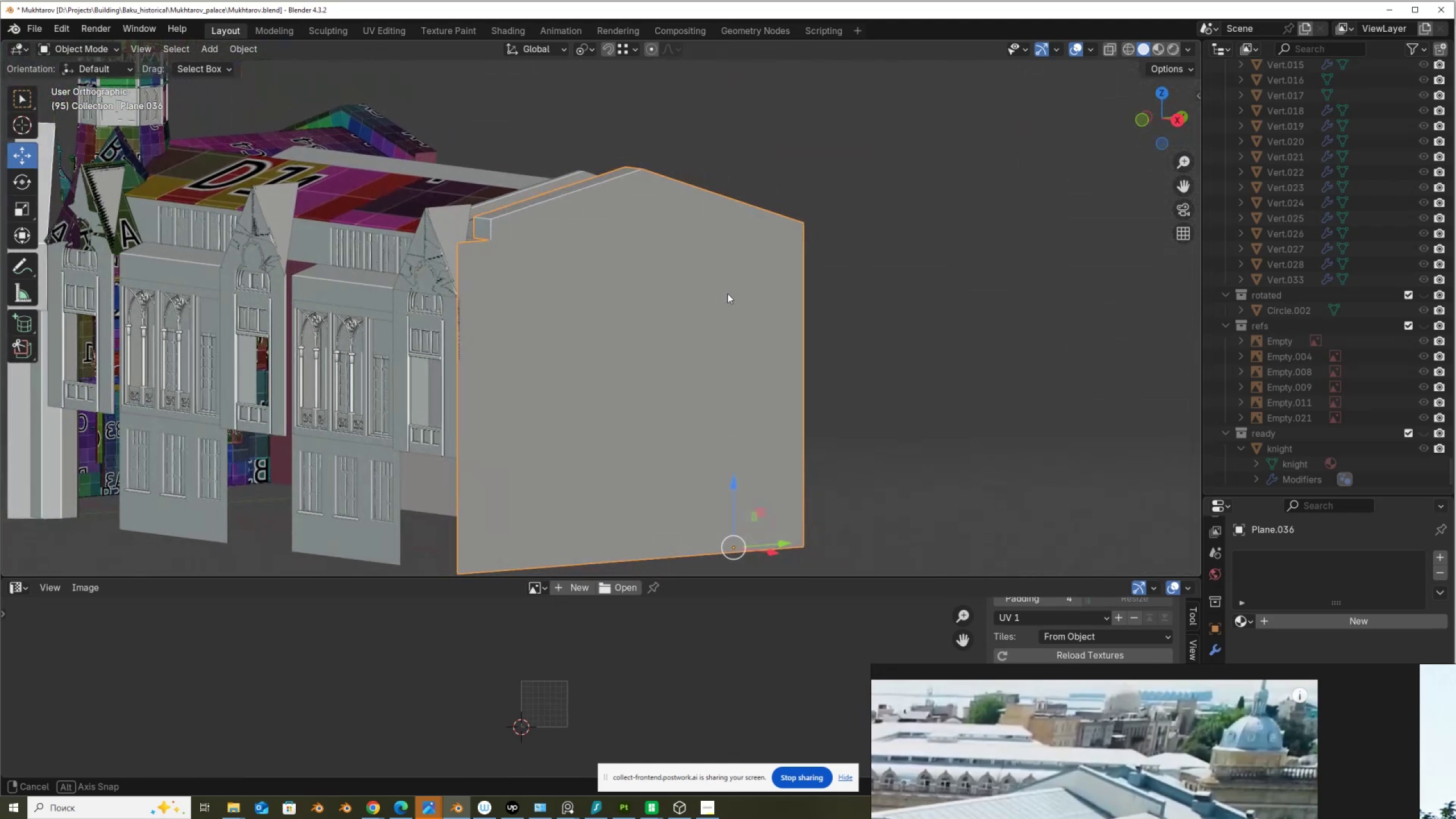 
wait(11.33)
 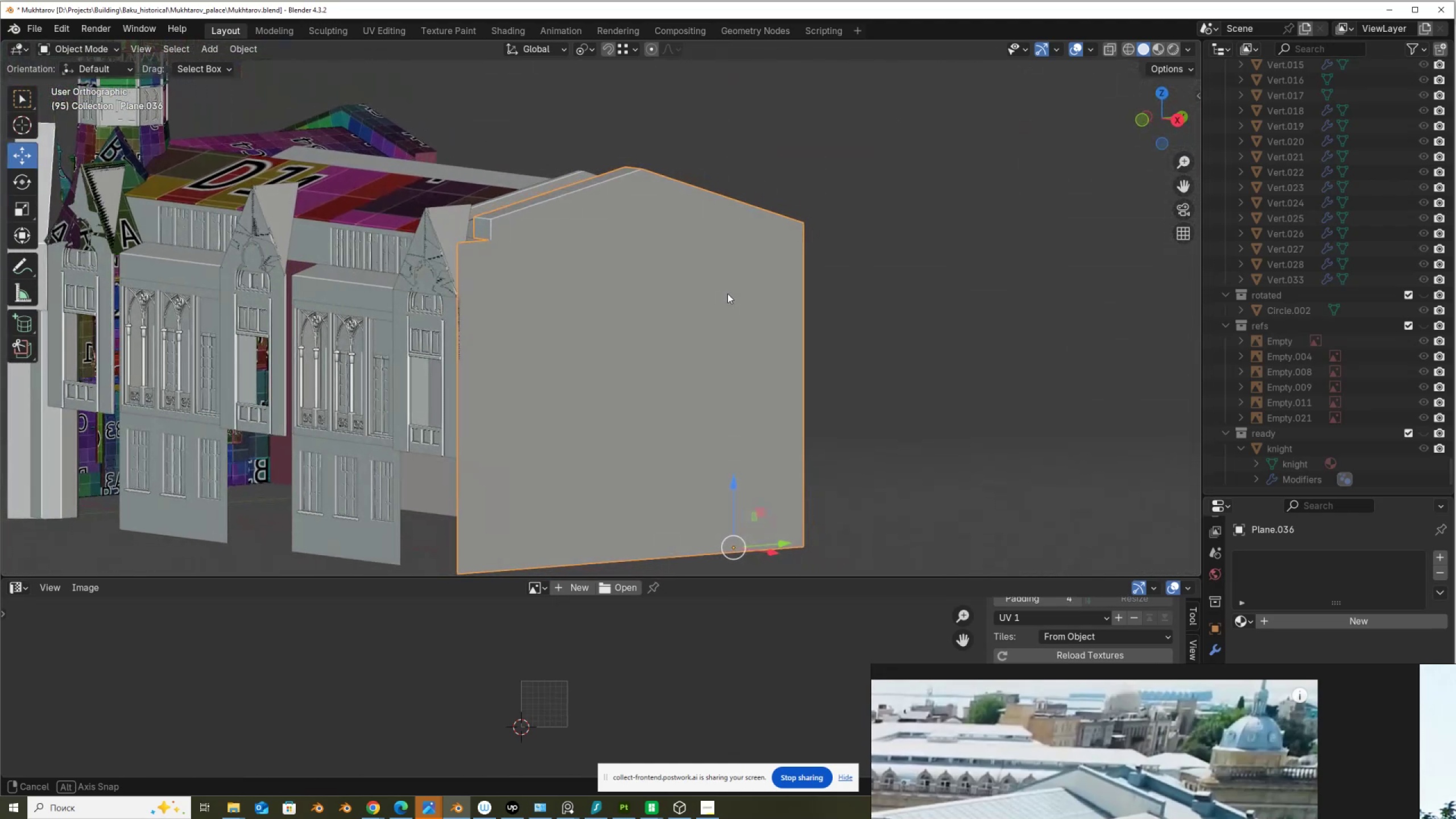 
left_click([908, 230])
 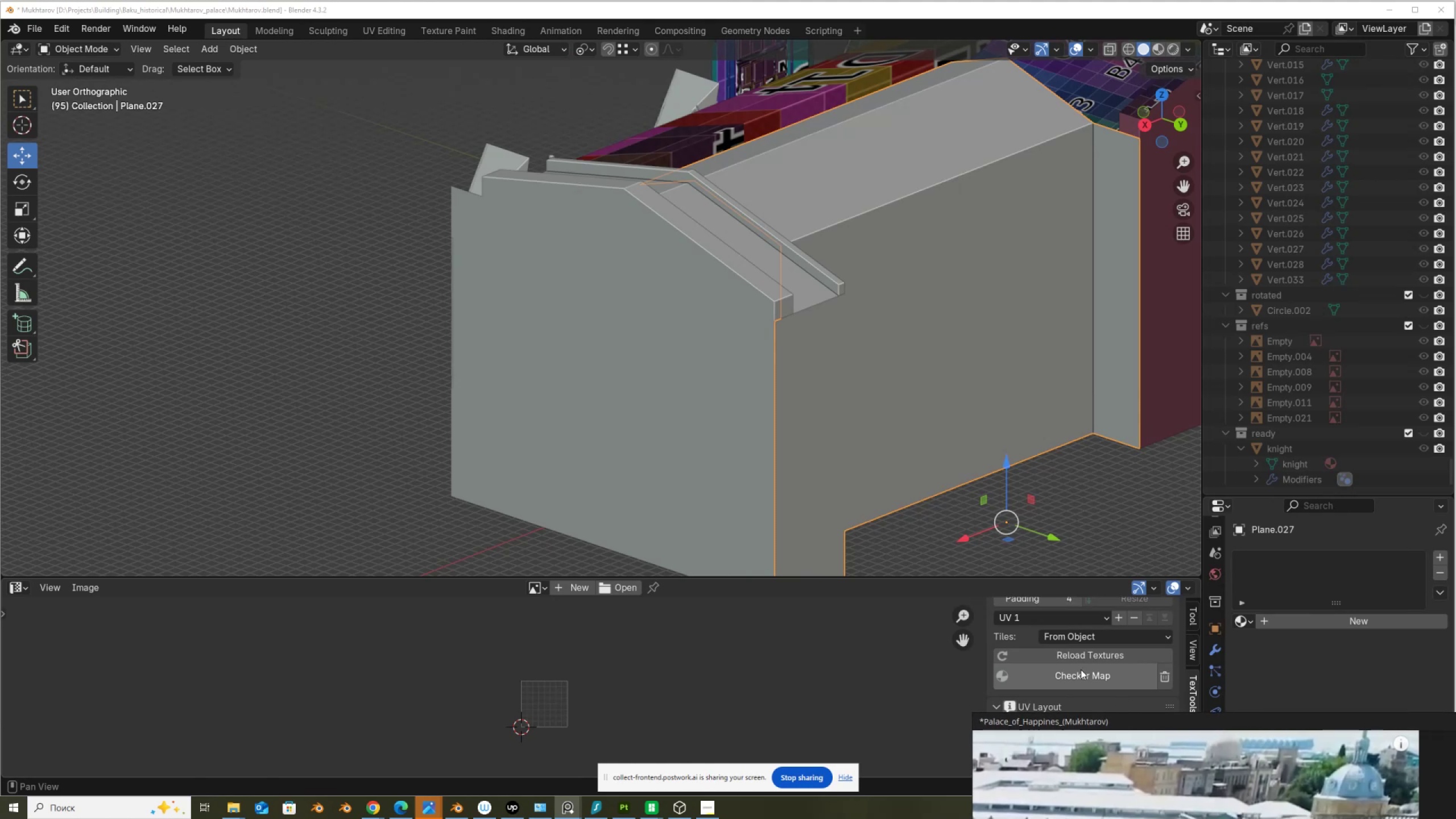 
double_click([1080, 676])
 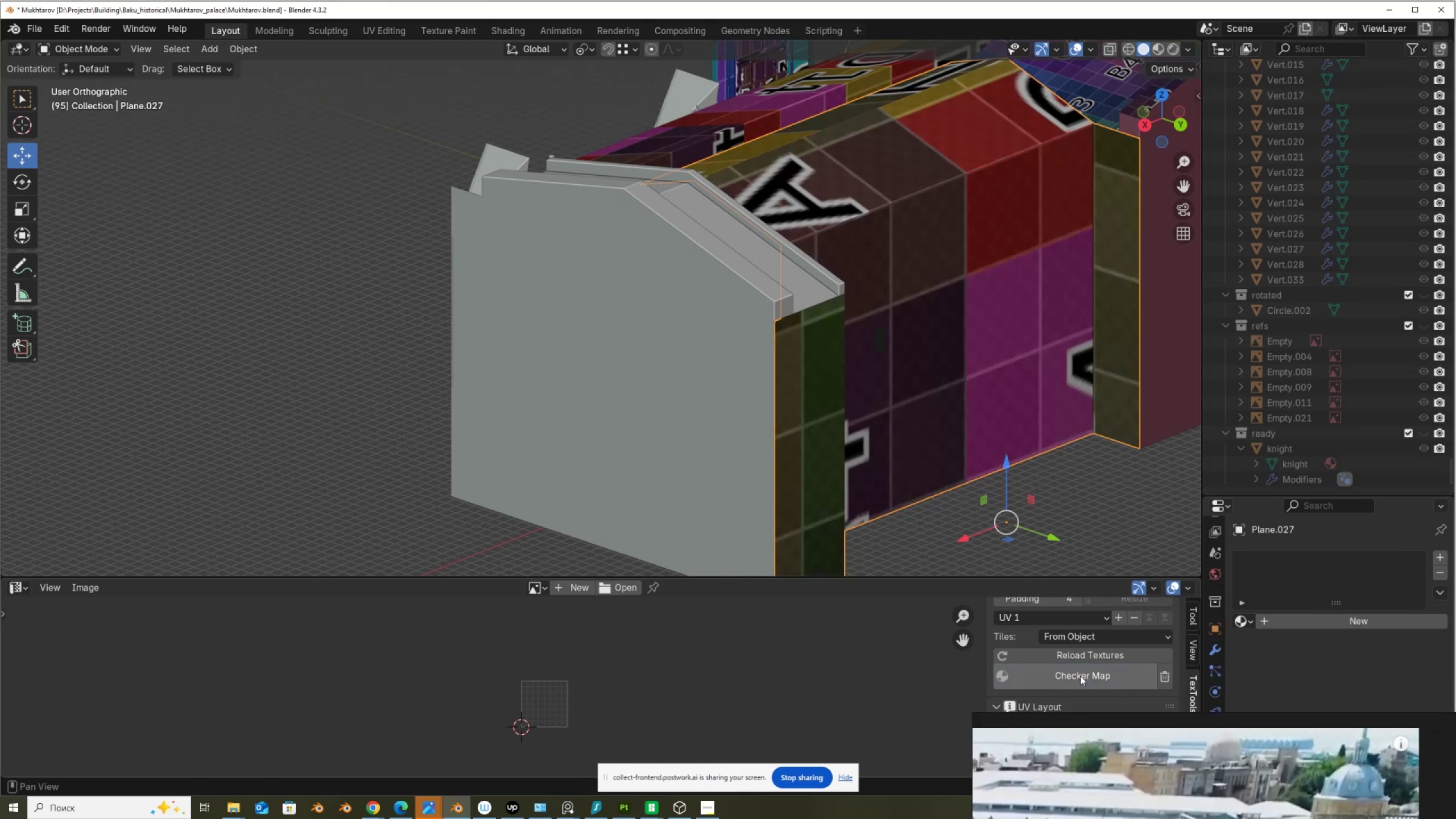 
scroll: coordinate [762, 338], scroll_direction: down, amount: 2.0
 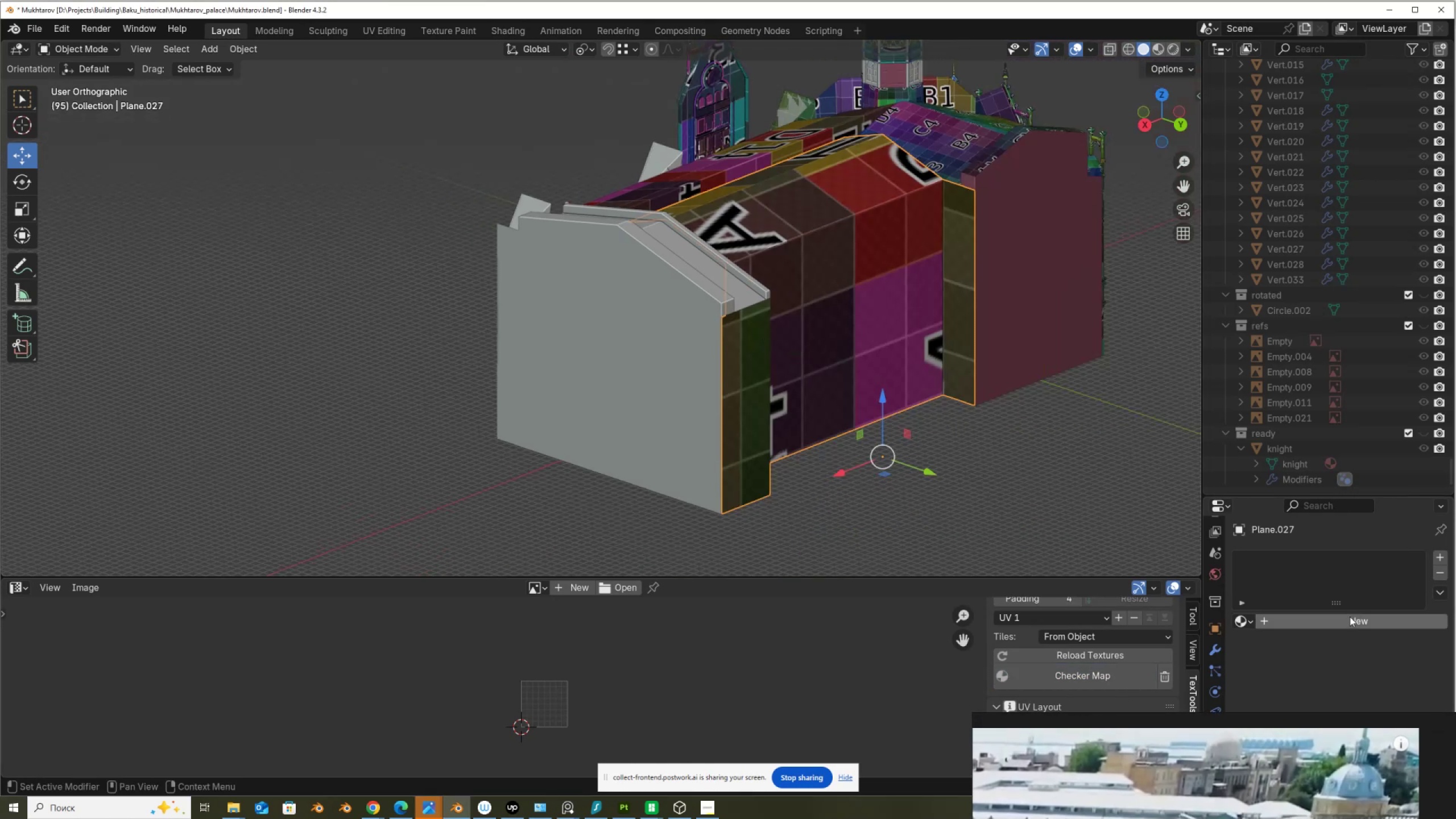 
left_click([1356, 622])
 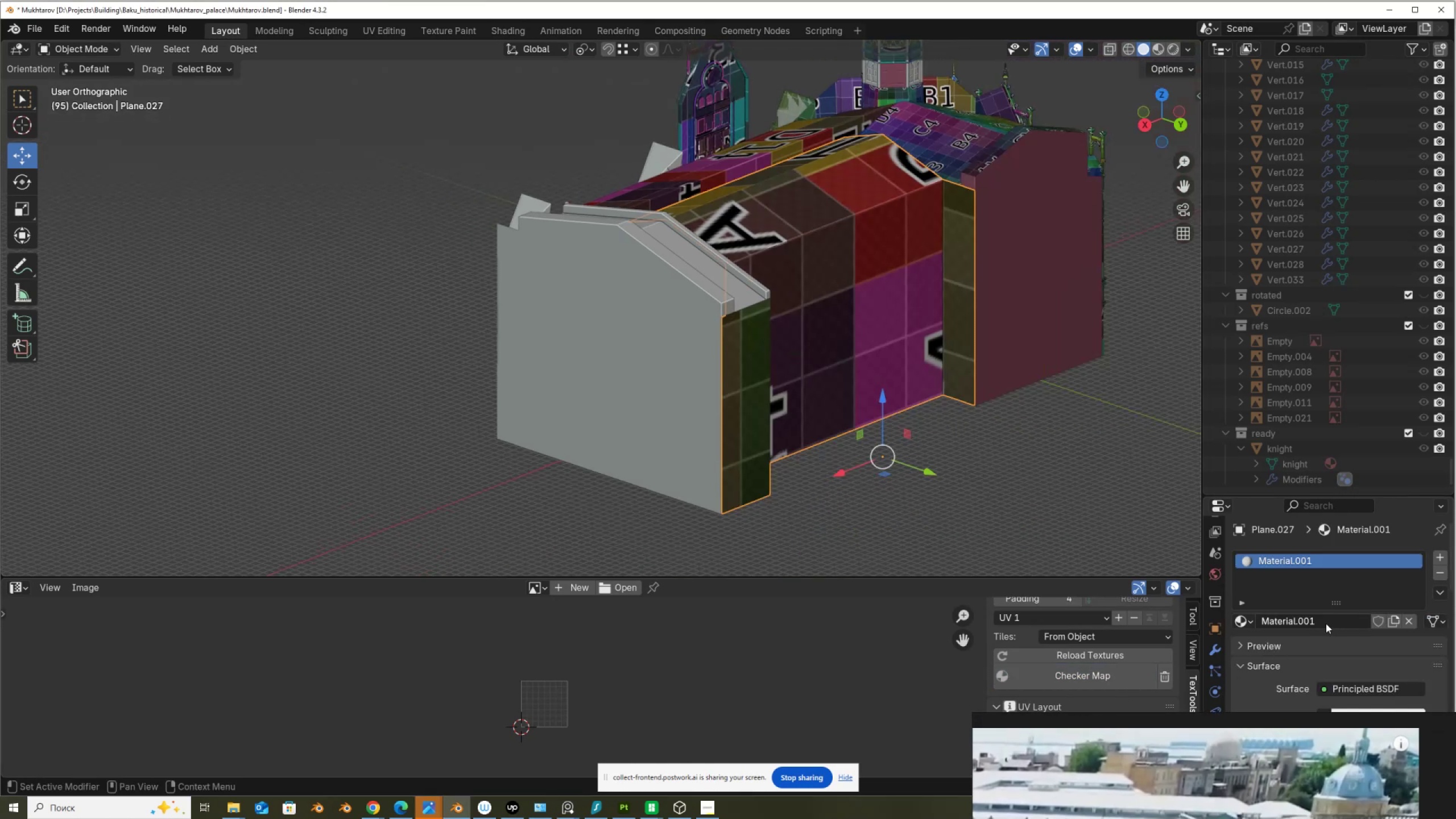 
left_click([1333, 623])
 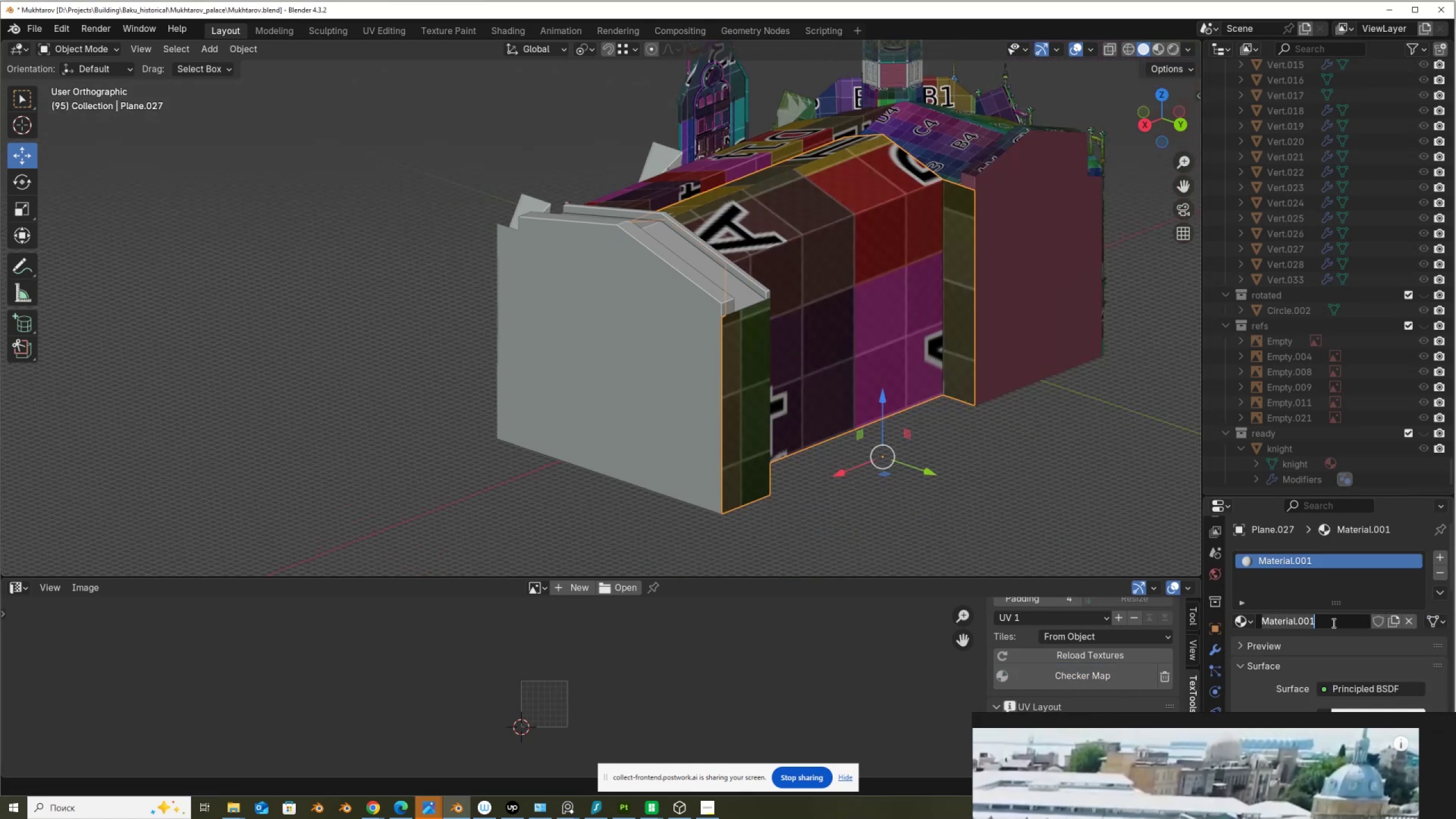 
type(backside)
 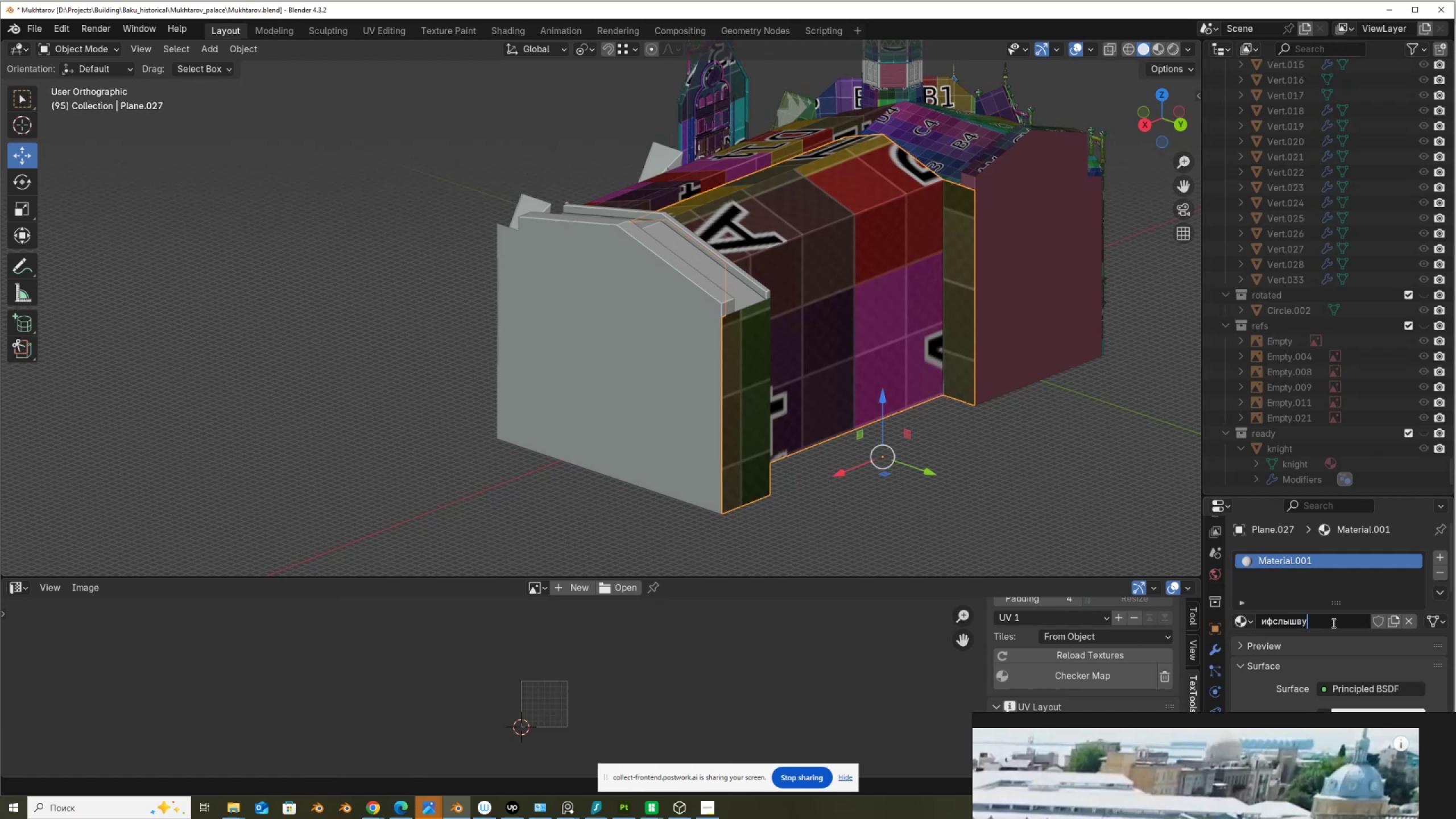 
key(Alt+AltLeft)
 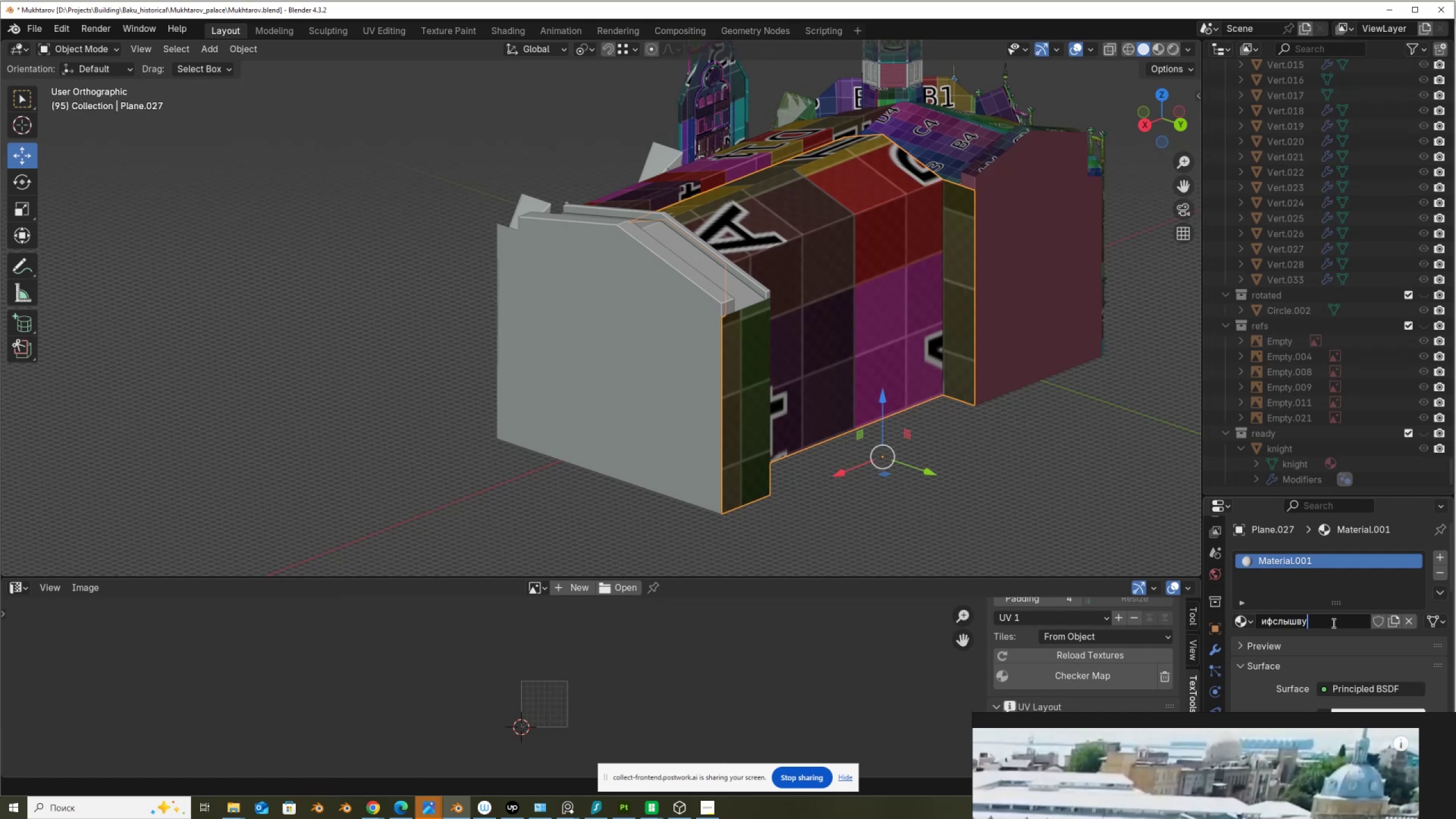 
key(Backspace)
type(backside)
key(NumpadEnter)
 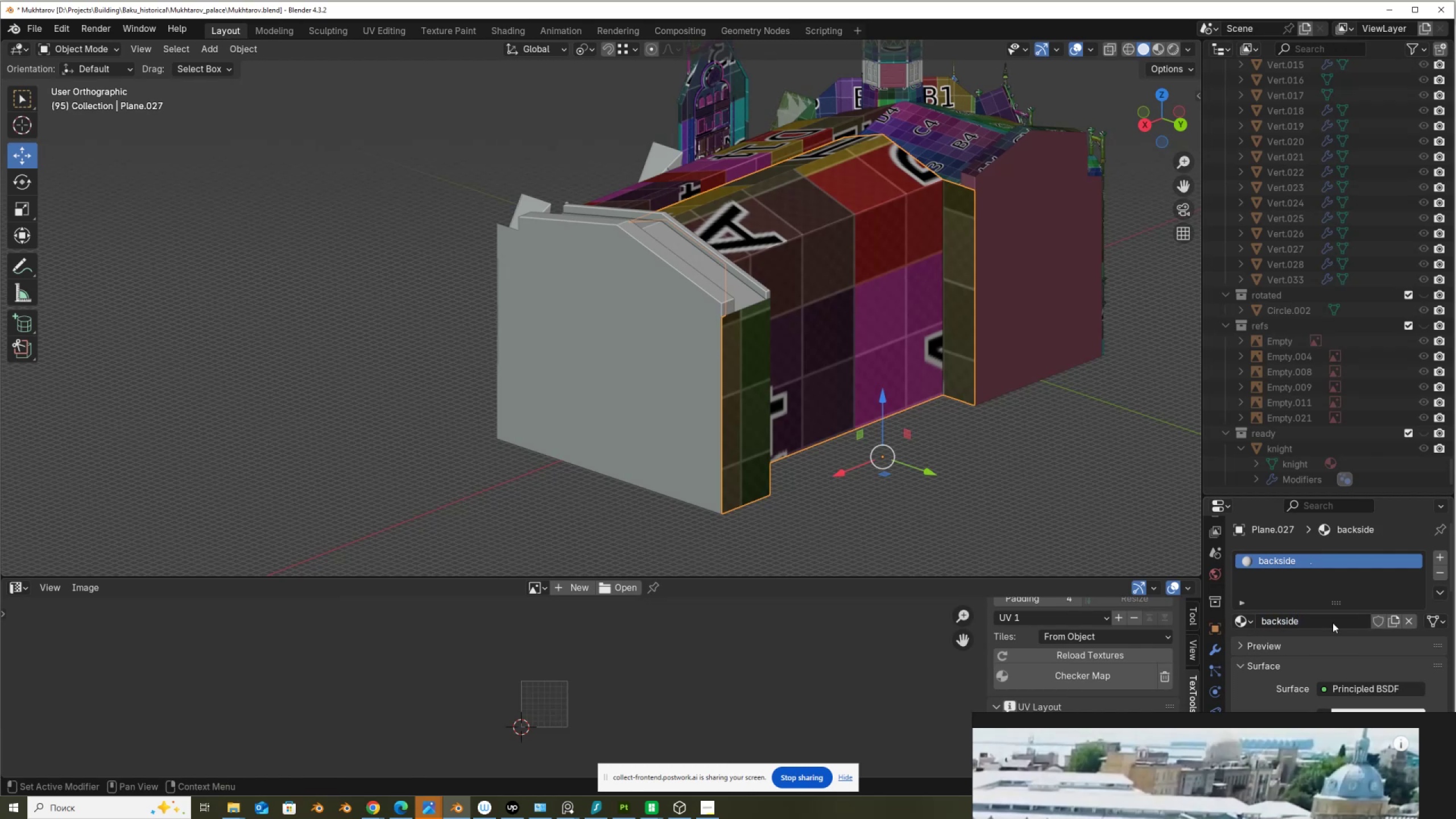 
left_click([906, 442])
 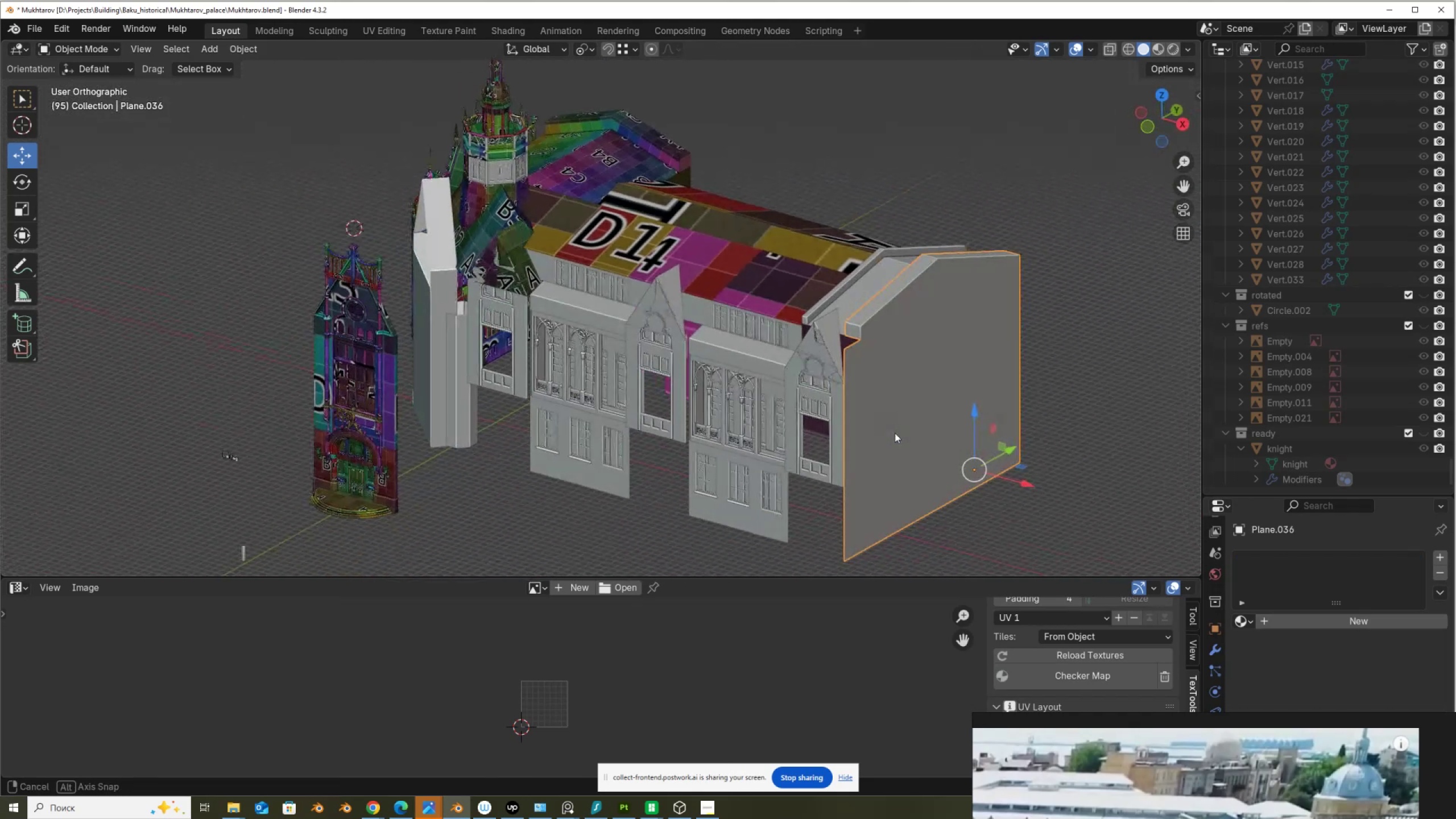 
wait(5.35)
 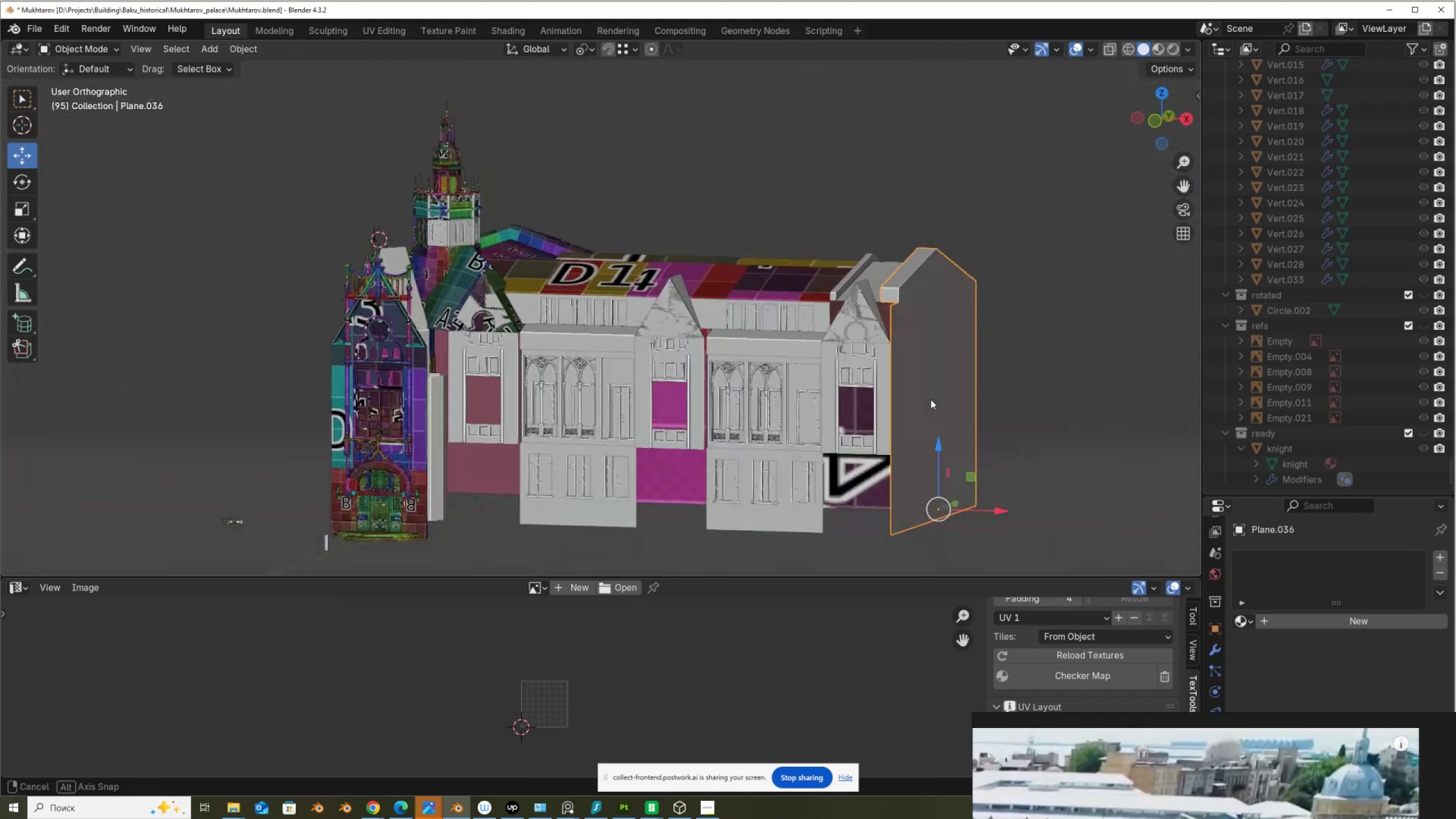 
key(Tab)
 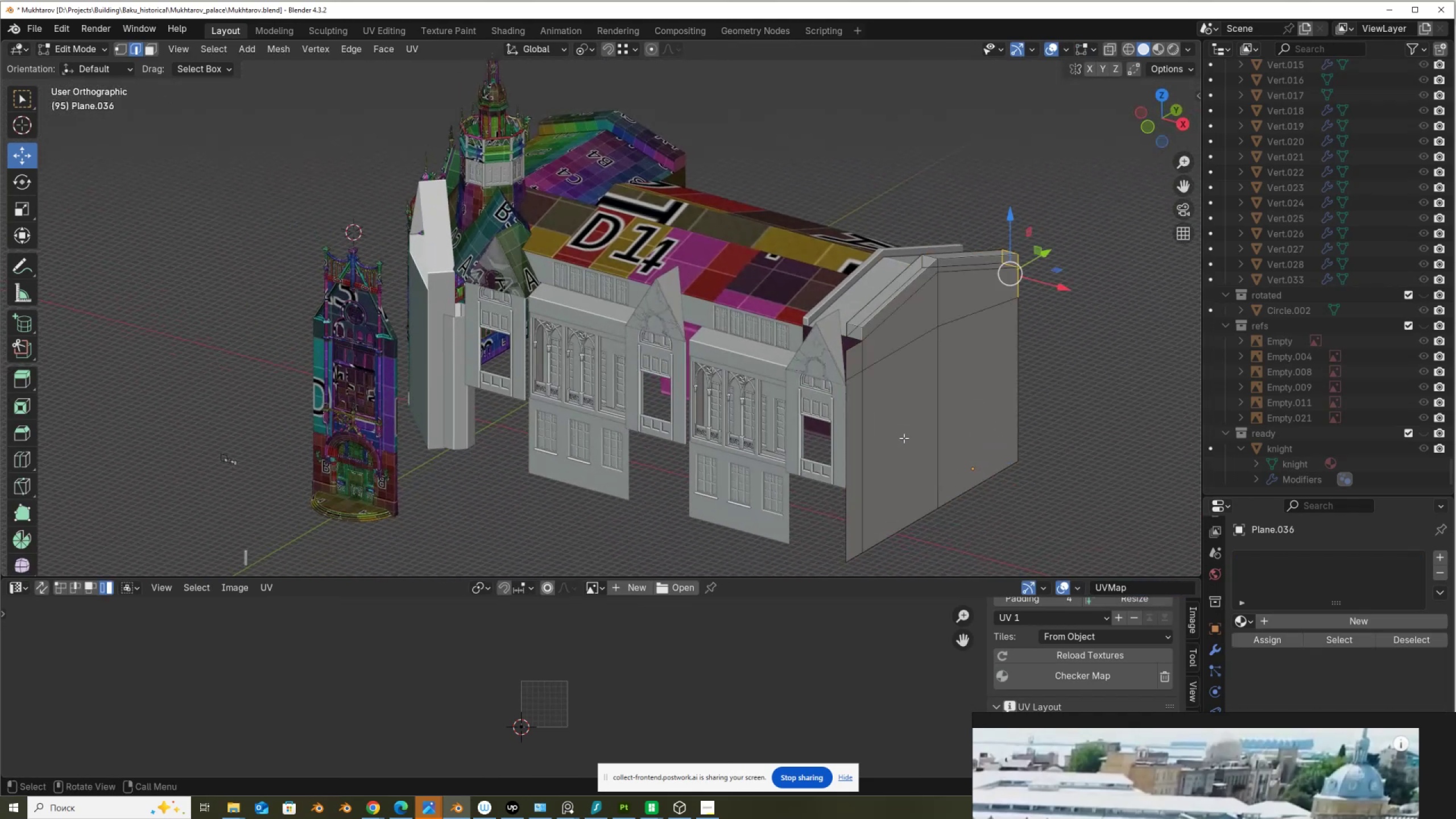 
scroll: coordinate [904, 438], scroll_direction: up, amount: 2.0
 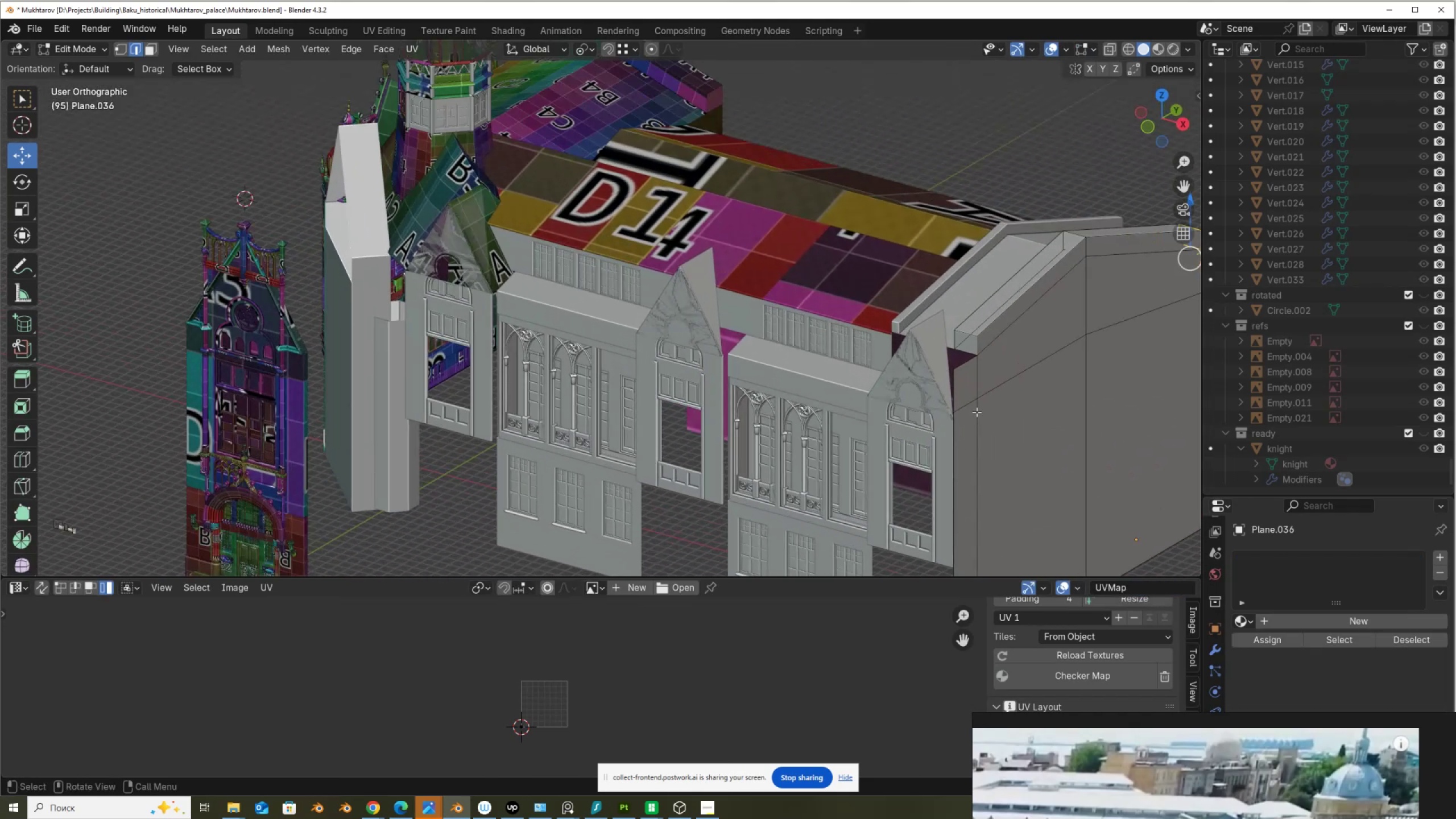 
hold_key(key=ShiftLeft, duration=0.79)
 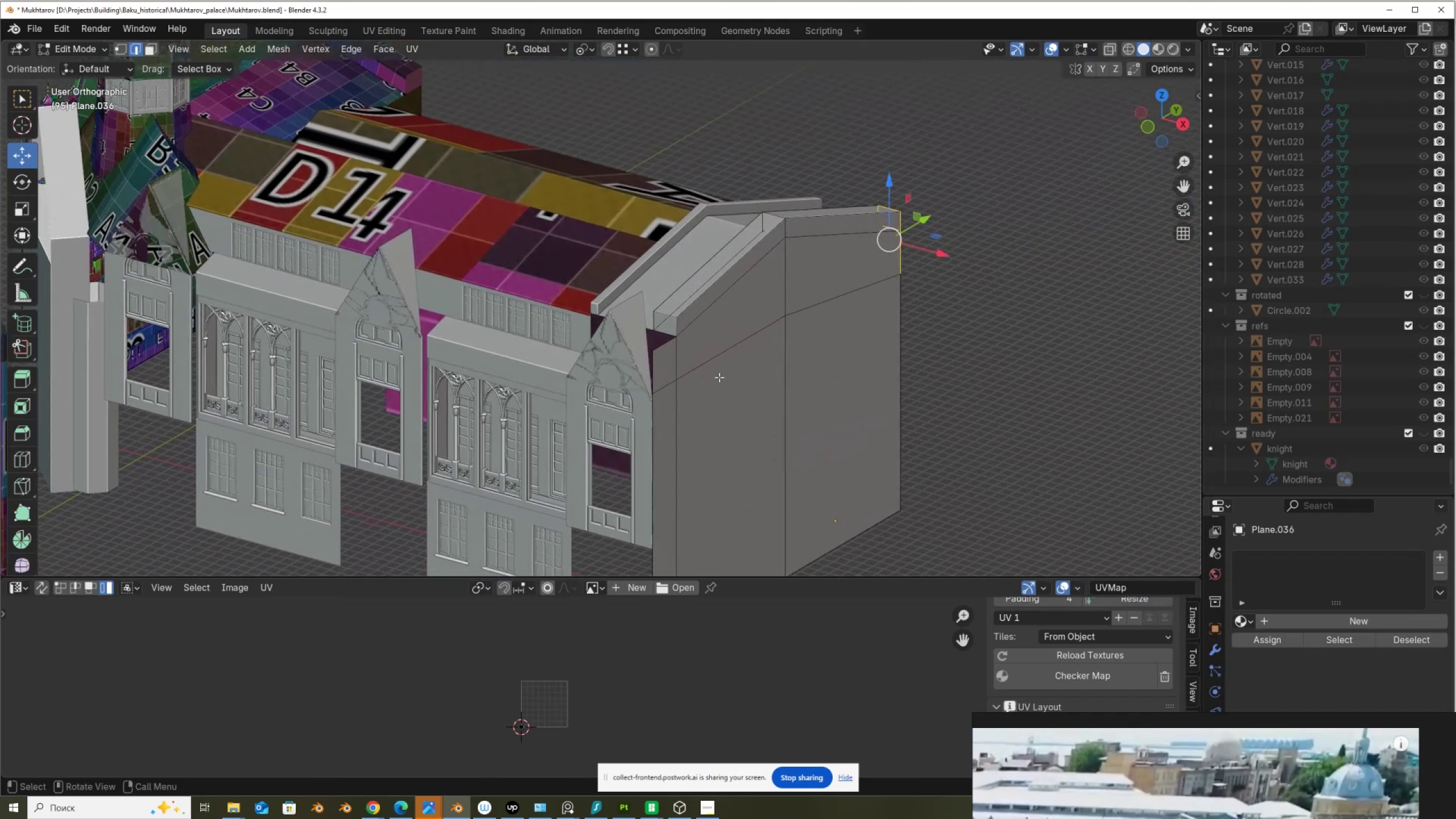 
scroll: coordinate [719, 377], scroll_direction: up, amount: 2.0
 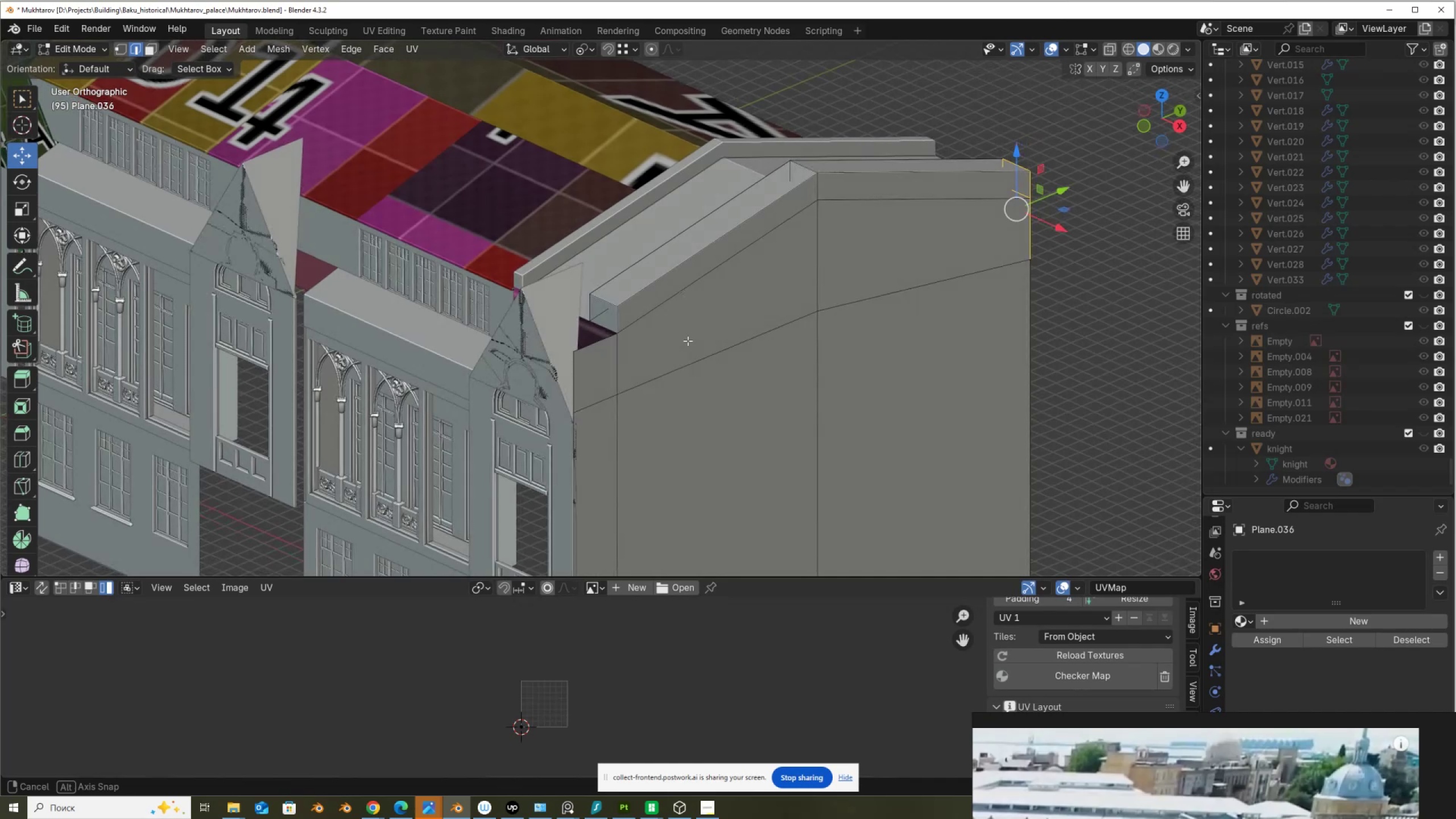 
wait(5.49)
 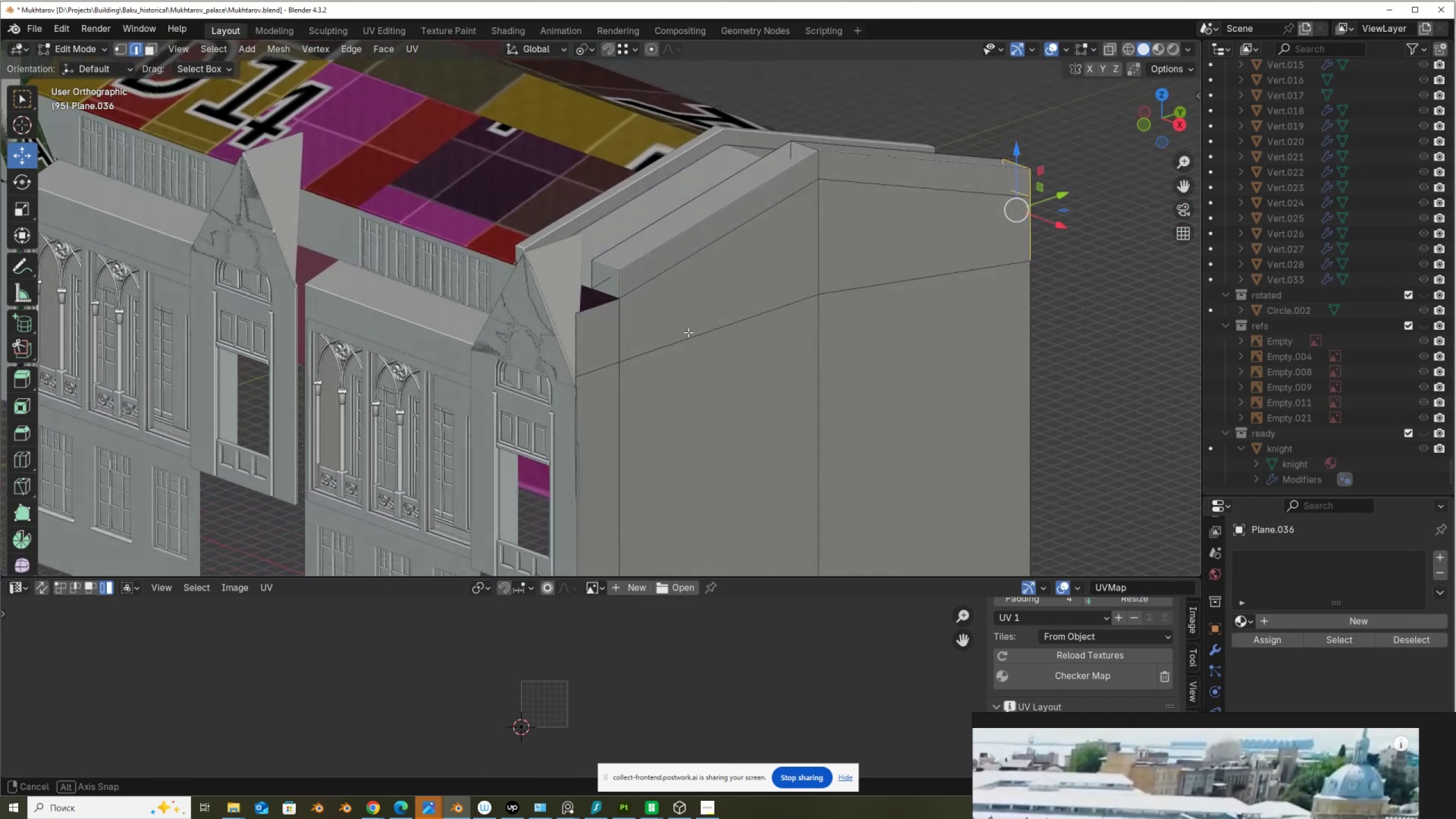 
left_click([672, 296])
 